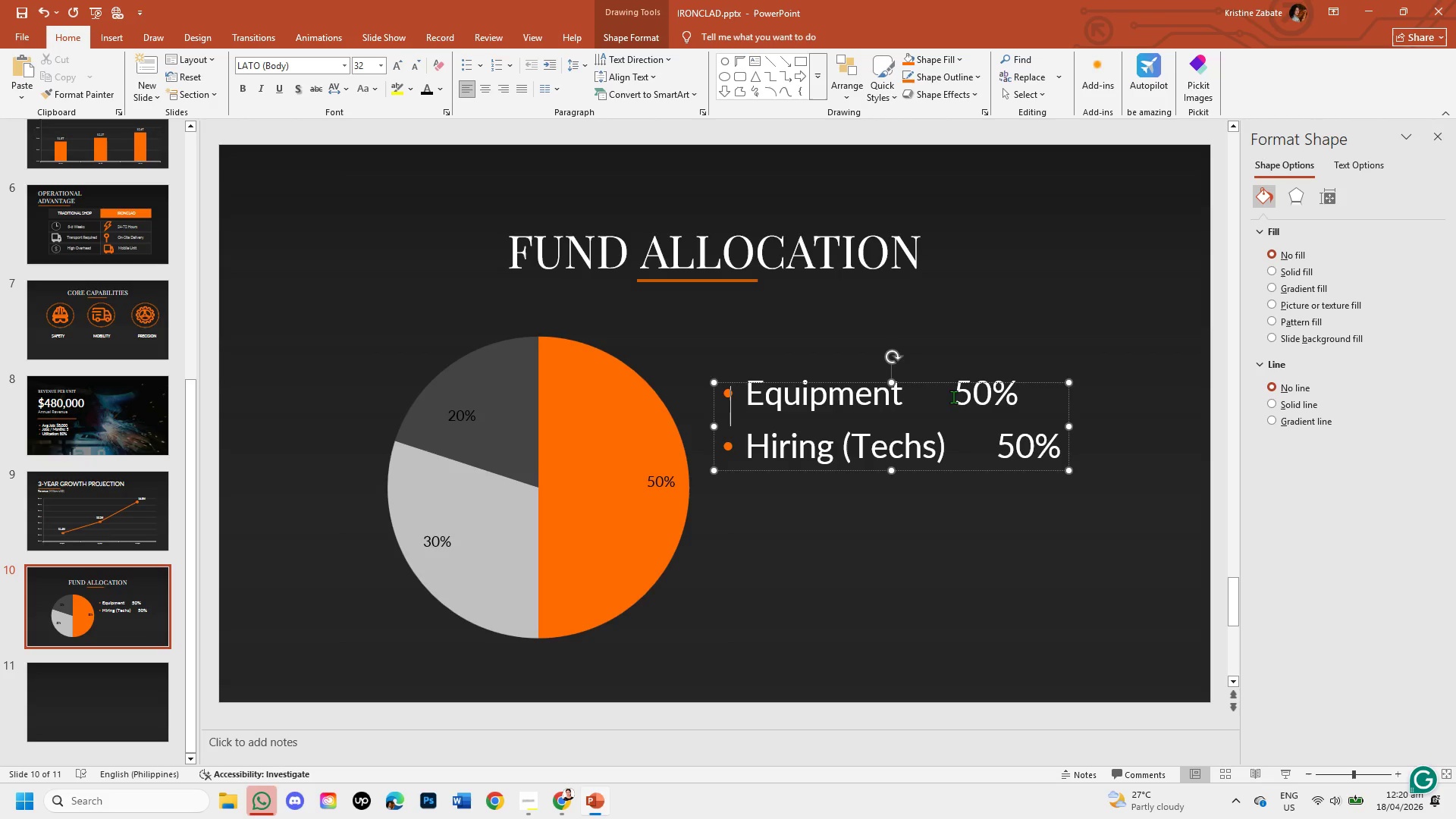 
left_click([962, 399])
 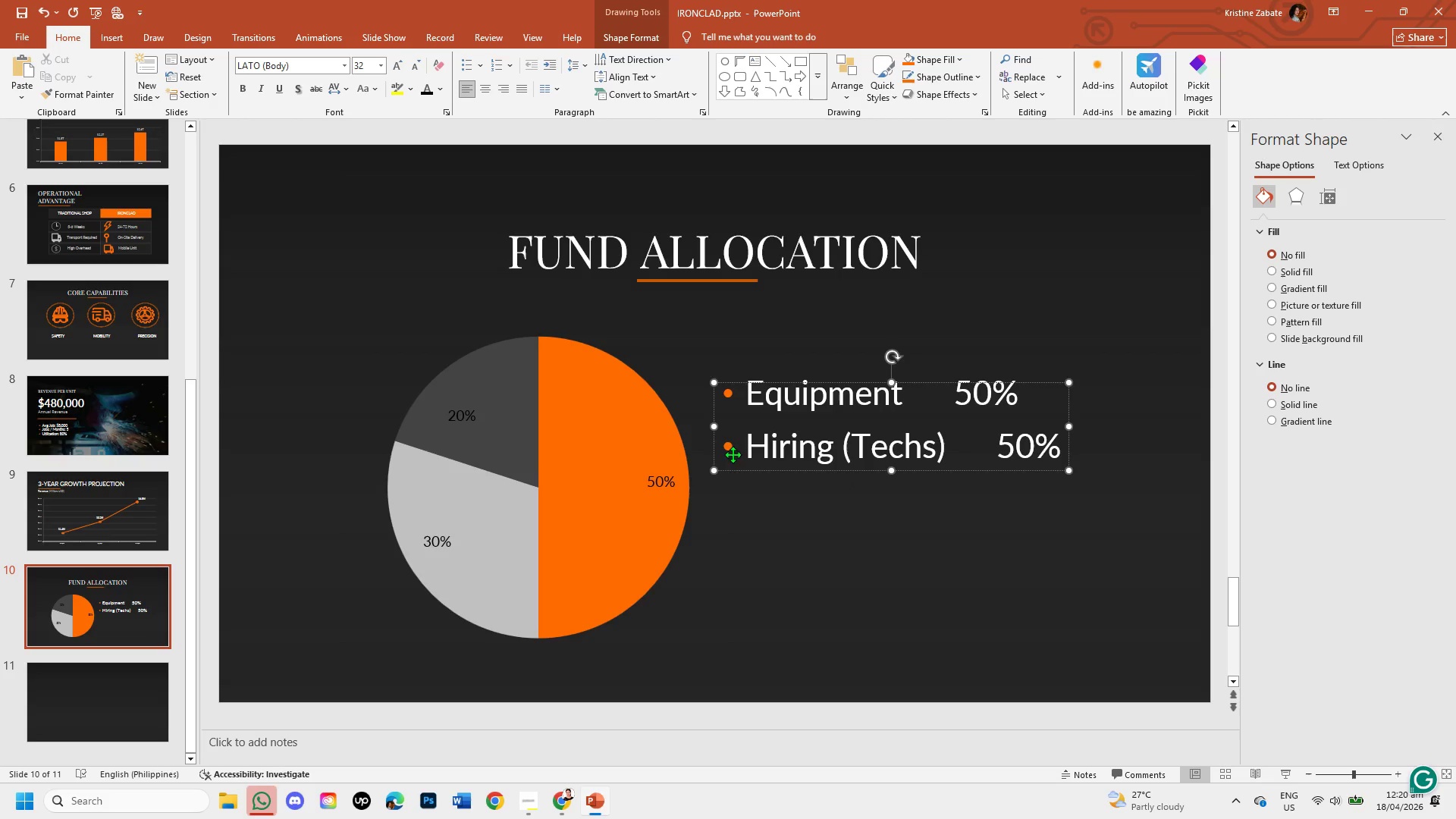 
left_click([743, 450])
 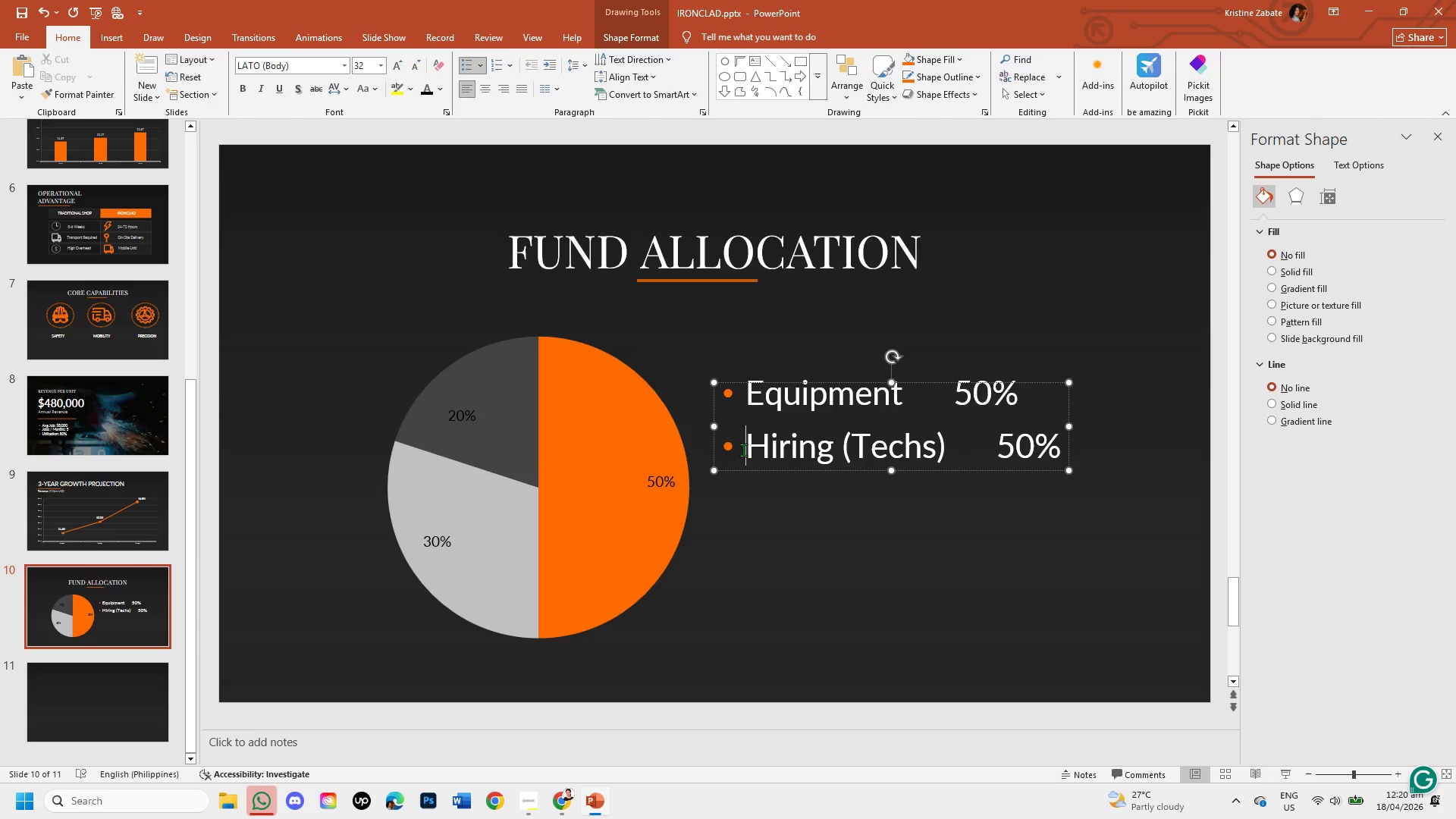 
key(Backspace)
 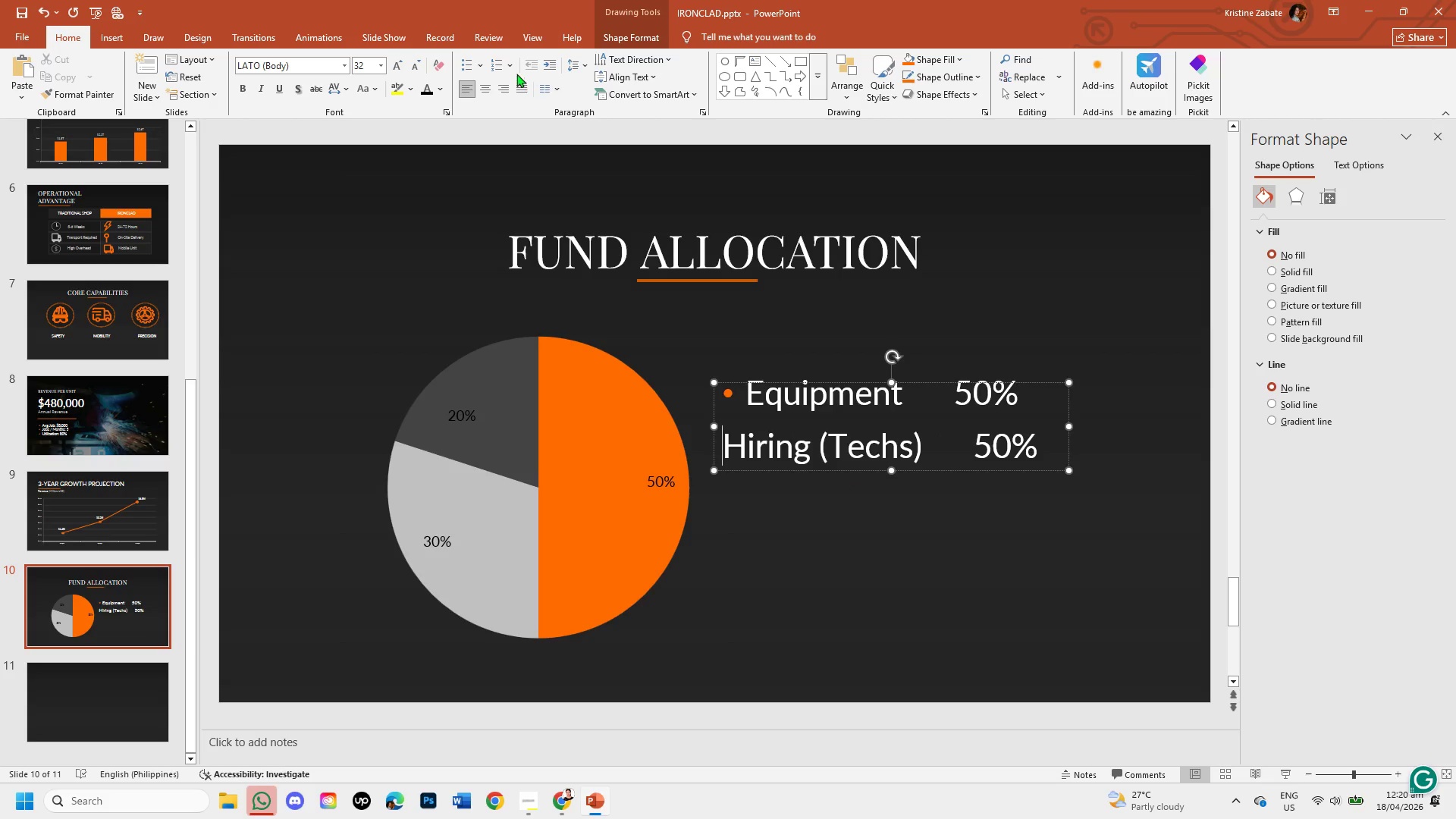 
left_click([482, 65])
 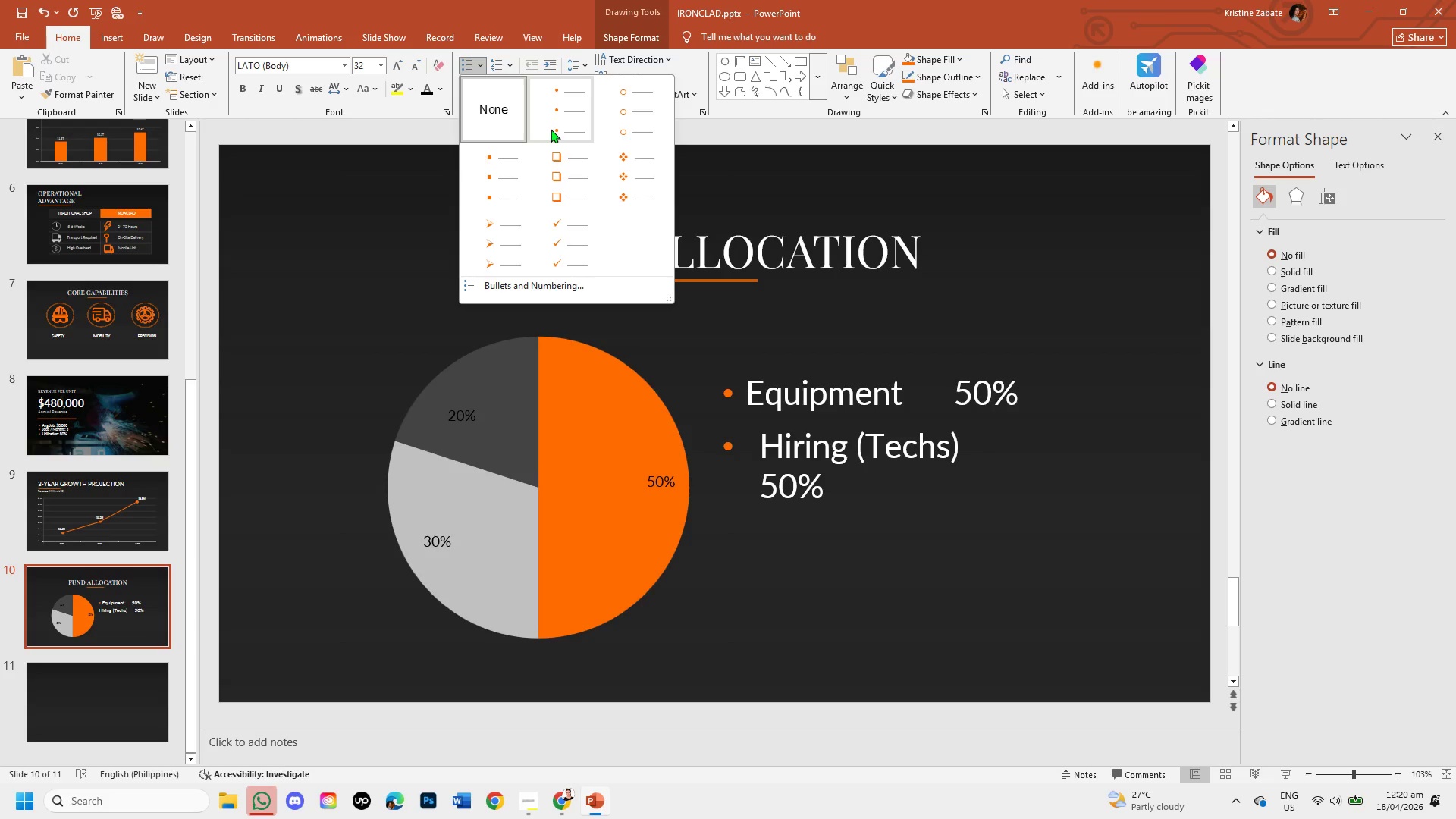 
left_click([551, 129])
 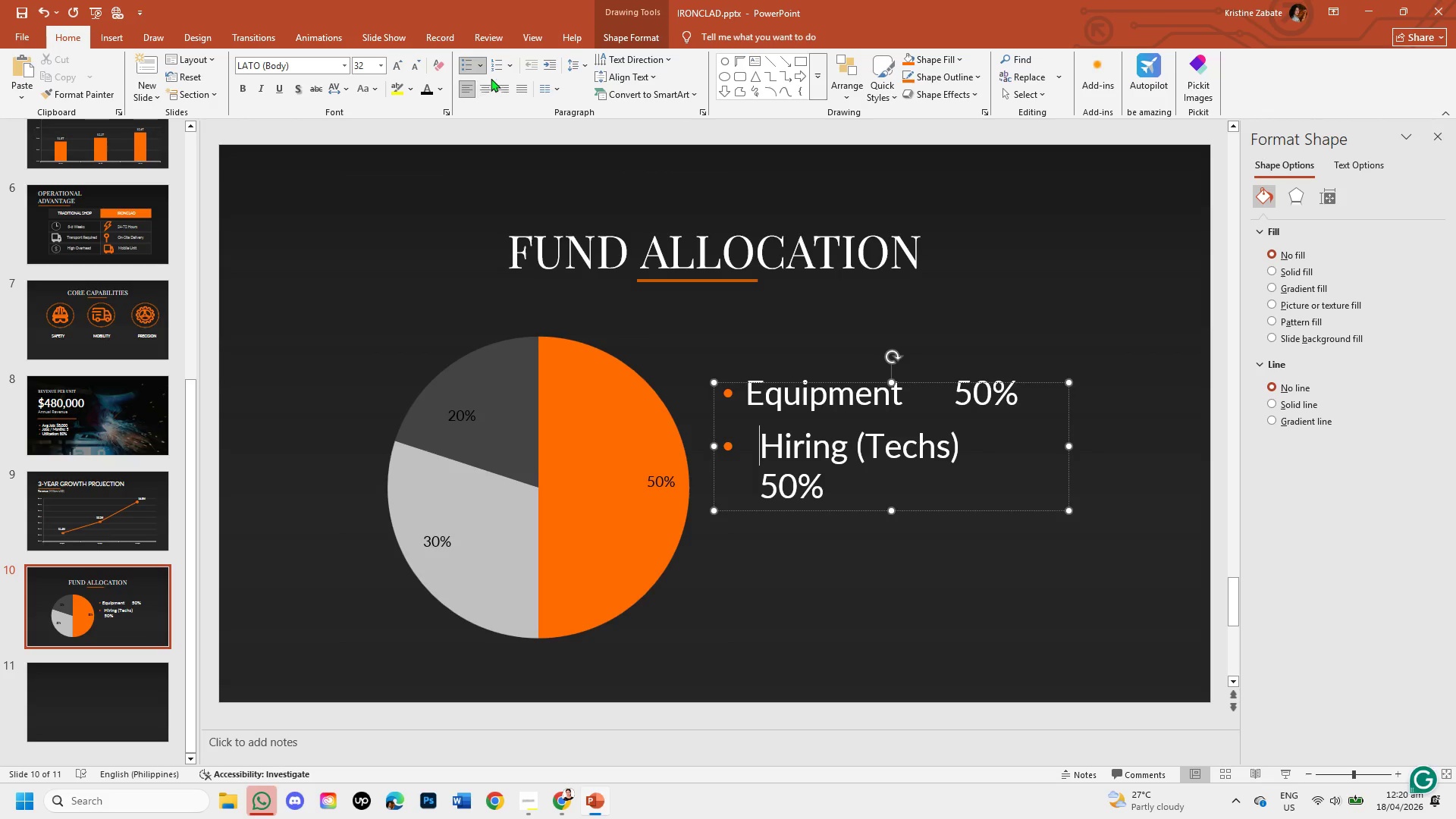 
left_click_drag(start_coordinate=[481, 63], to_coordinate=[507, 281])
 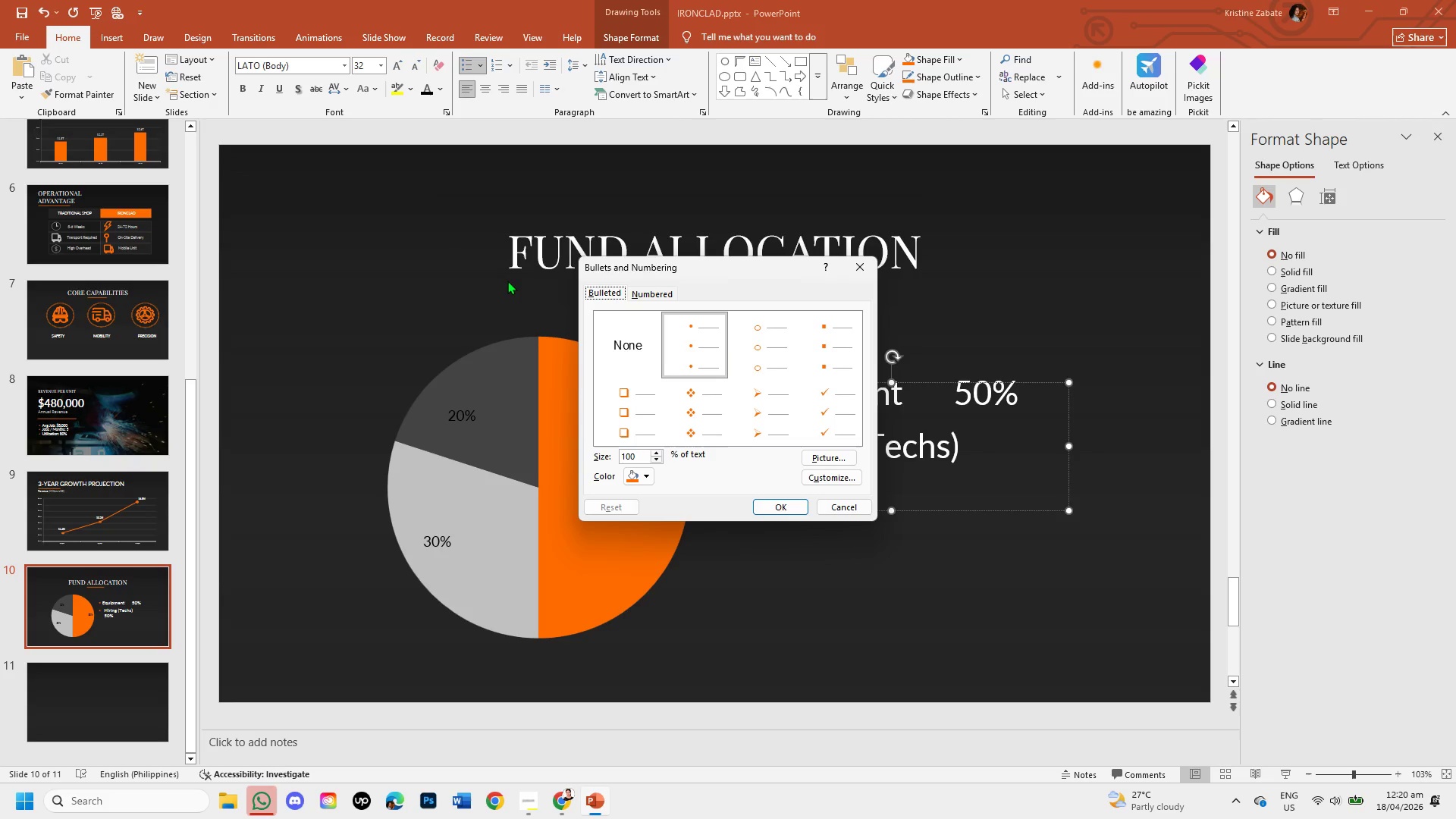 
left_click([507, 281])
 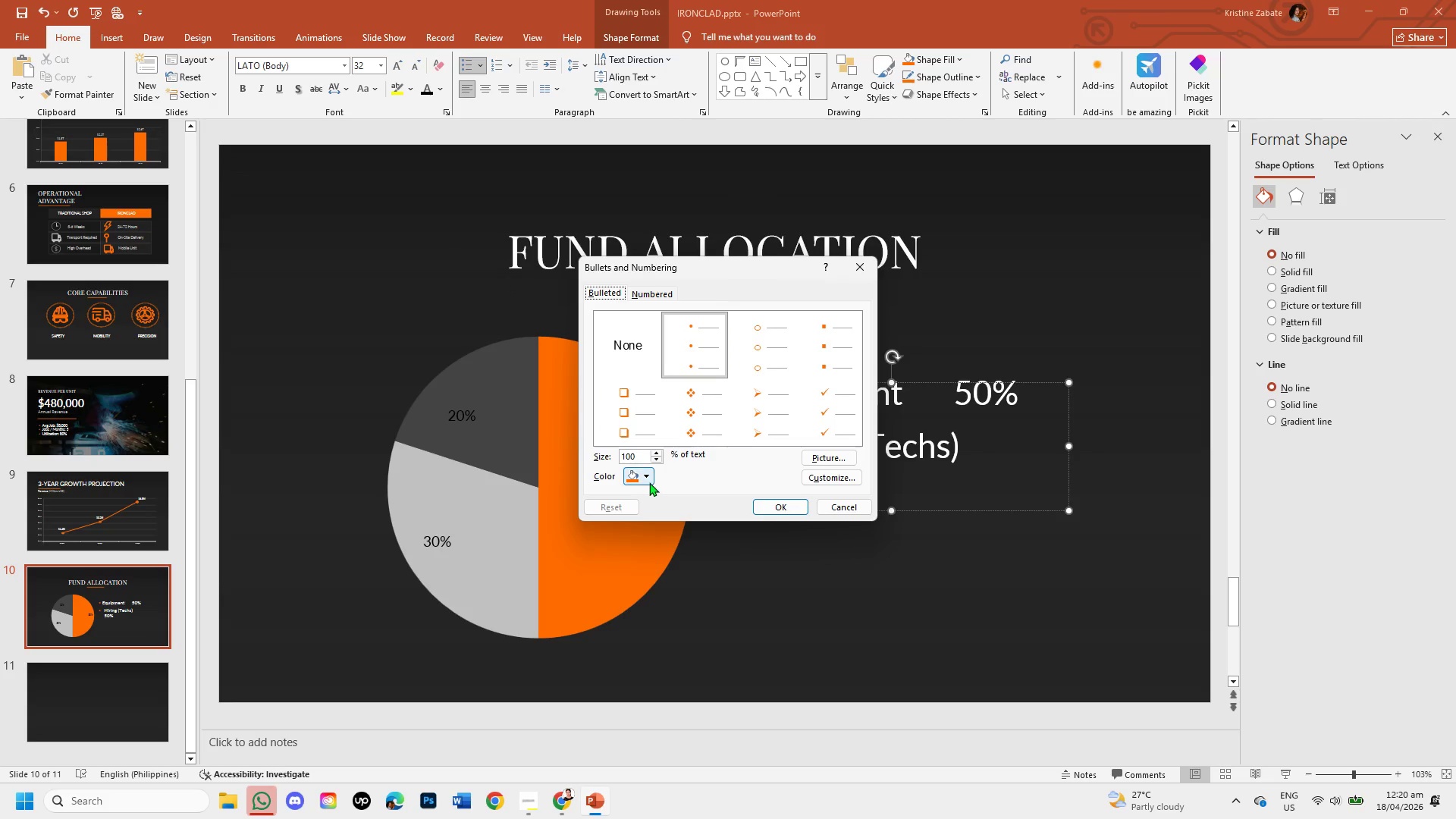 
left_click([645, 478])
 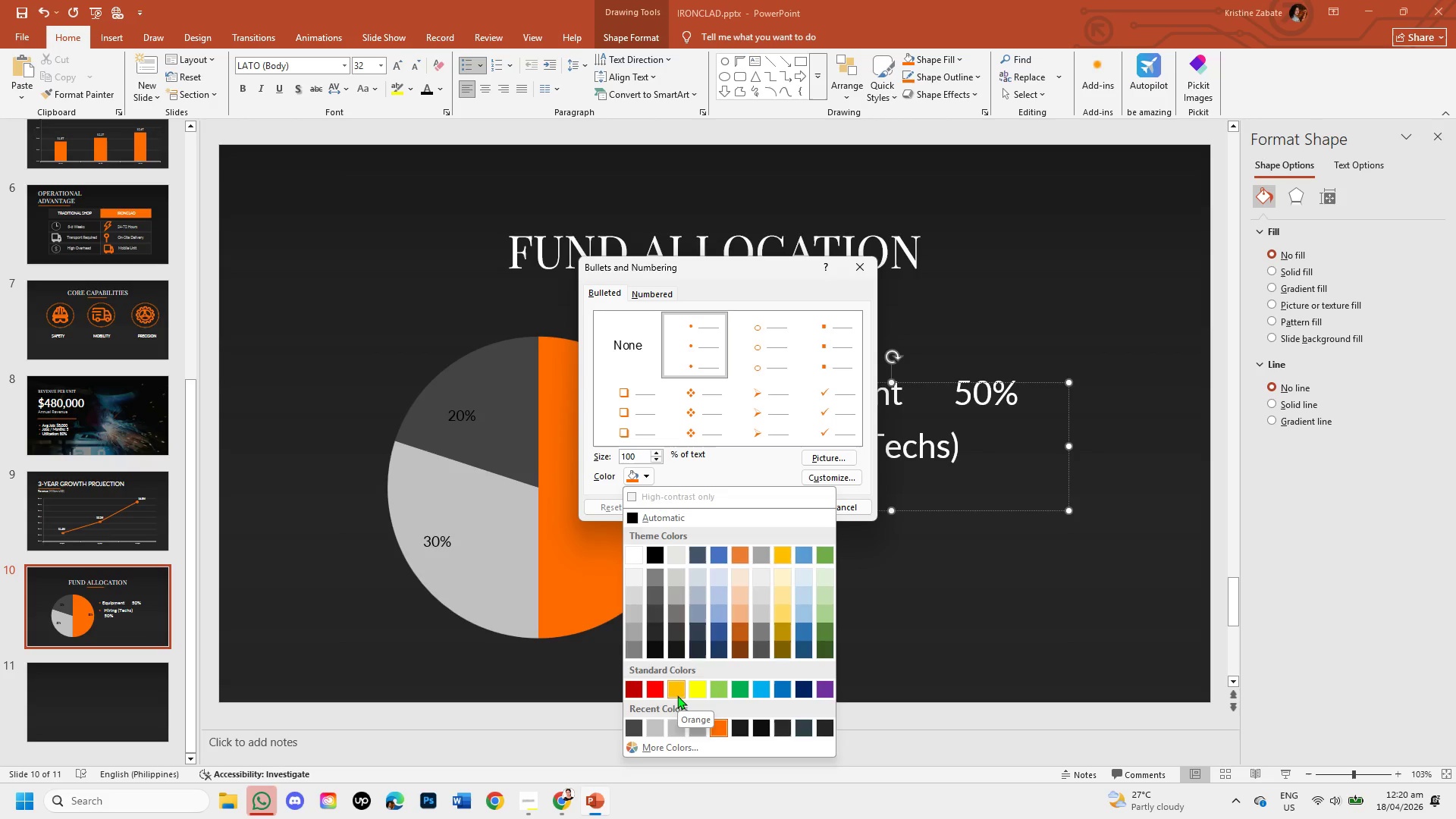 
wait(15.67)
 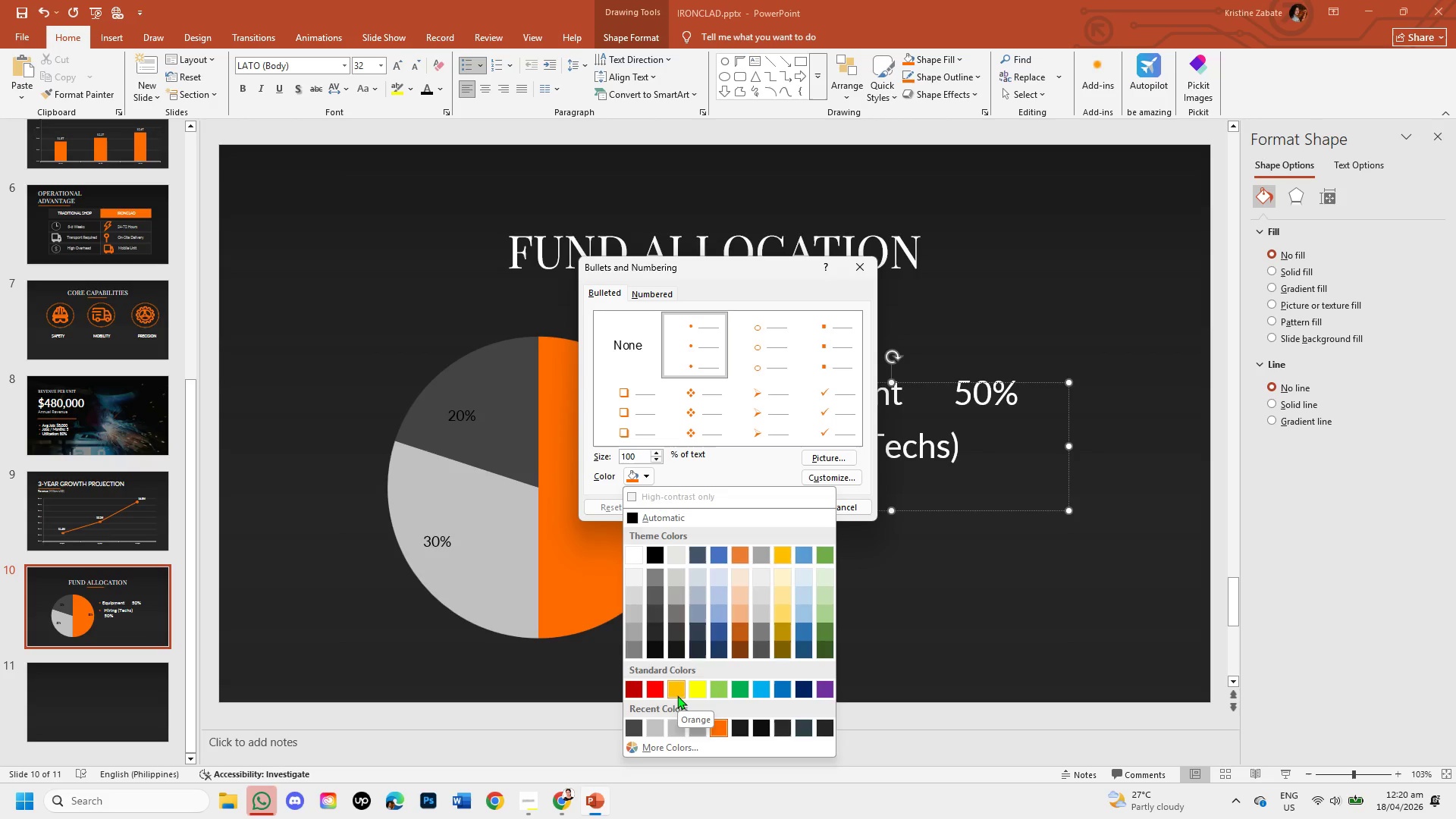 
left_click([658, 731])
 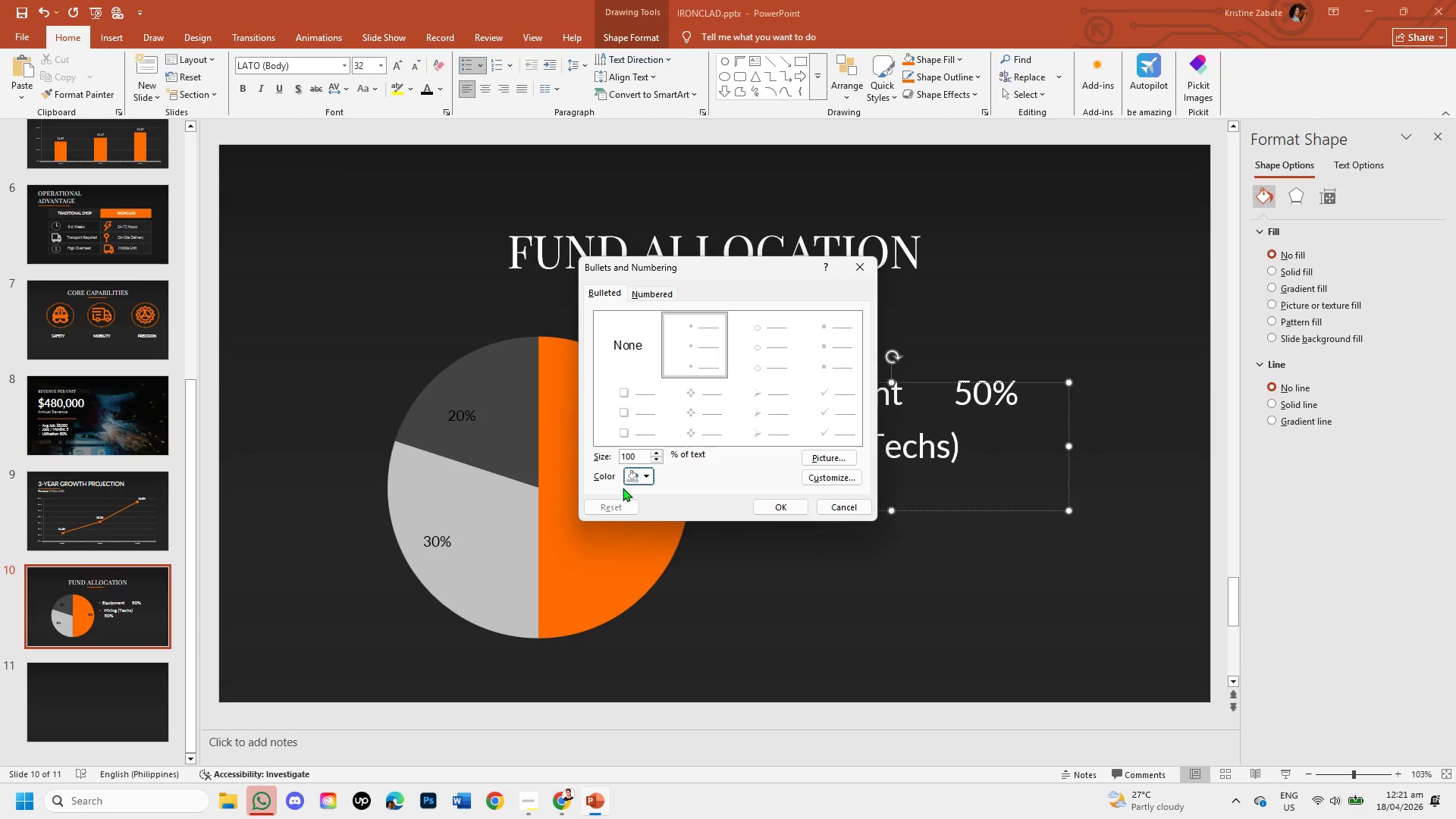 
left_click([649, 475])
 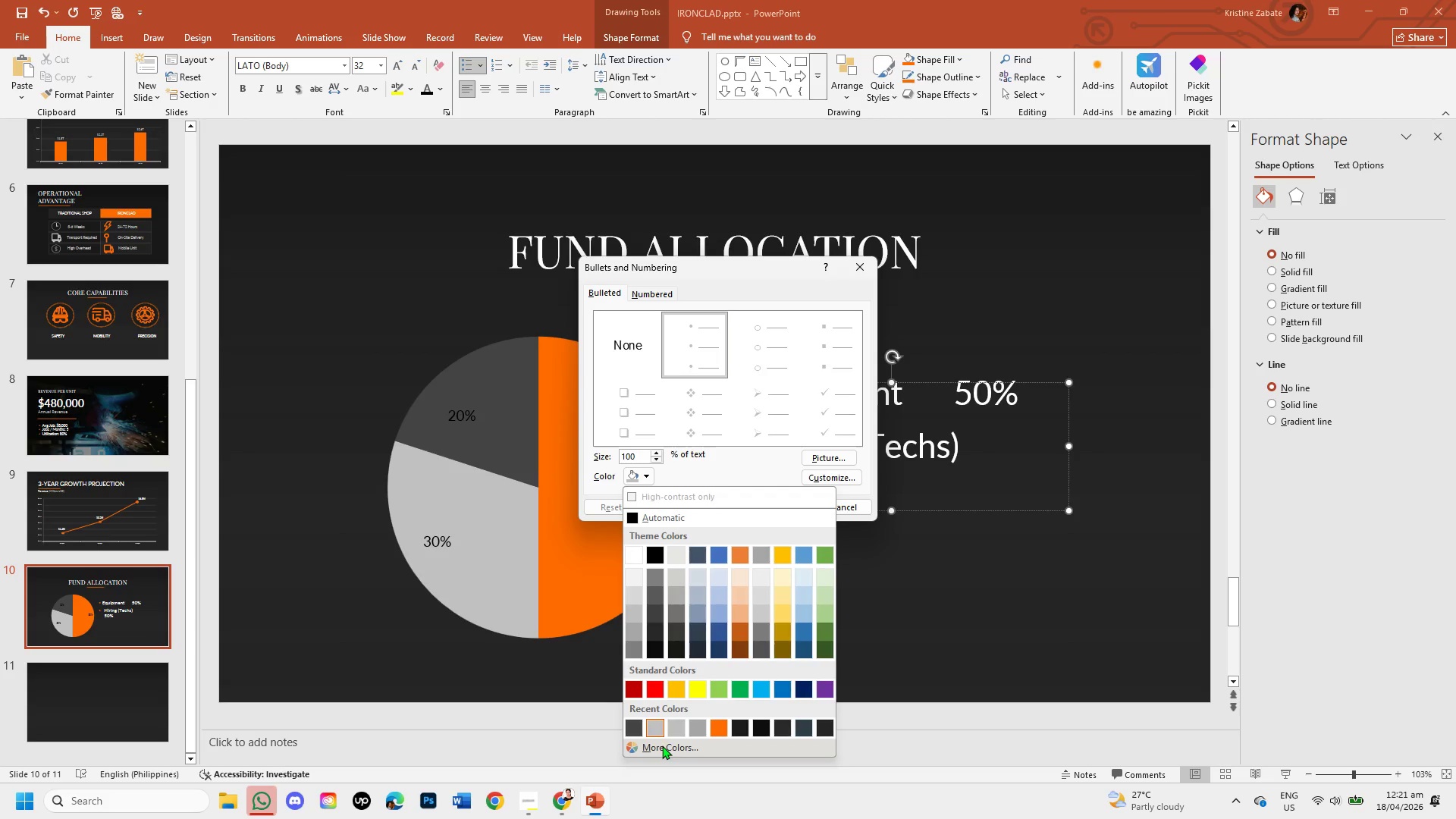 
left_click([662, 745])
 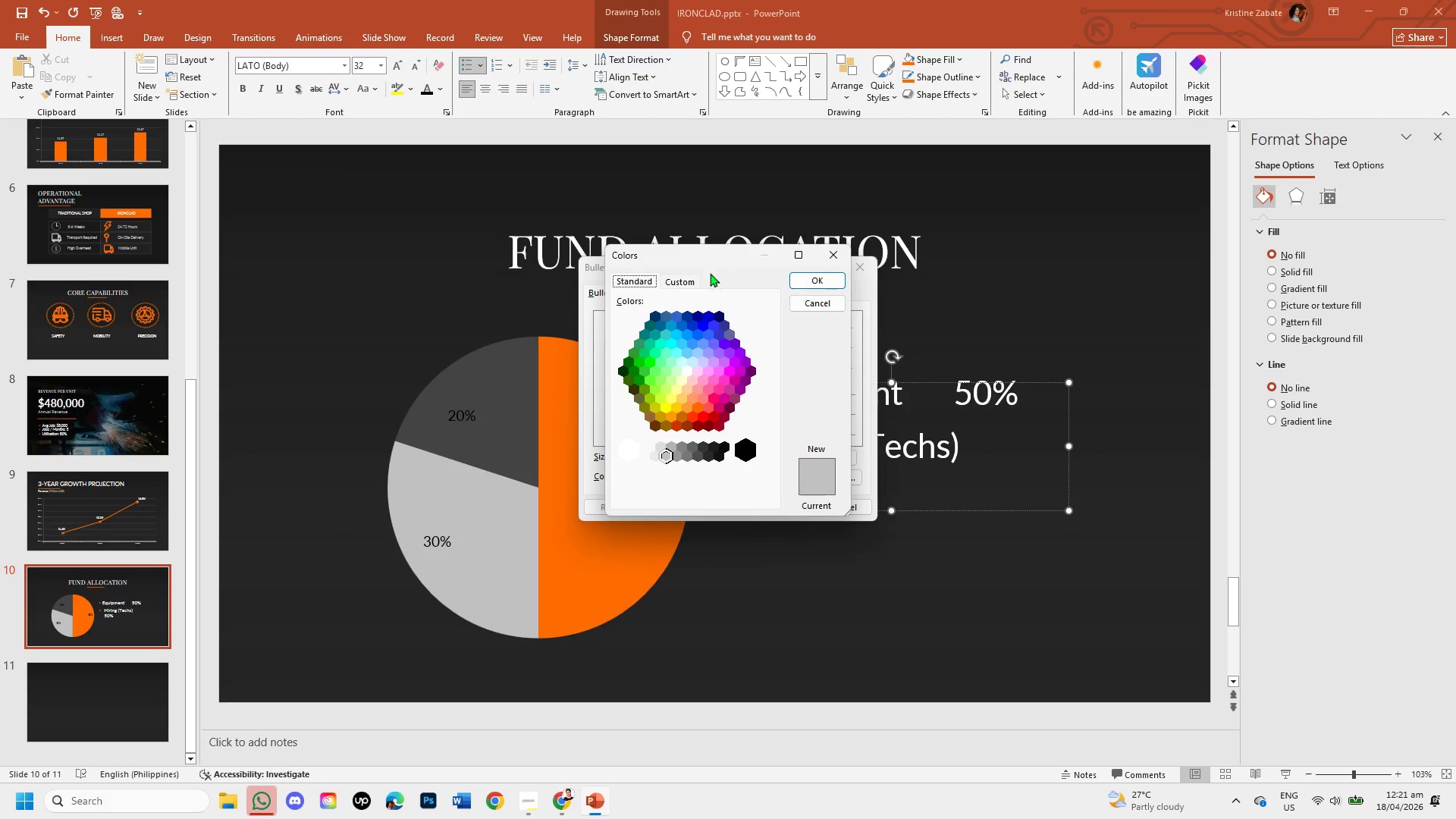 
left_click([692, 282])
 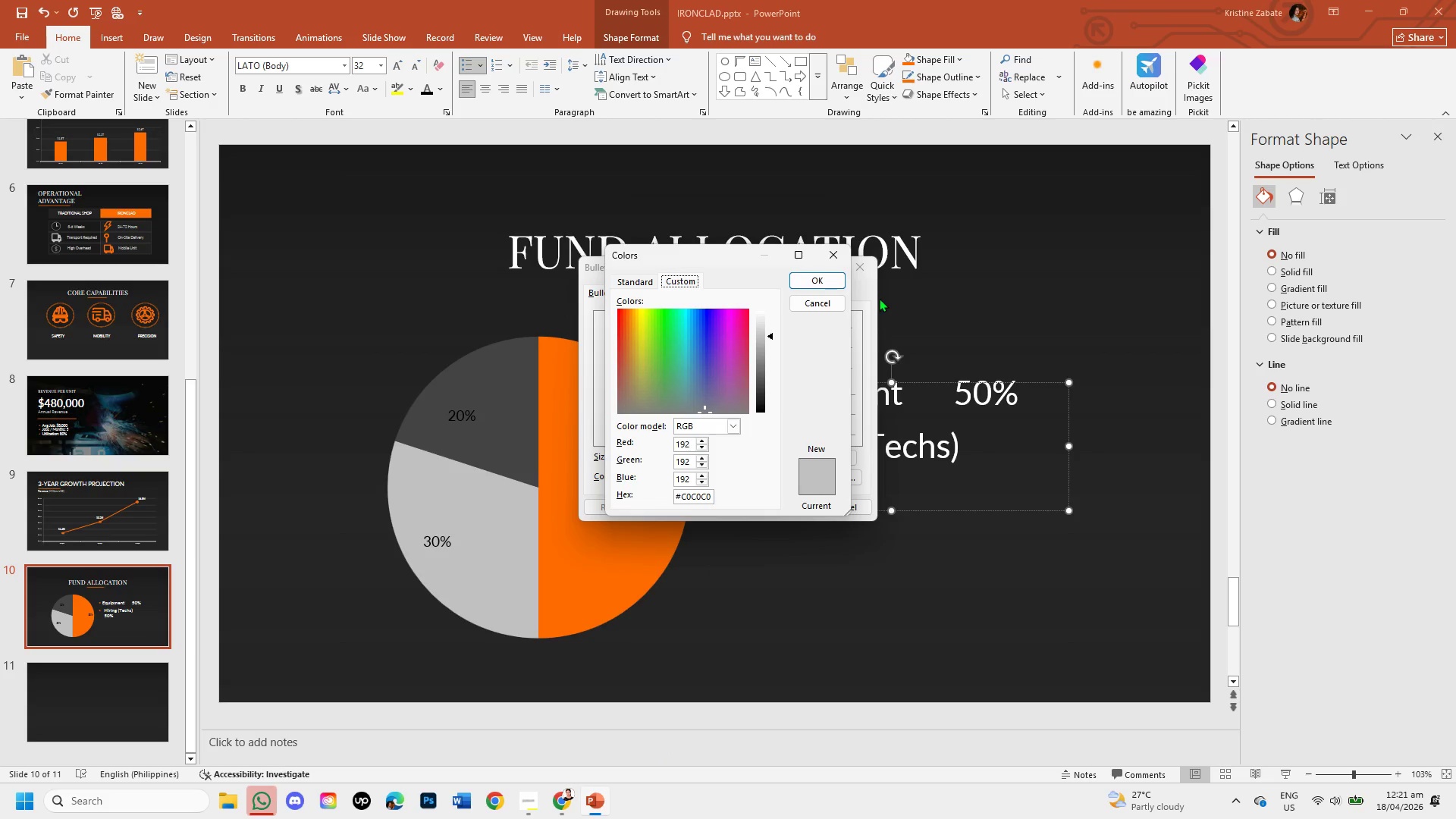 
left_click([825, 277])
 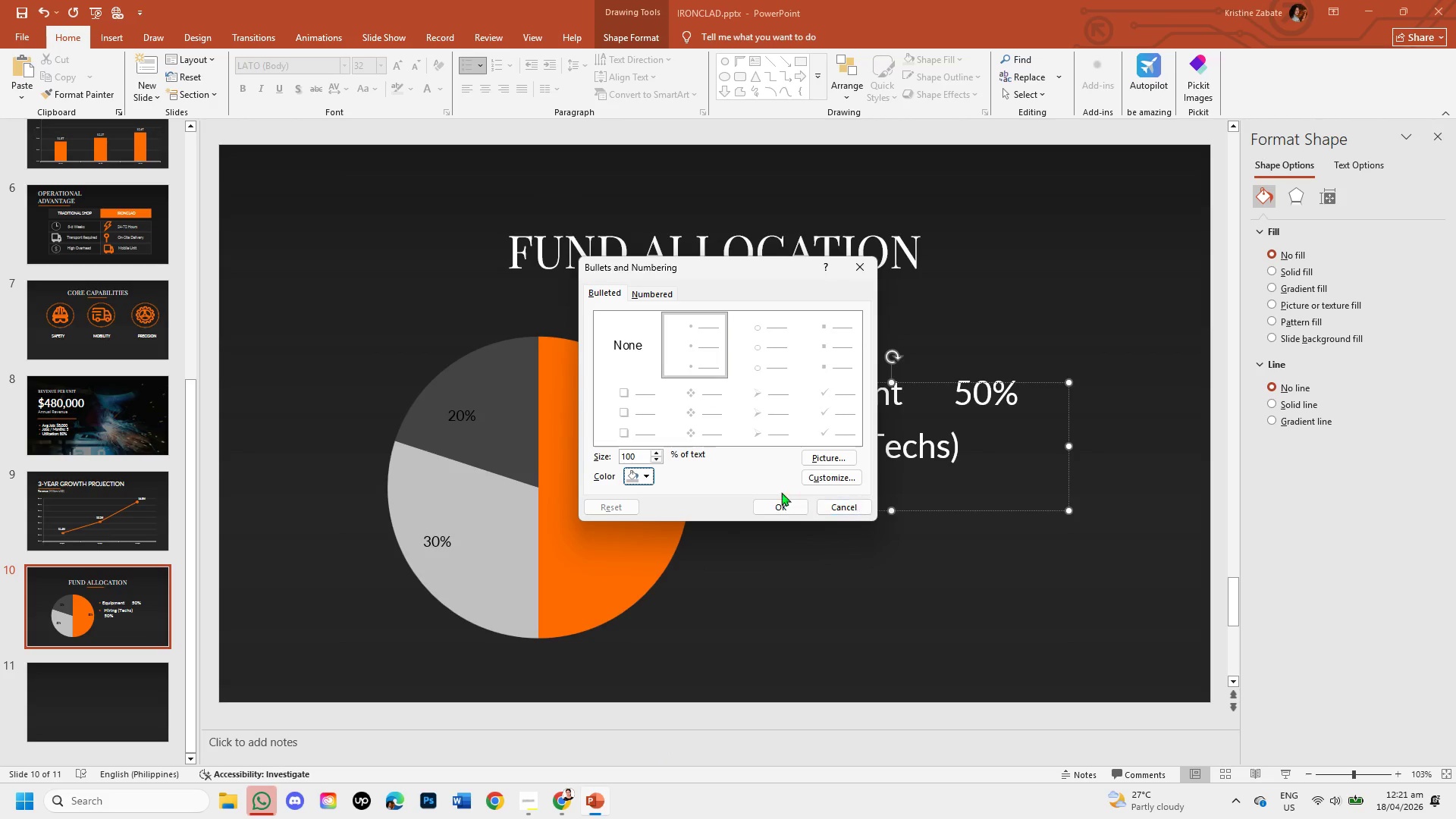 
left_click([774, 501])
 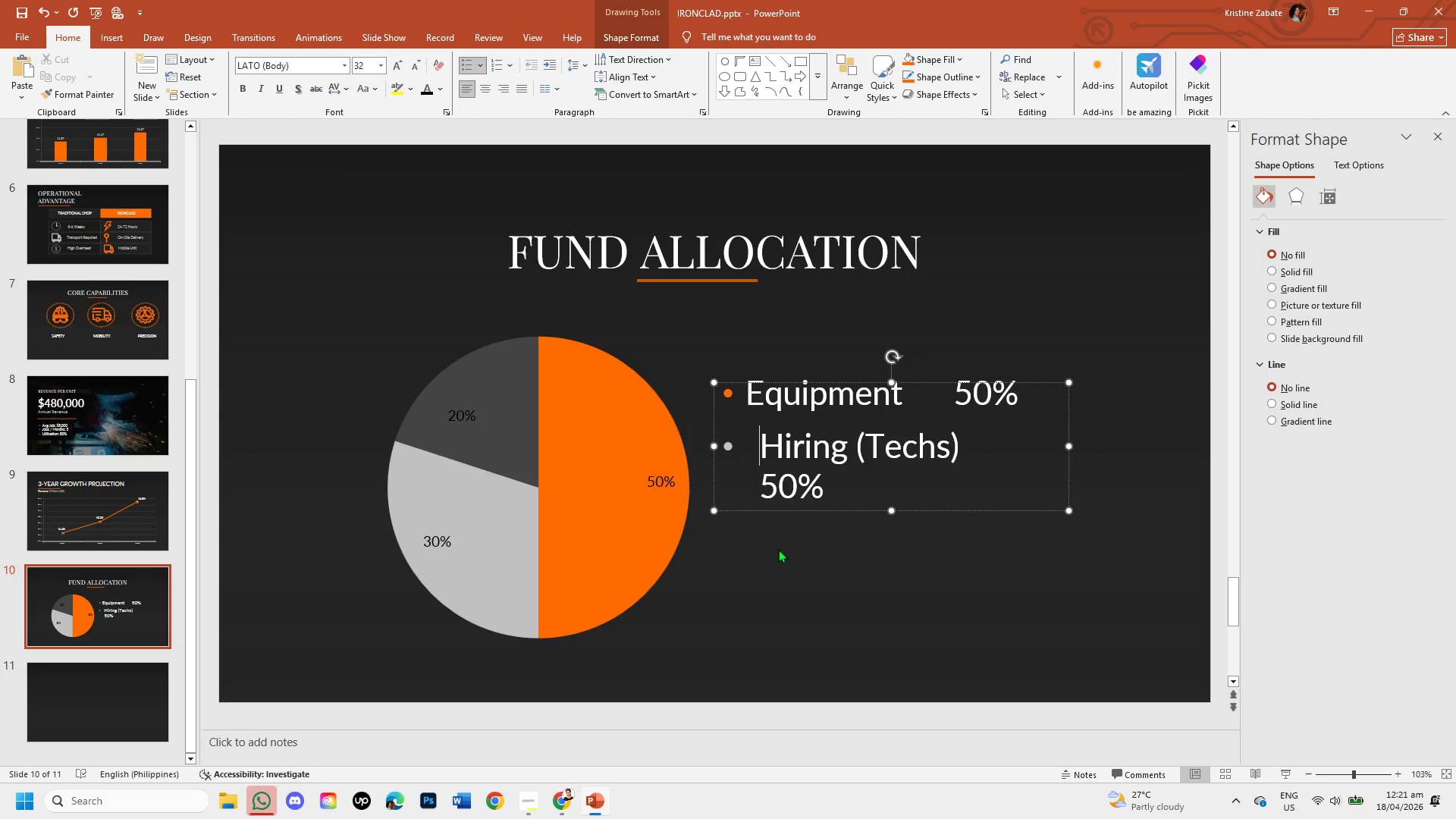 
left_click([774, 553])
 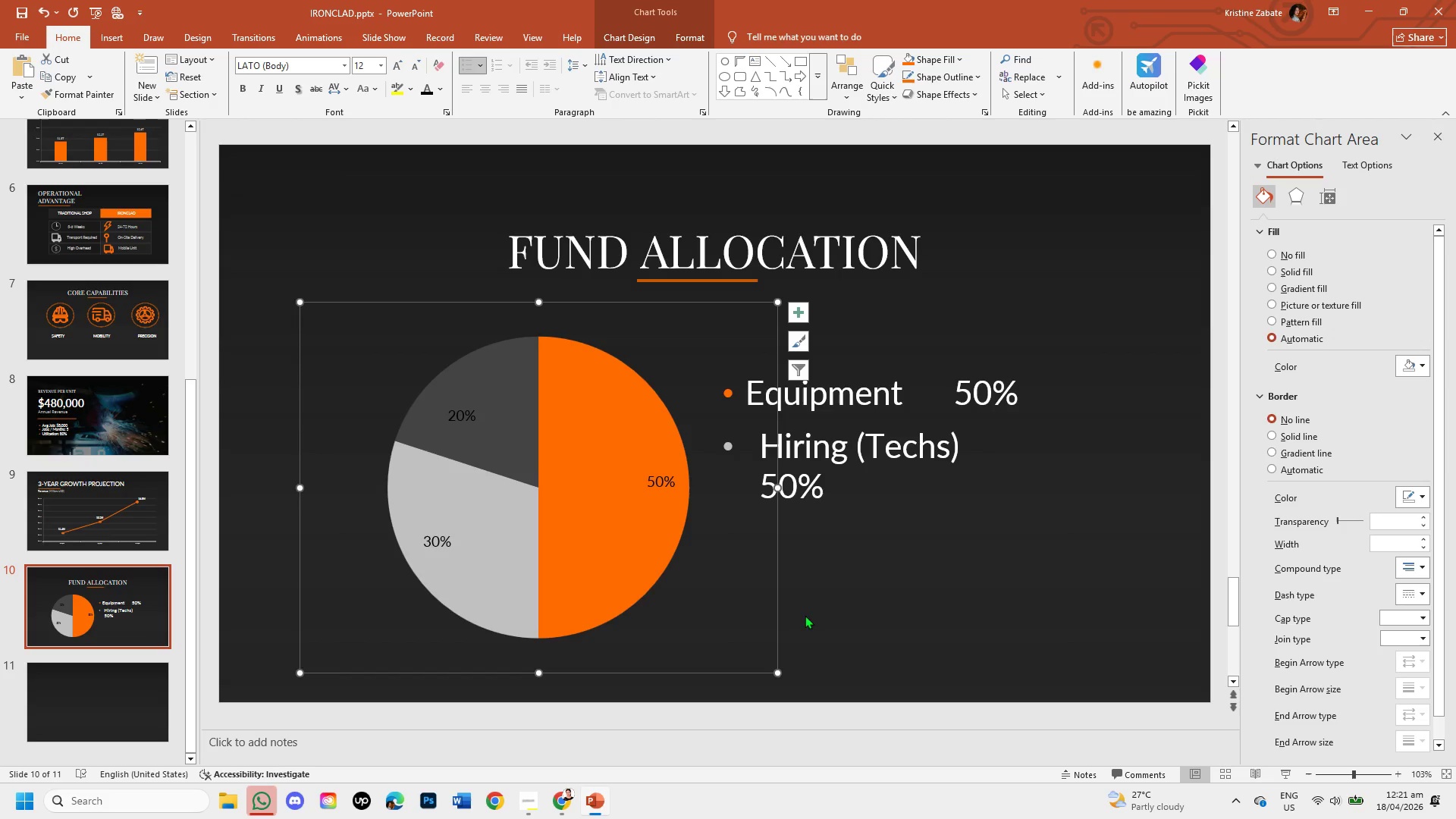 
left_click([843, 608])
 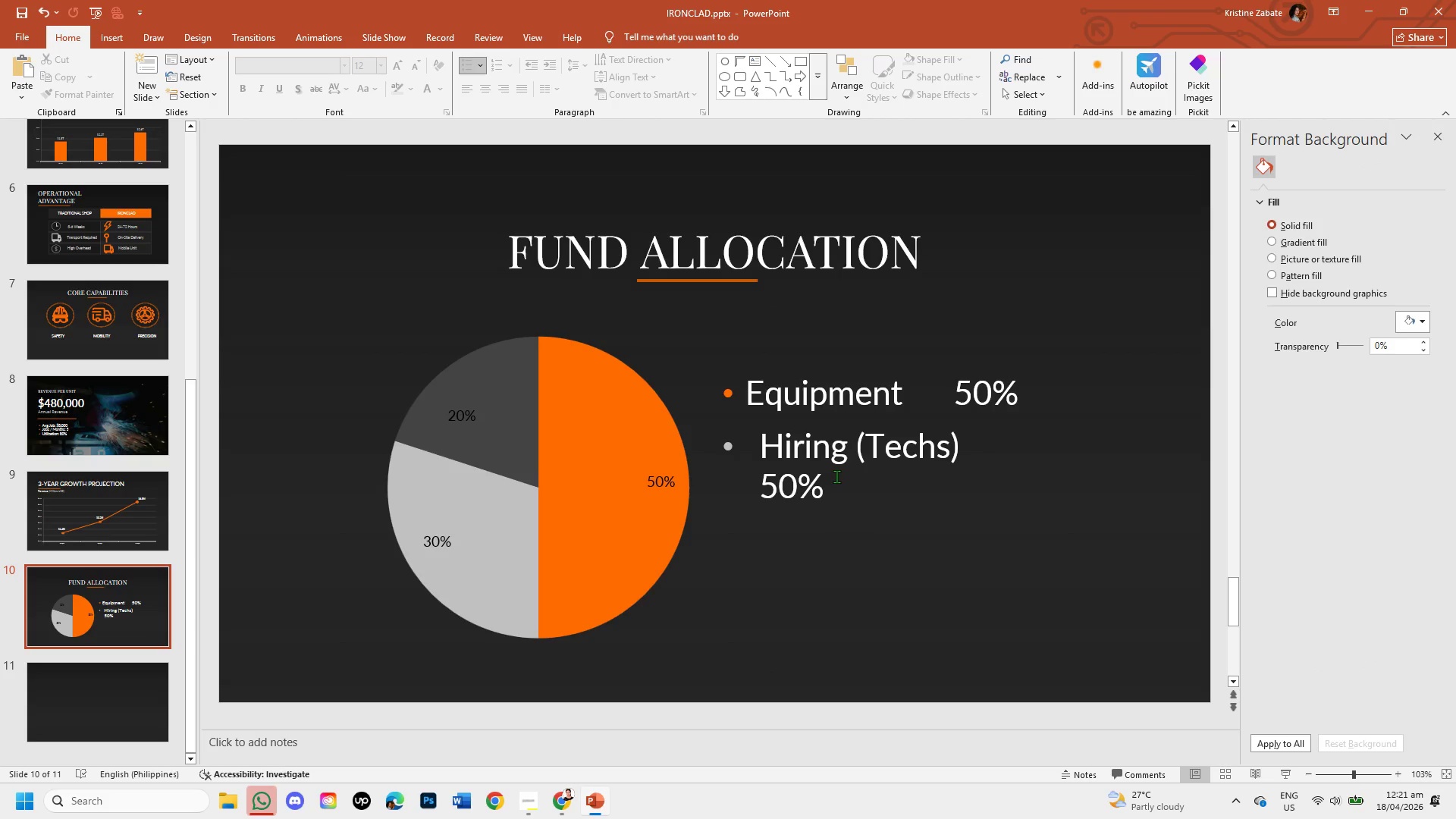 
left_click([817, 442])
 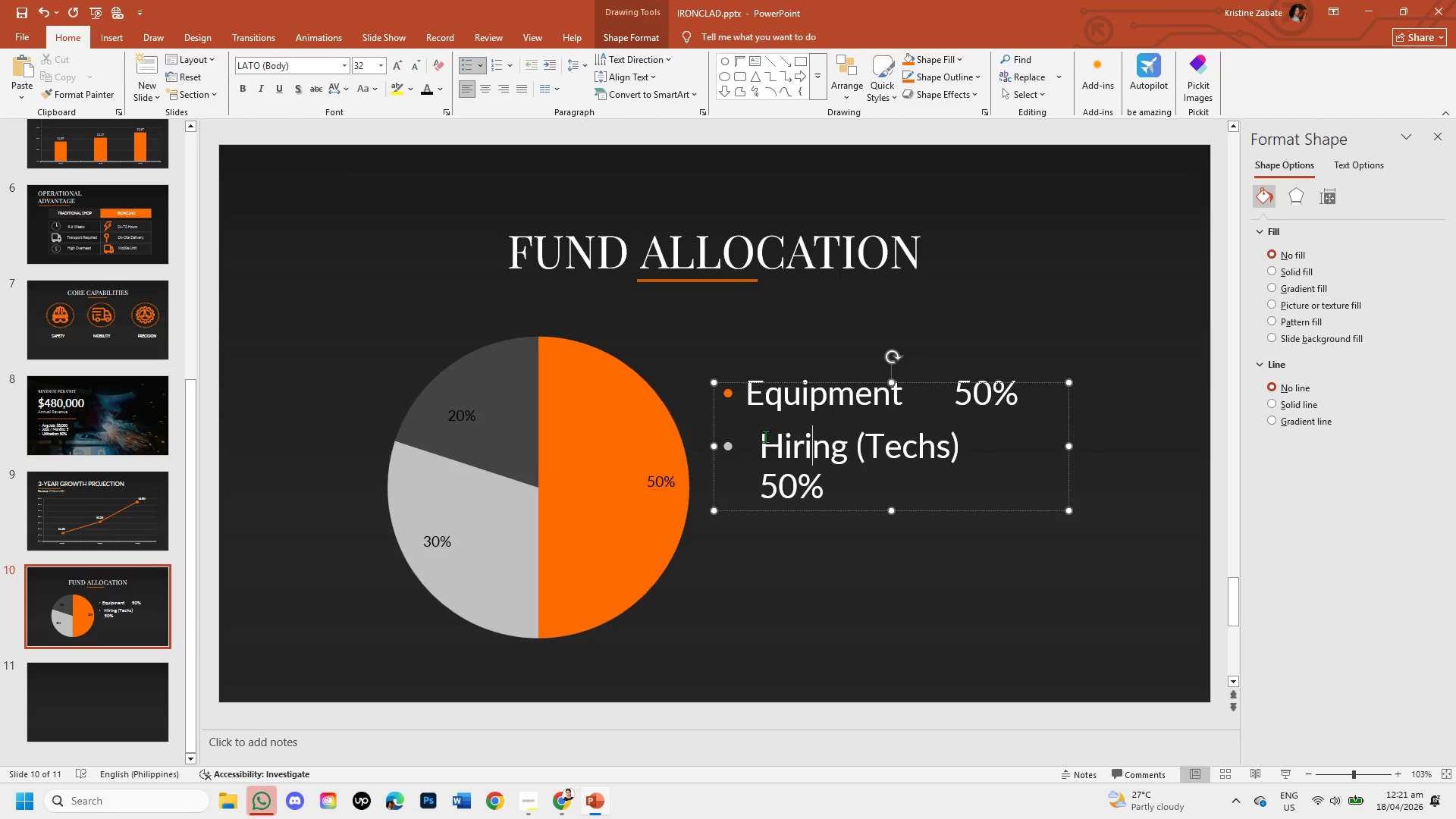 
left_click([764, 436])
 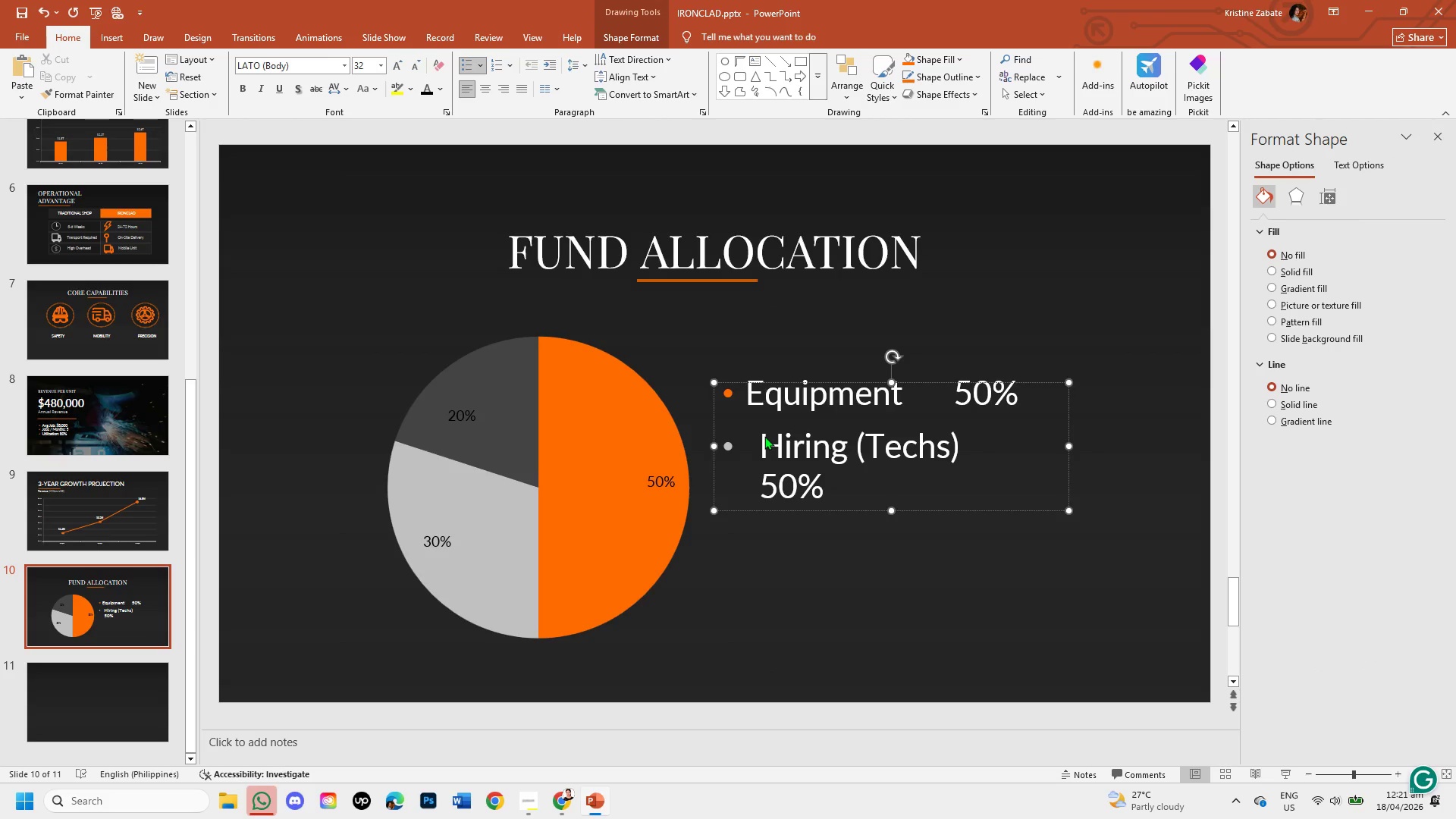 
key(Backspace)
 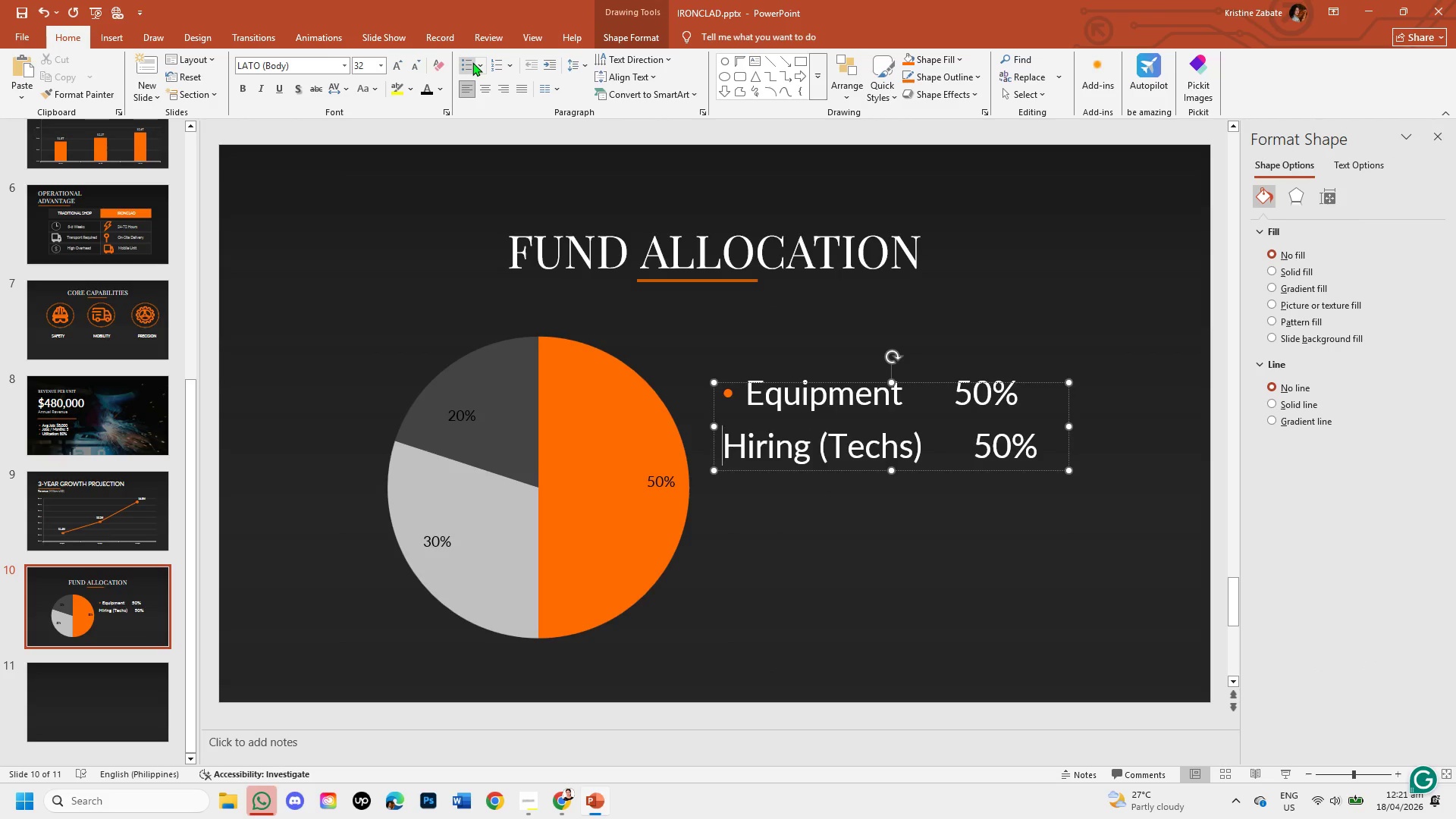 
left_click([479, 65])
 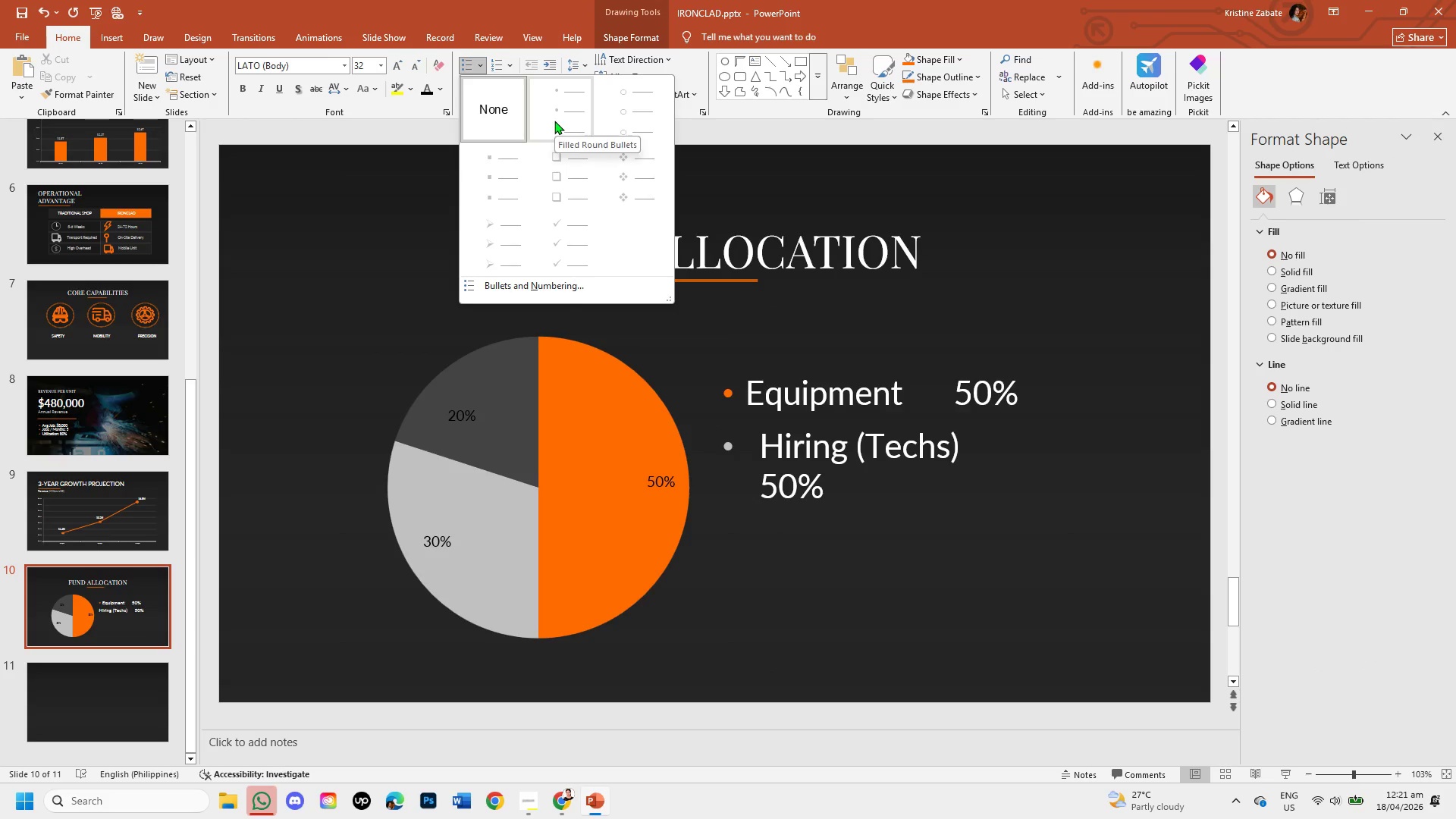 
left_click([554, 121])
 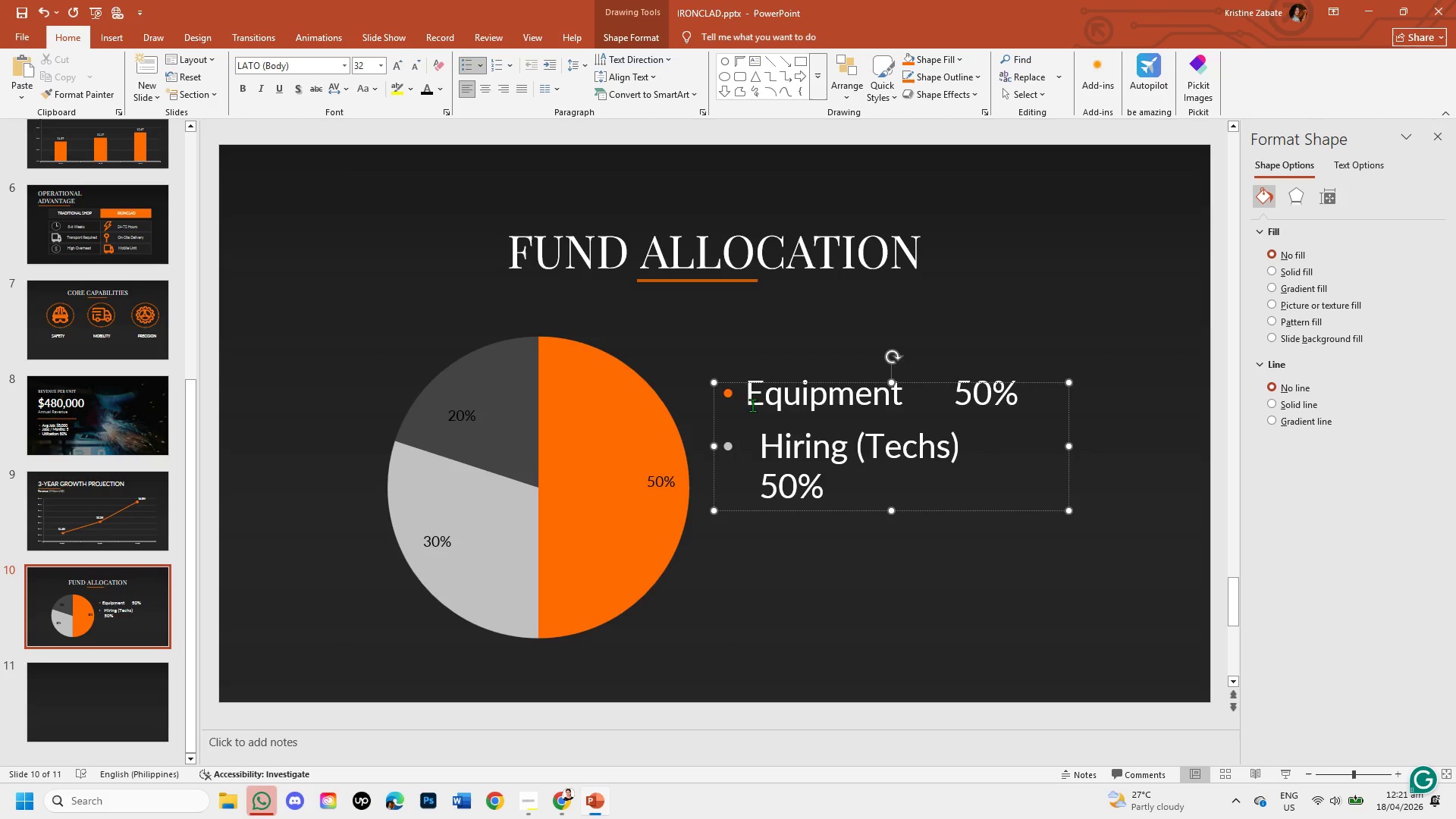 
left_click([748, 399])
 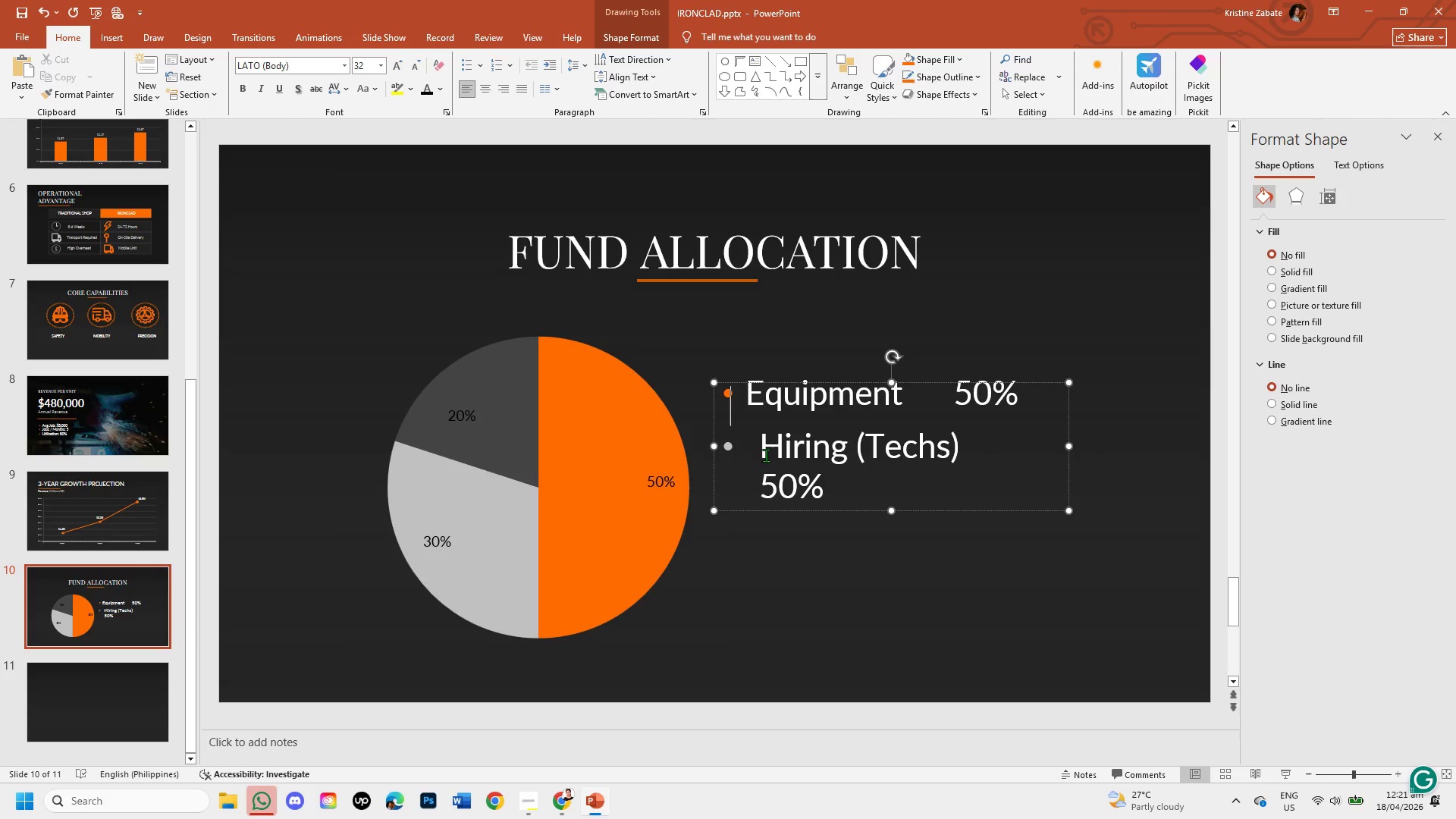 
left_click([763, 450])
 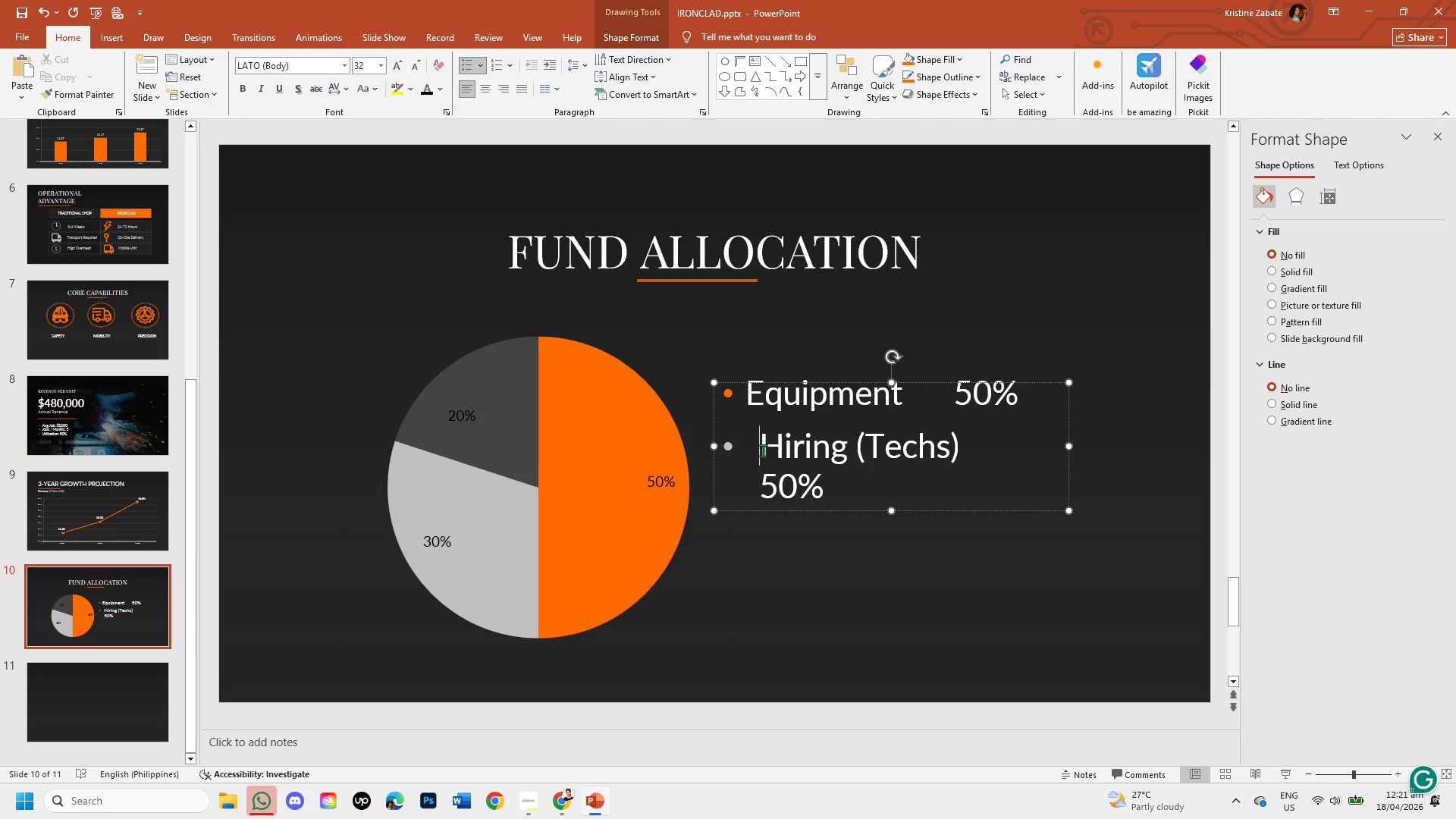 
left_click_drag(start_coordinate=[763, 450], to_coordinate=[839, 494])
 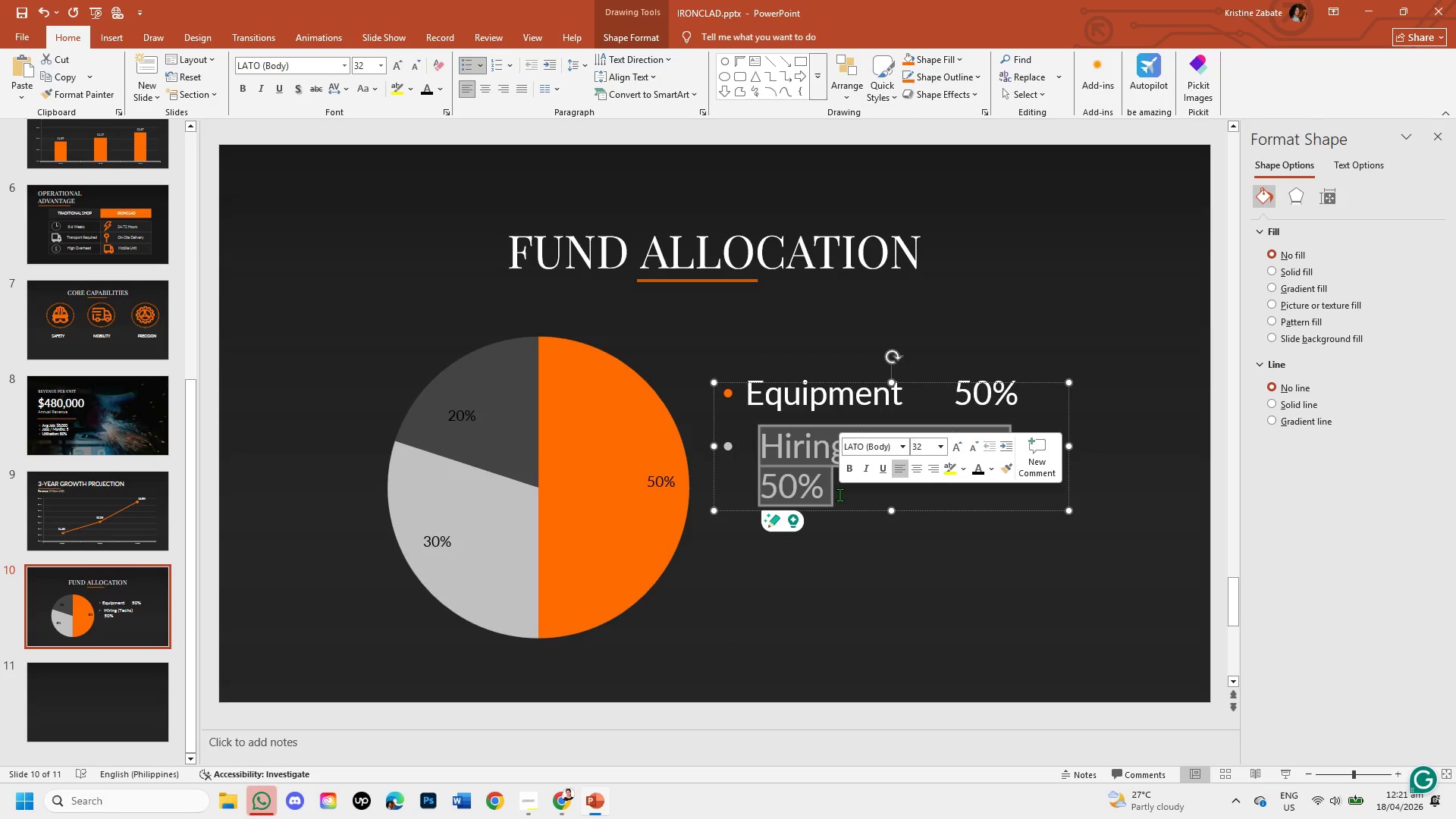 
key(Control+C)
 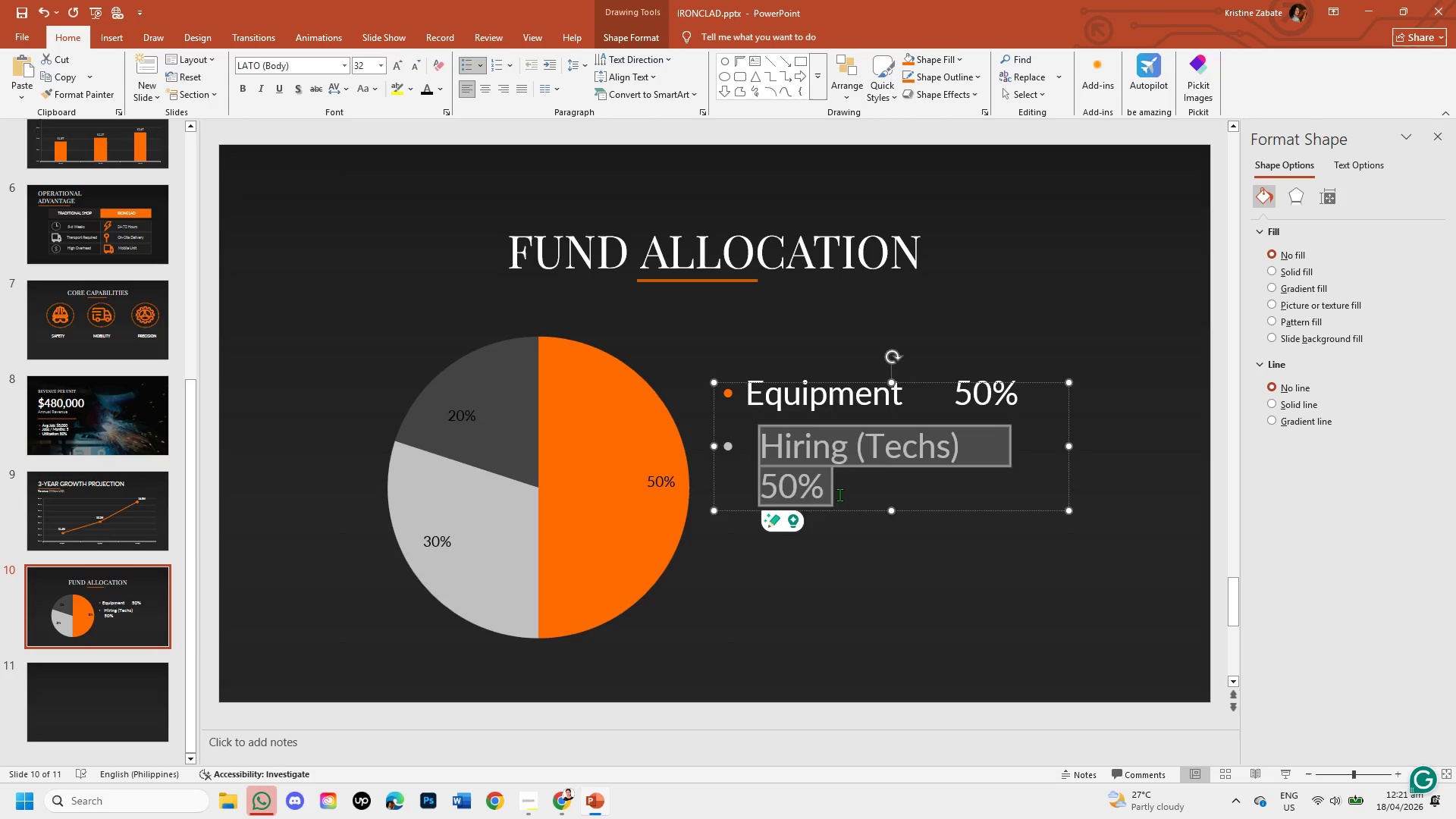 
key(Backspace)
 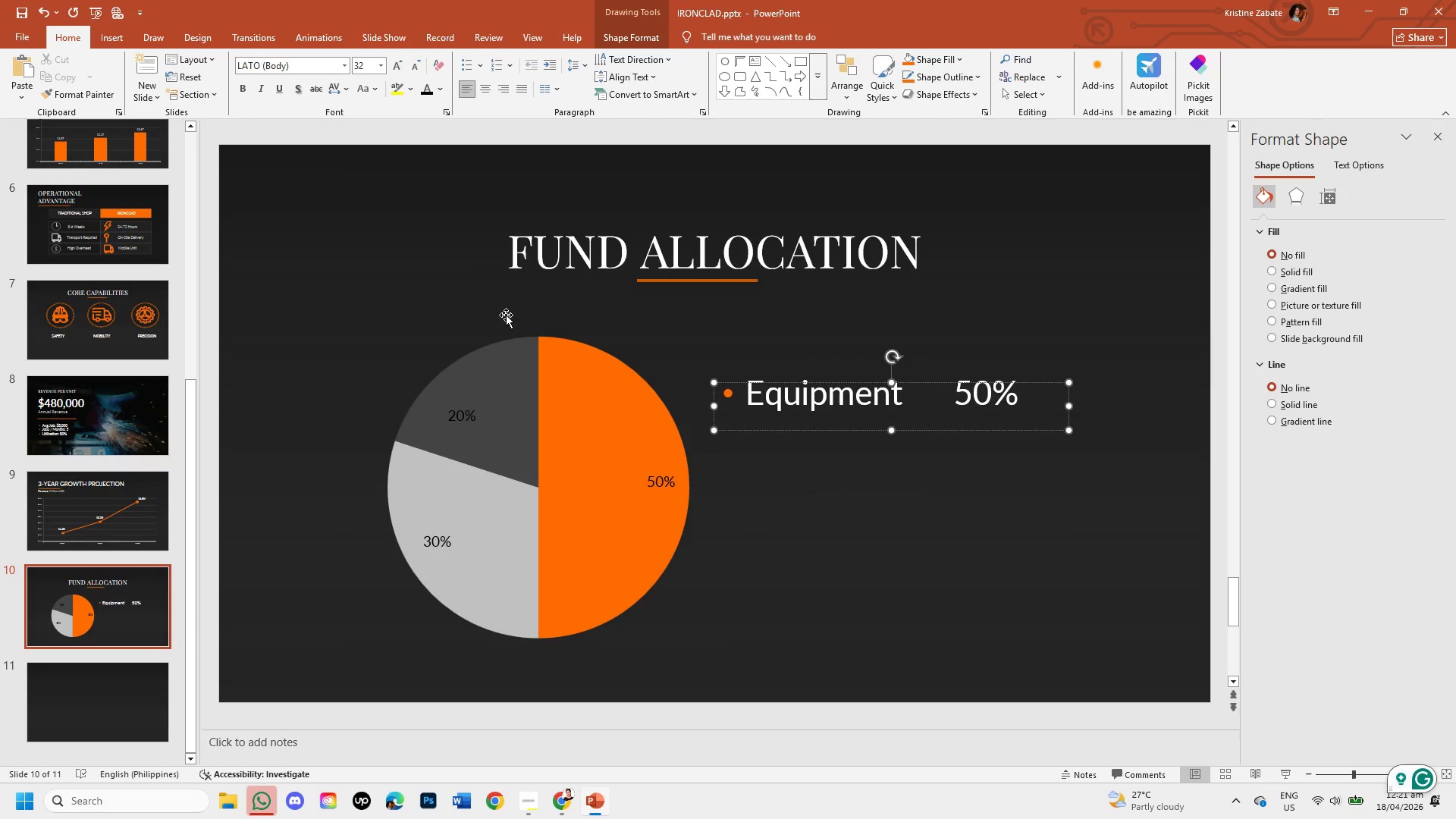 
left_click([481, 70])
 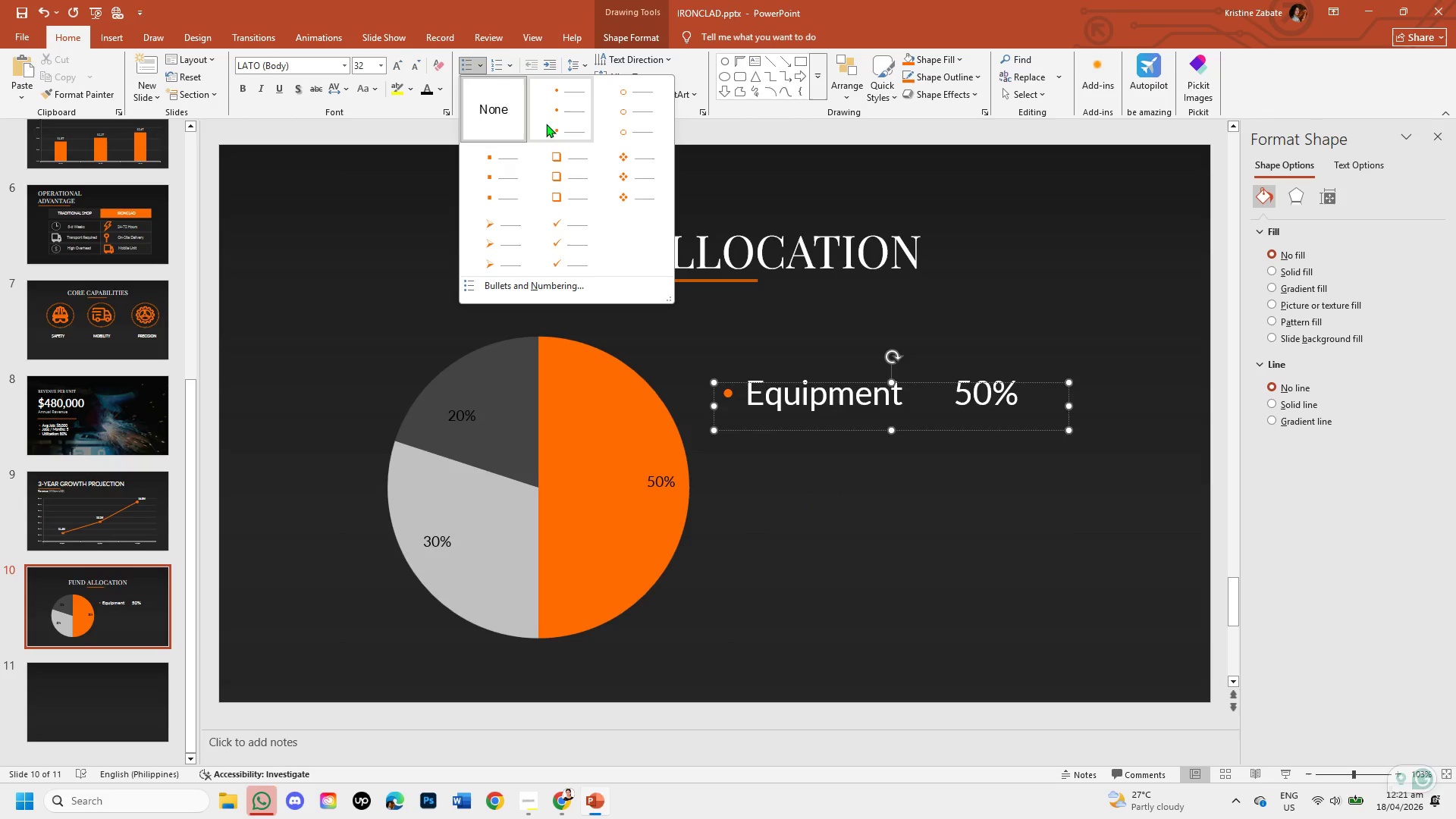 
left_click([546, 124])
 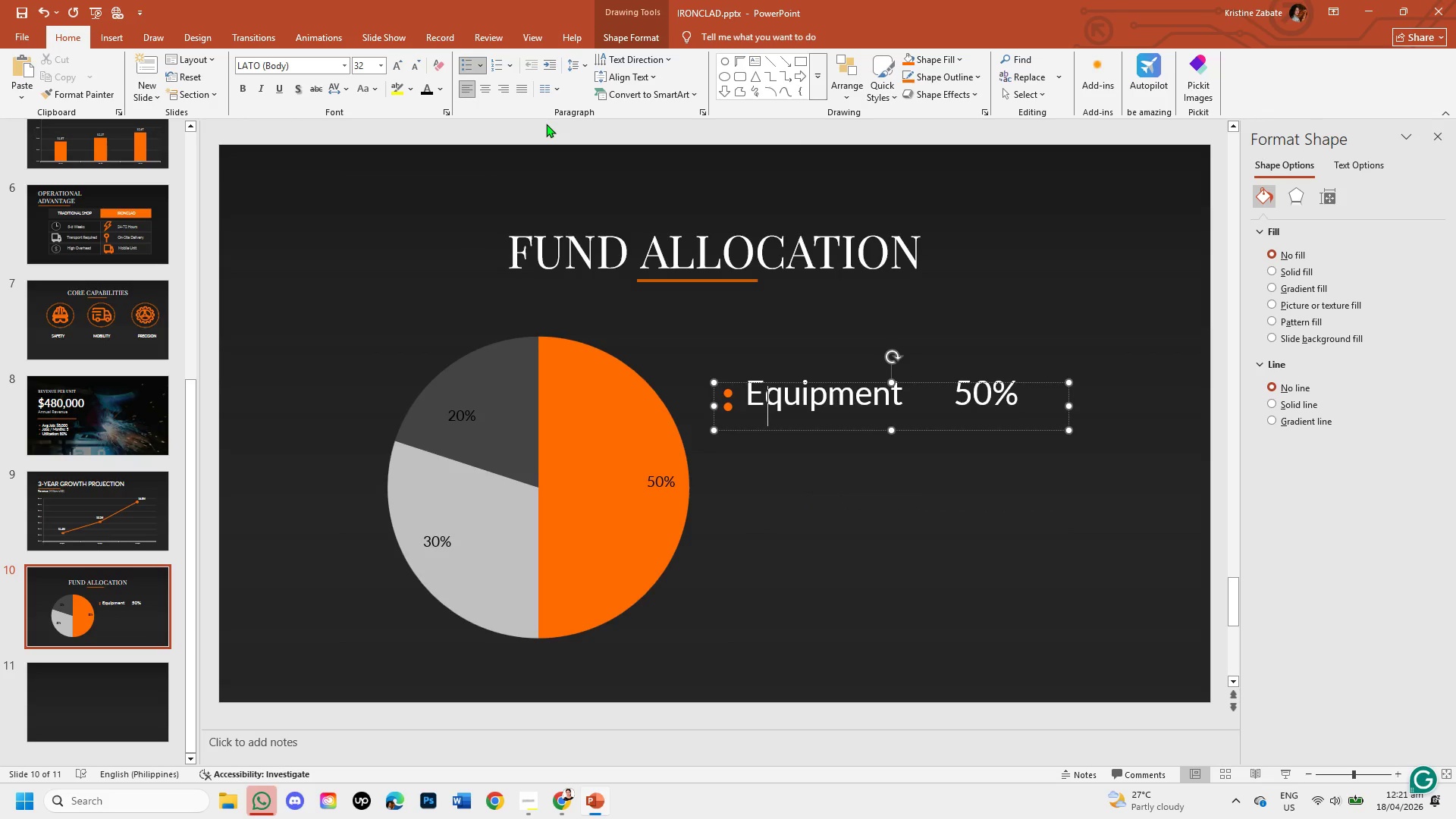 
key(Control+ControlLeft)
 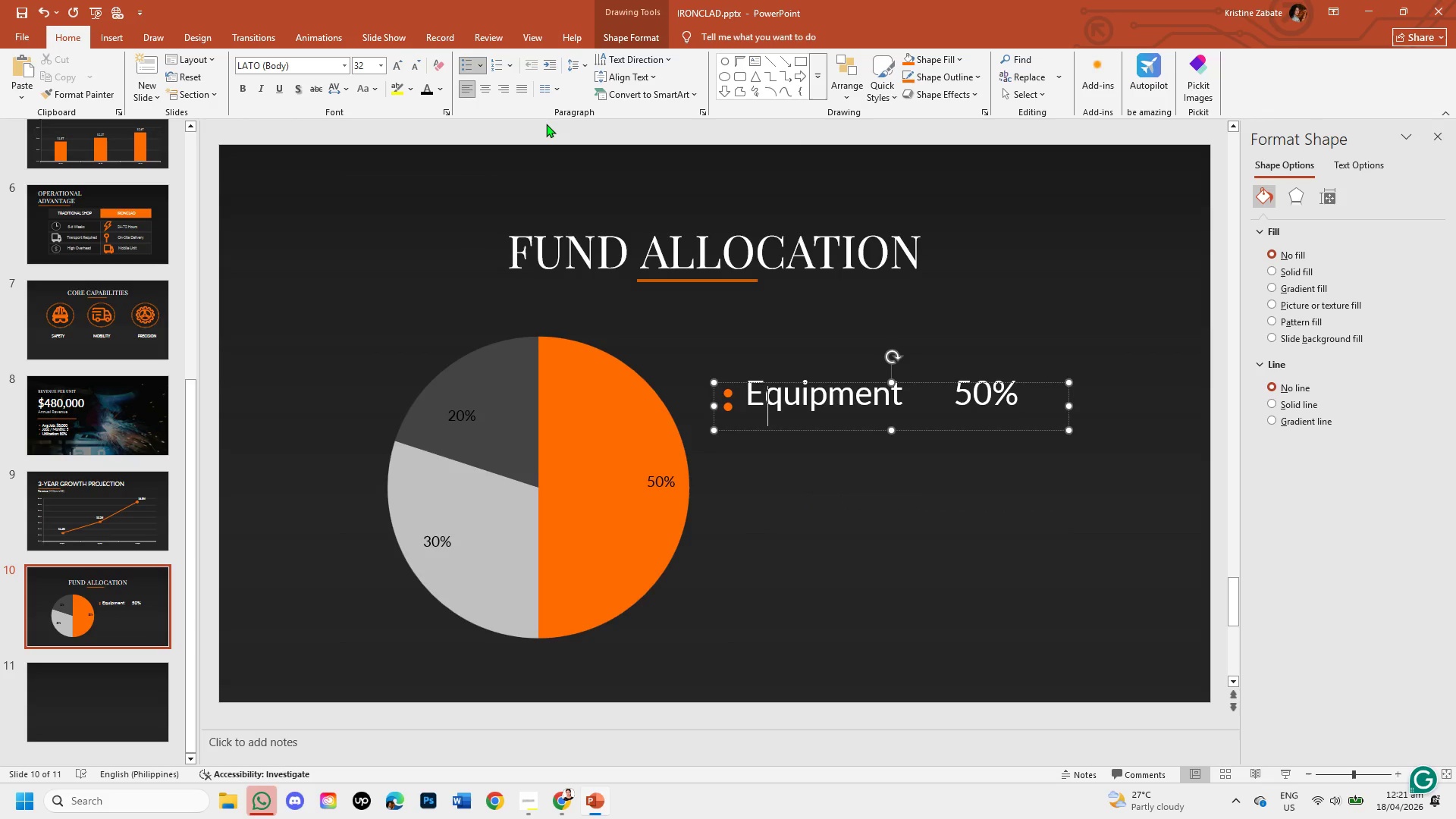 
key(Control+Z)
 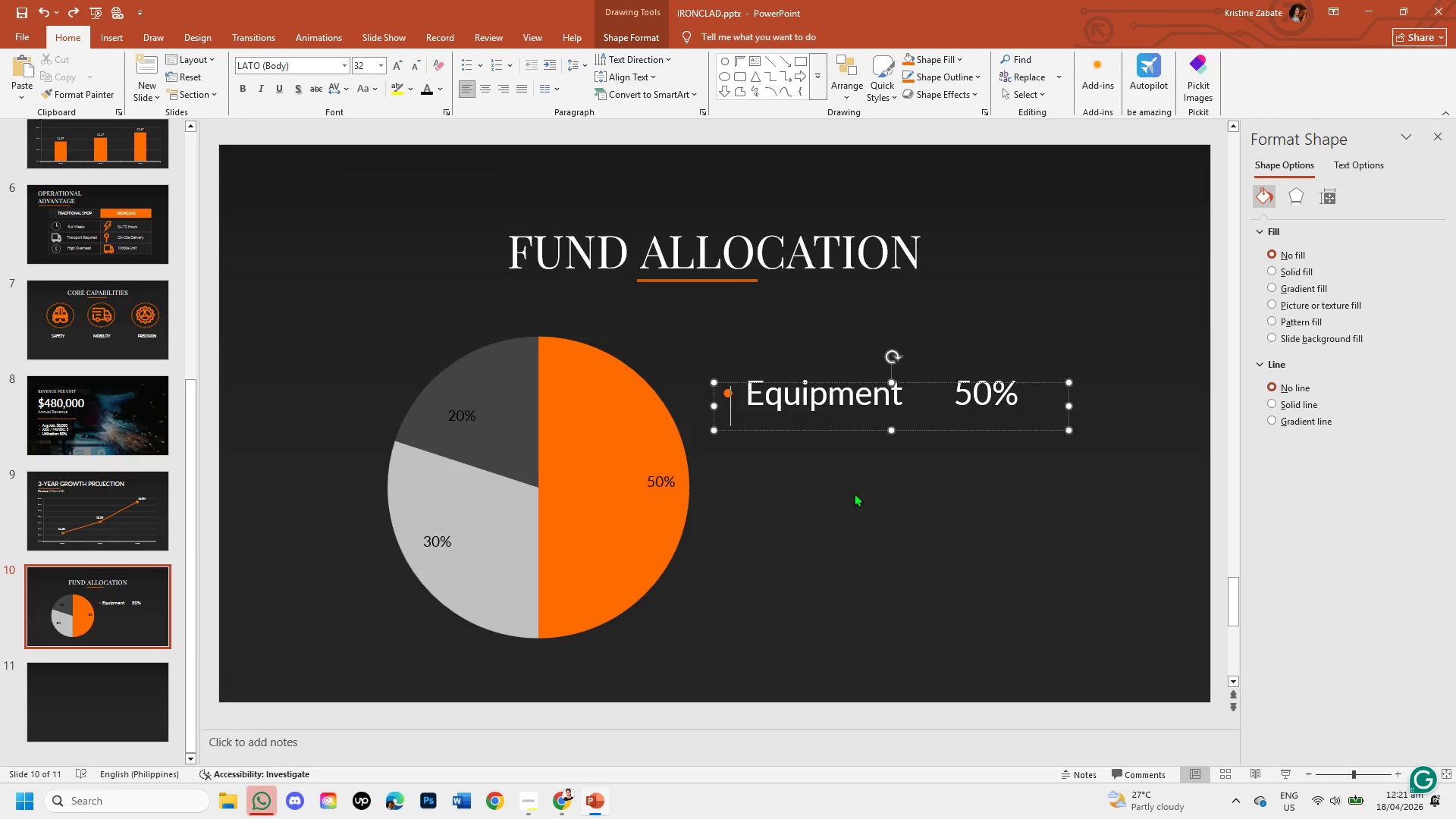 
left_click([843, 489])
 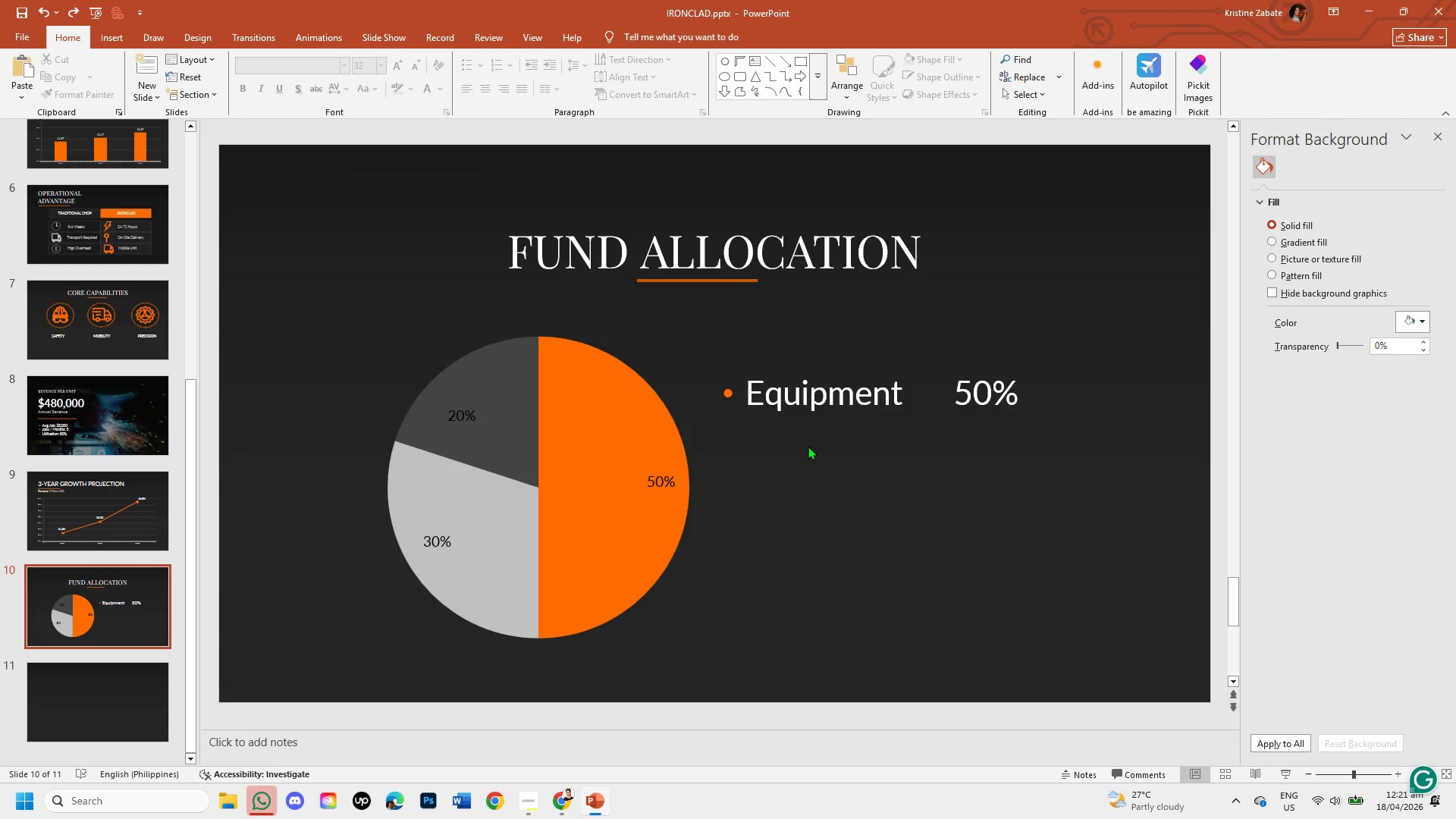 
left_click([781, 399])
 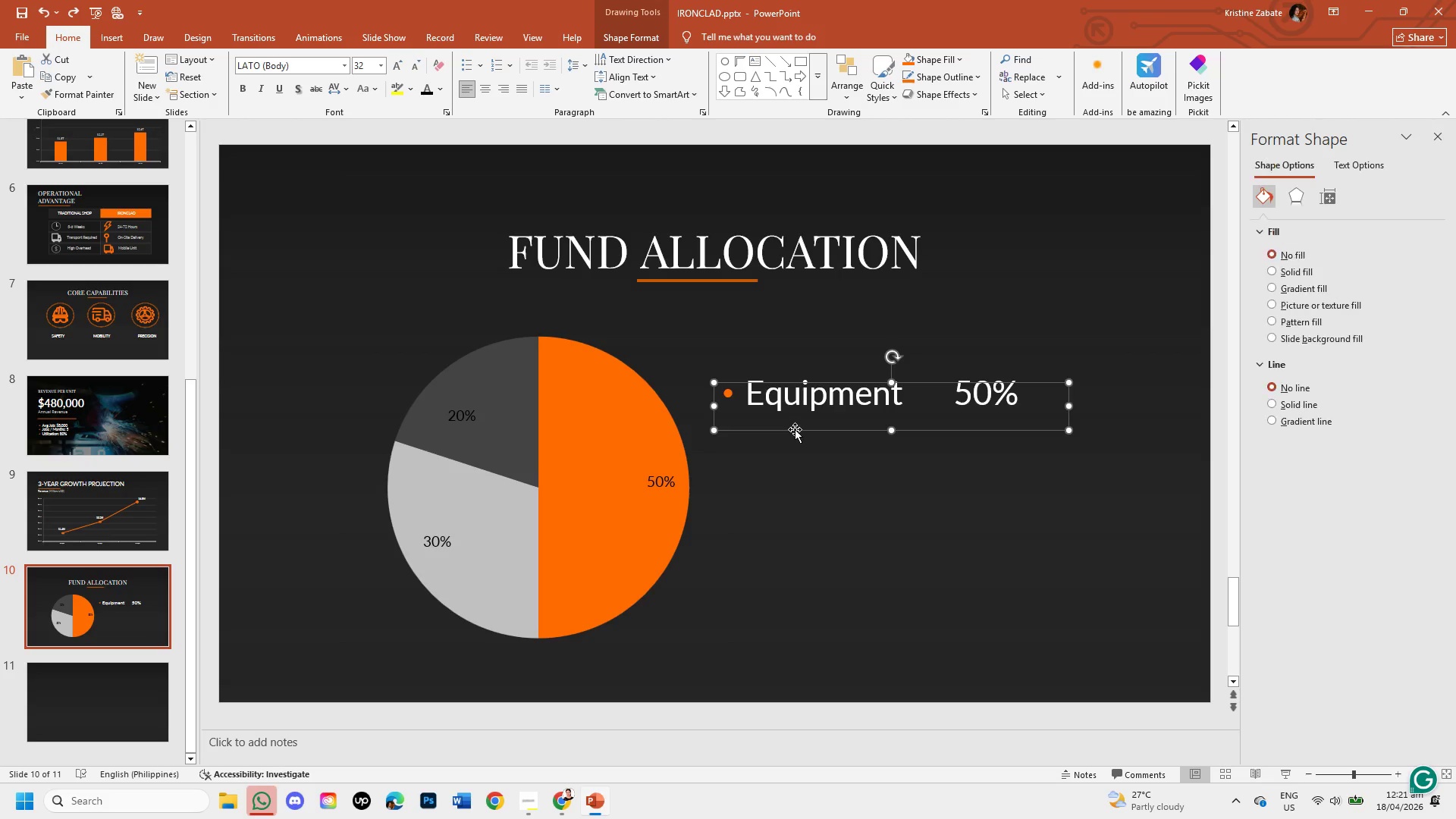 
left_click([795, 429])
 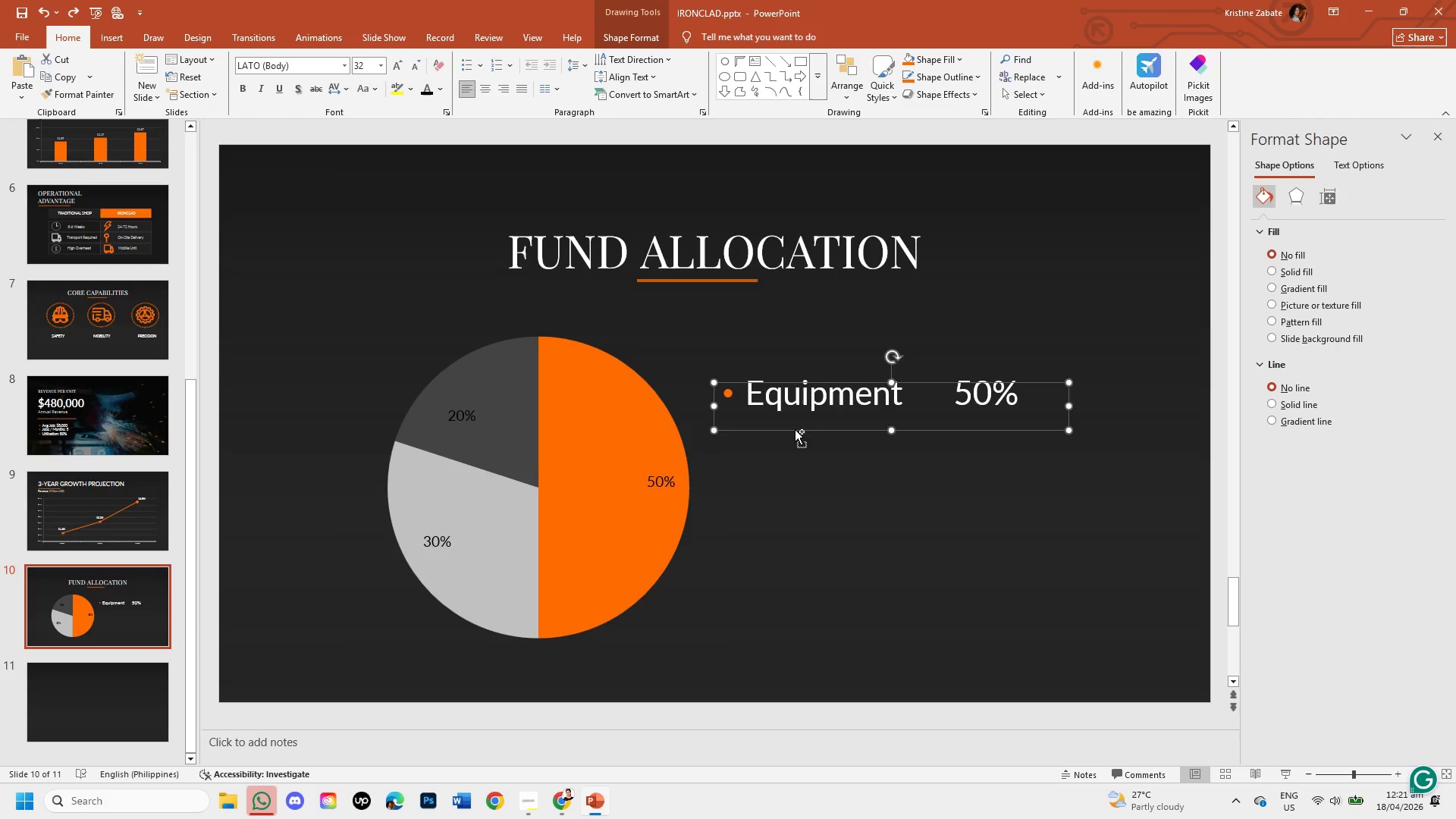 
hold_key(key=ControlLeft, duration=2.41)
 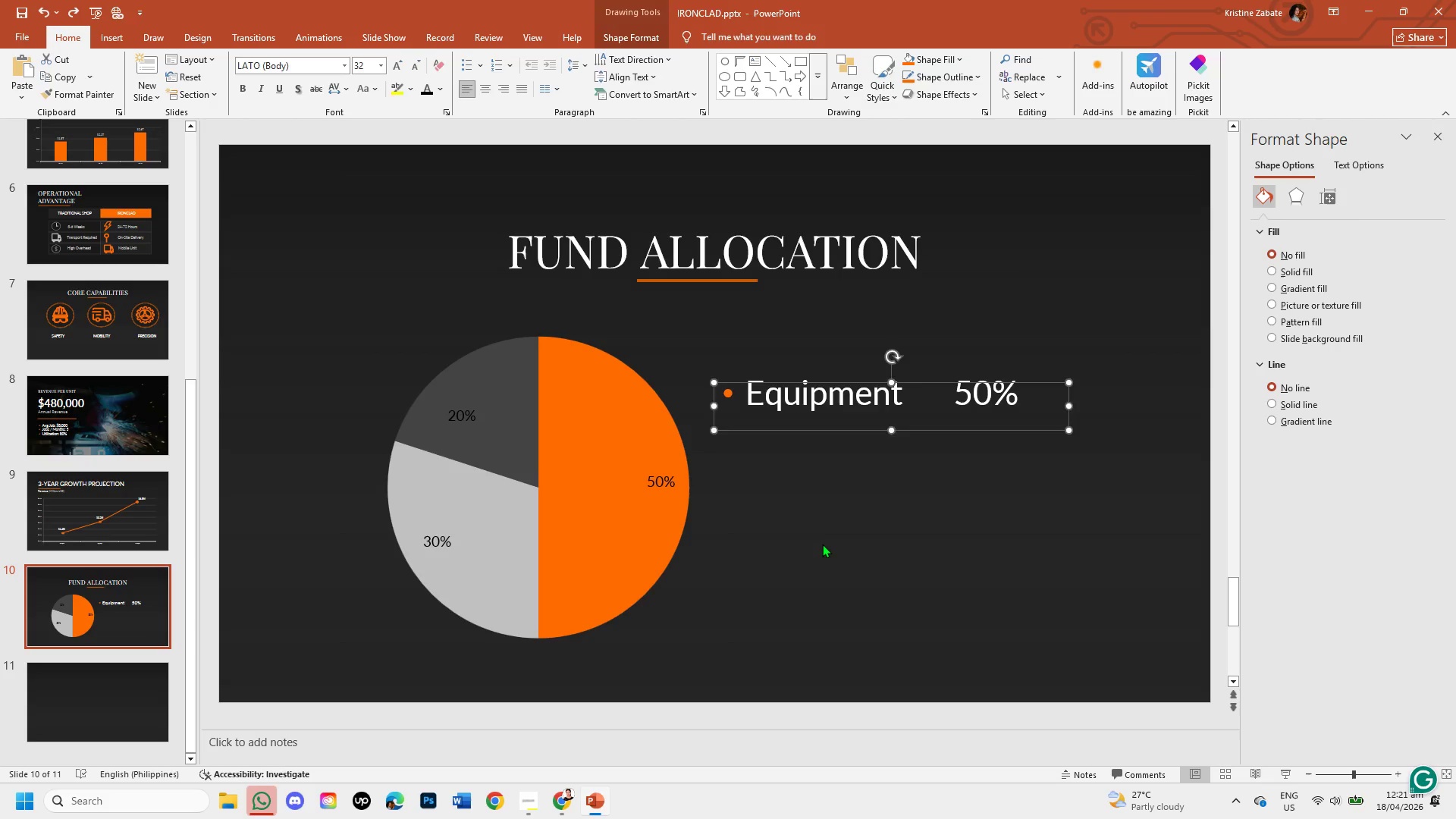 
left_click([822, 544])
 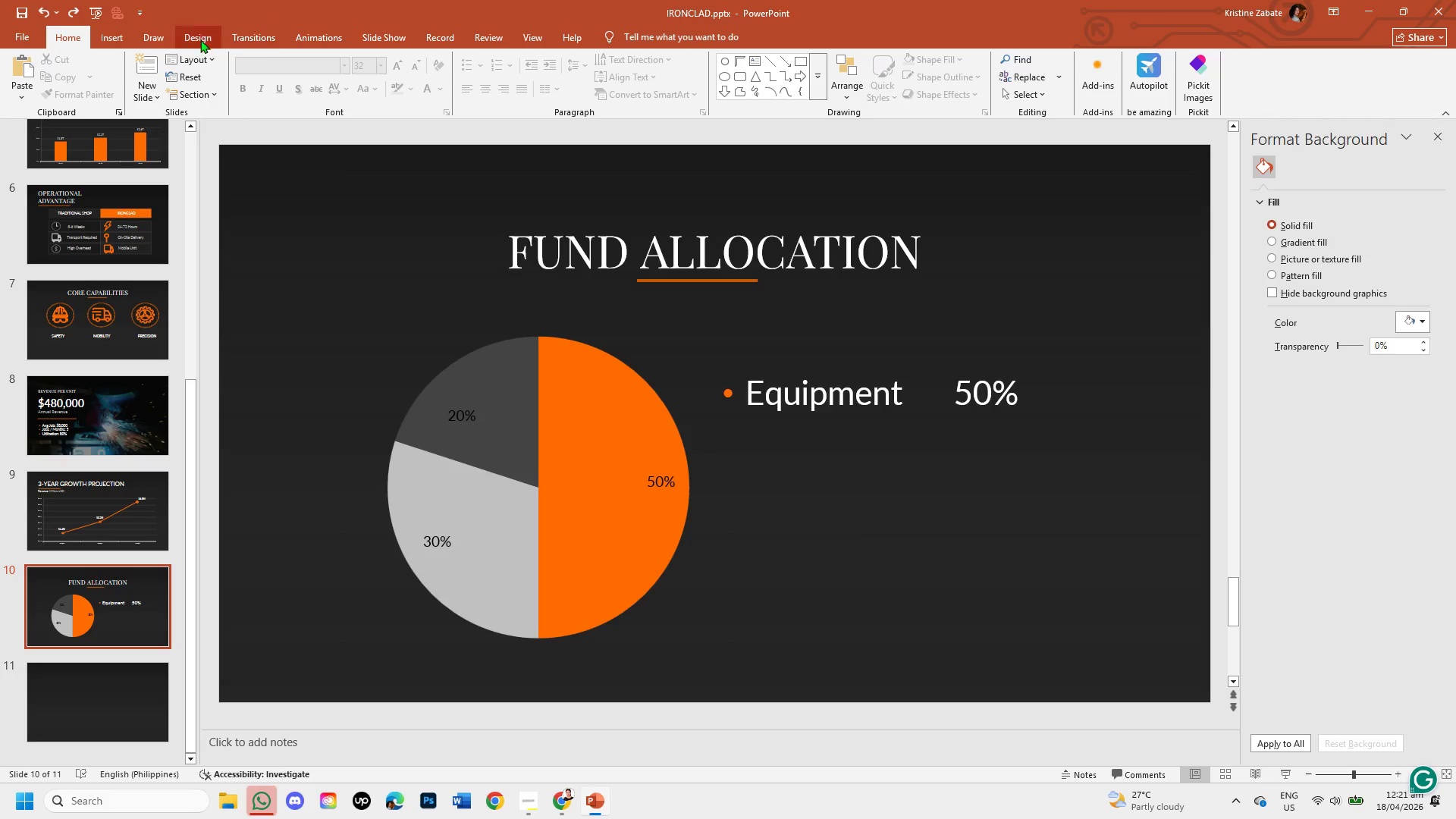 
left_click([99, 37])
 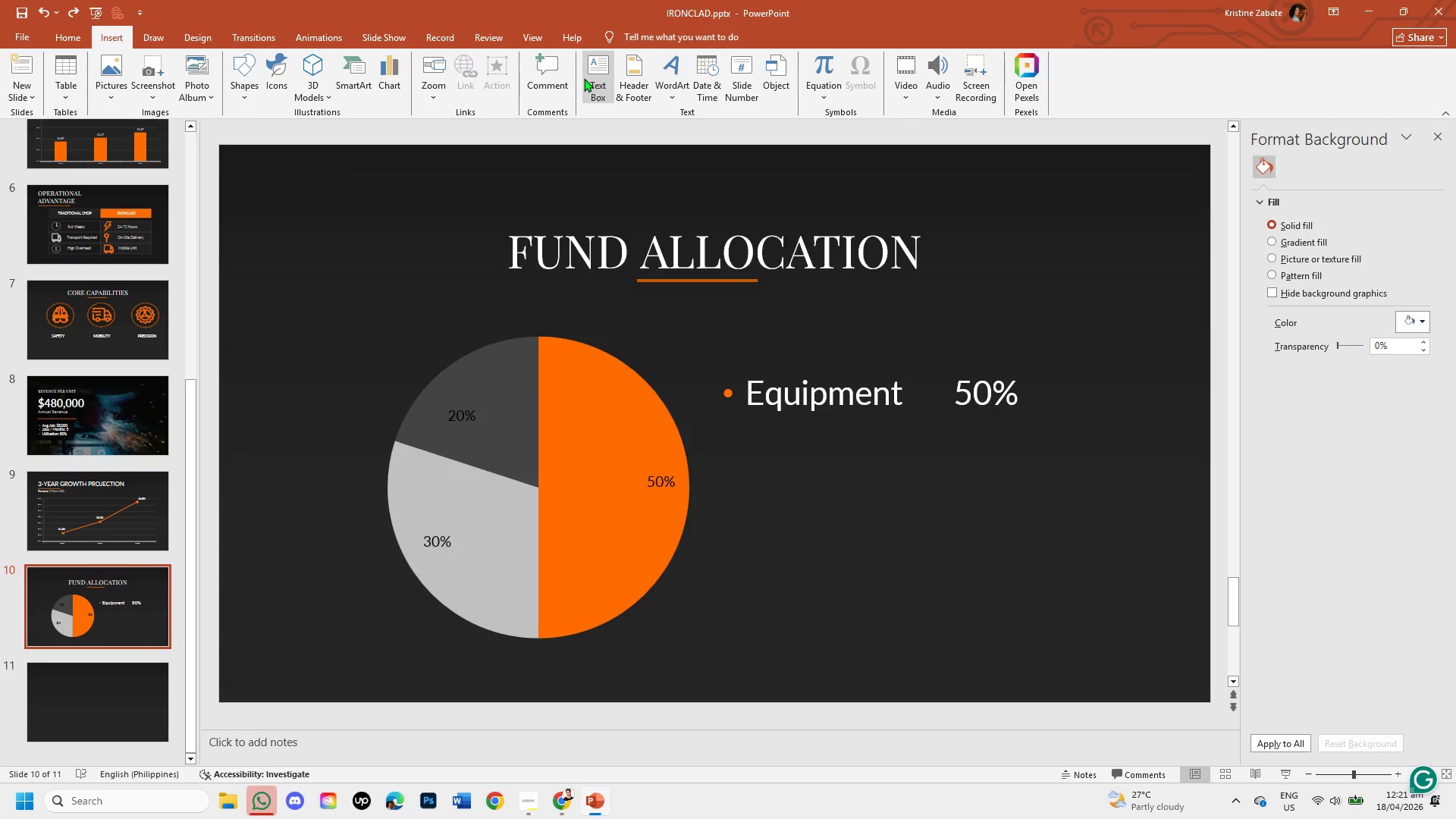 
left_click([584, 78])
 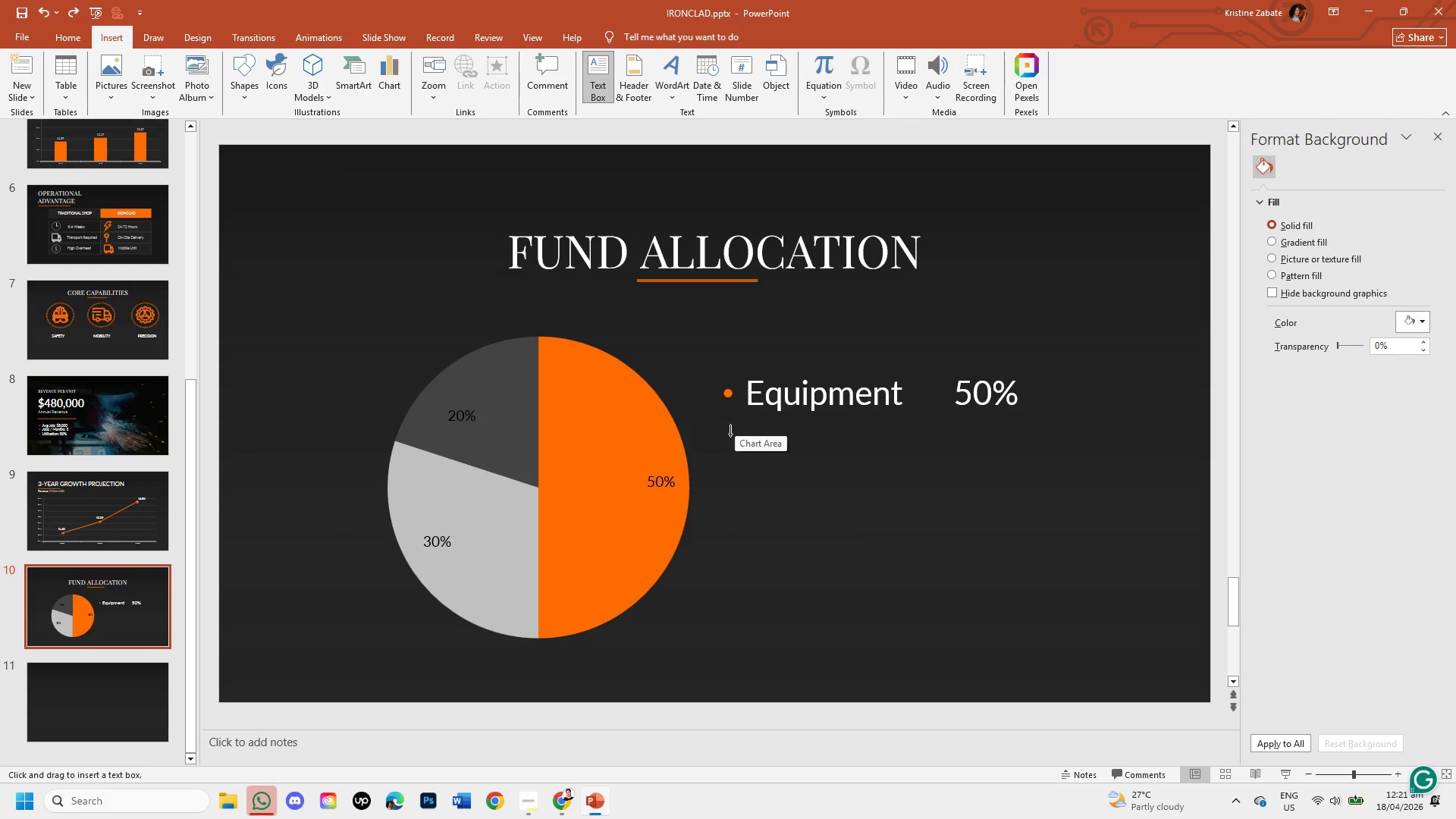 
left_click_drag(start_coordinate=[724, 435], to_coordinate=[1024, 470])
 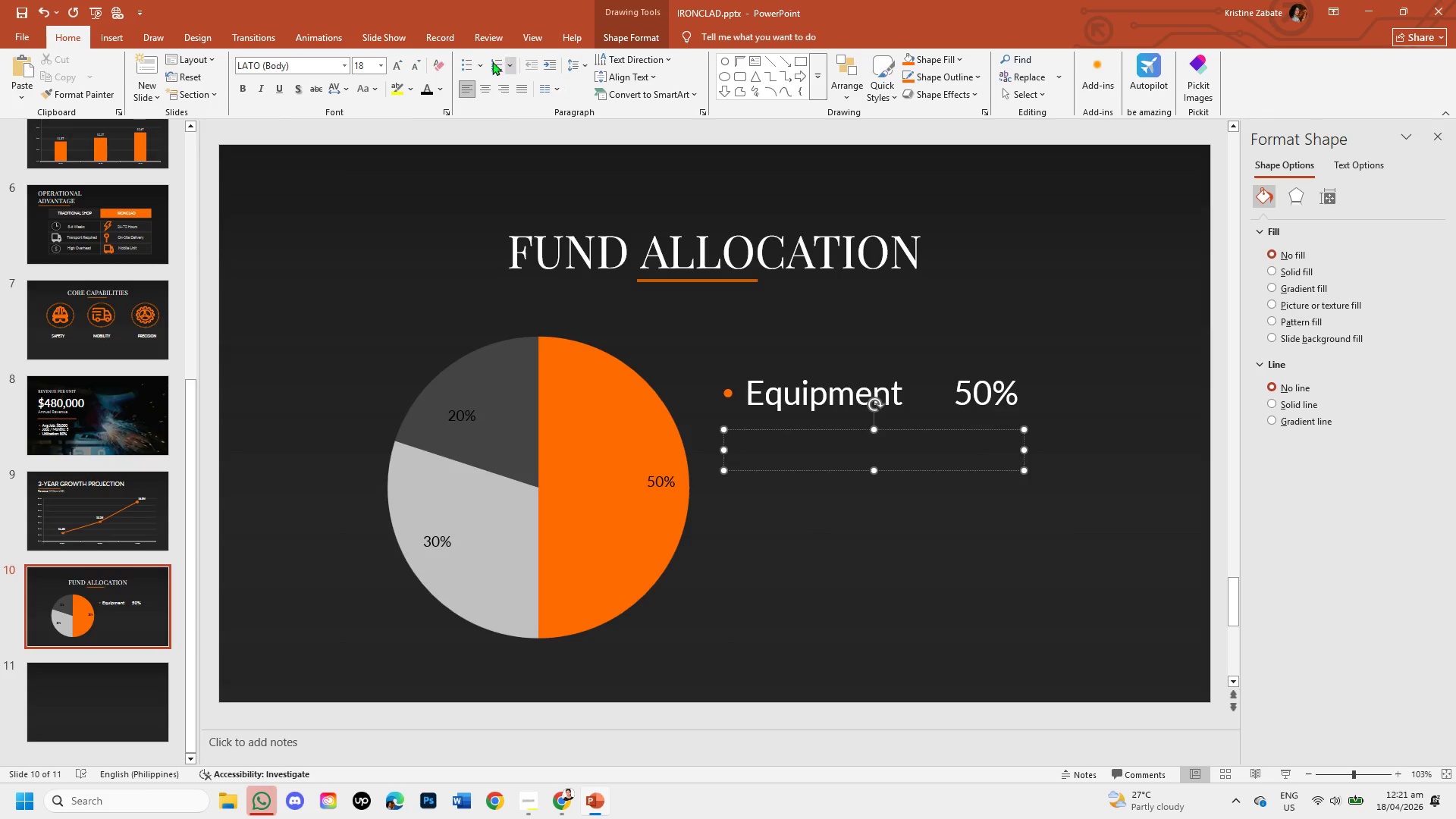 
left_click([482, 62])
 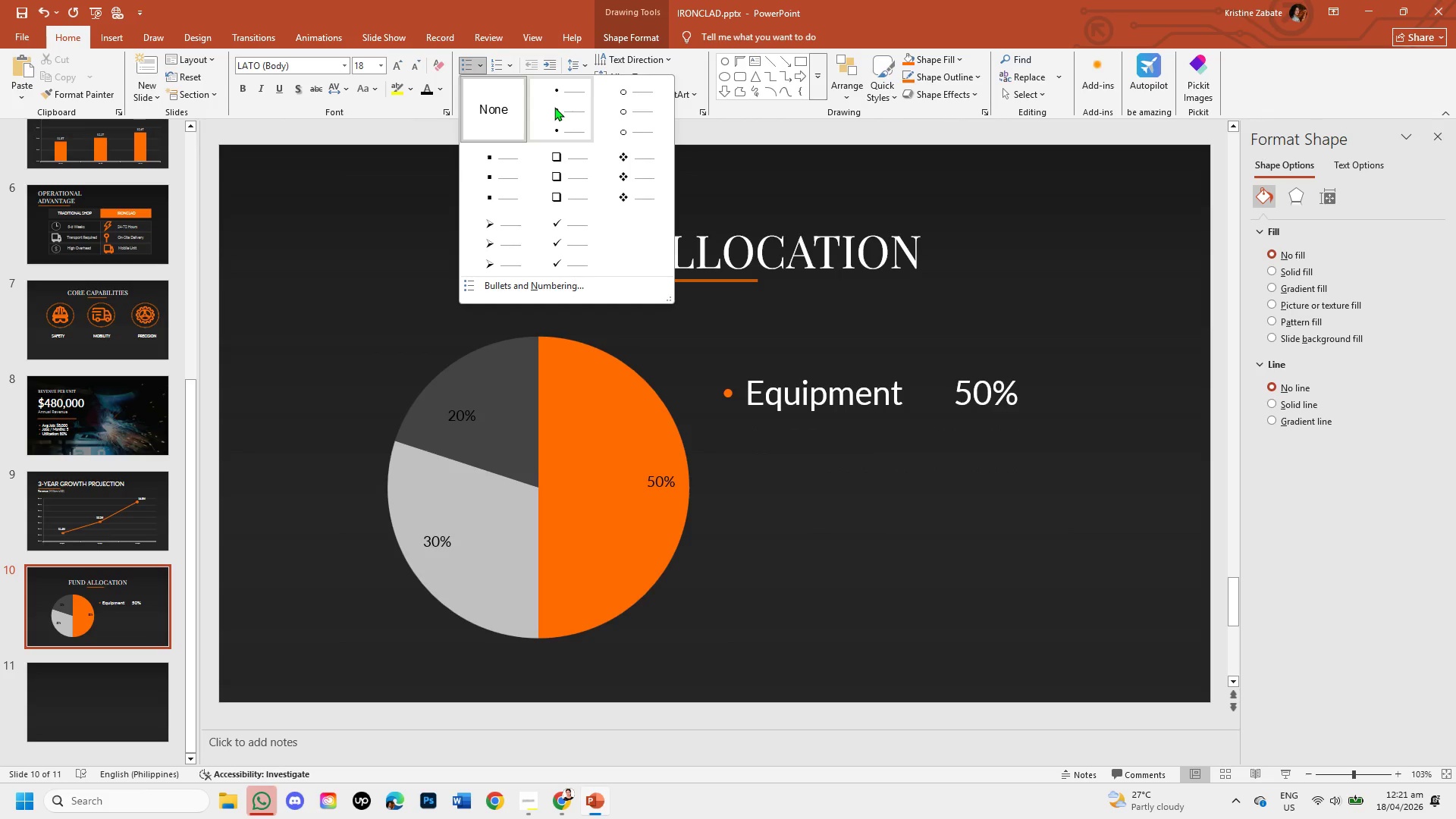 
left_click([554, 107])
 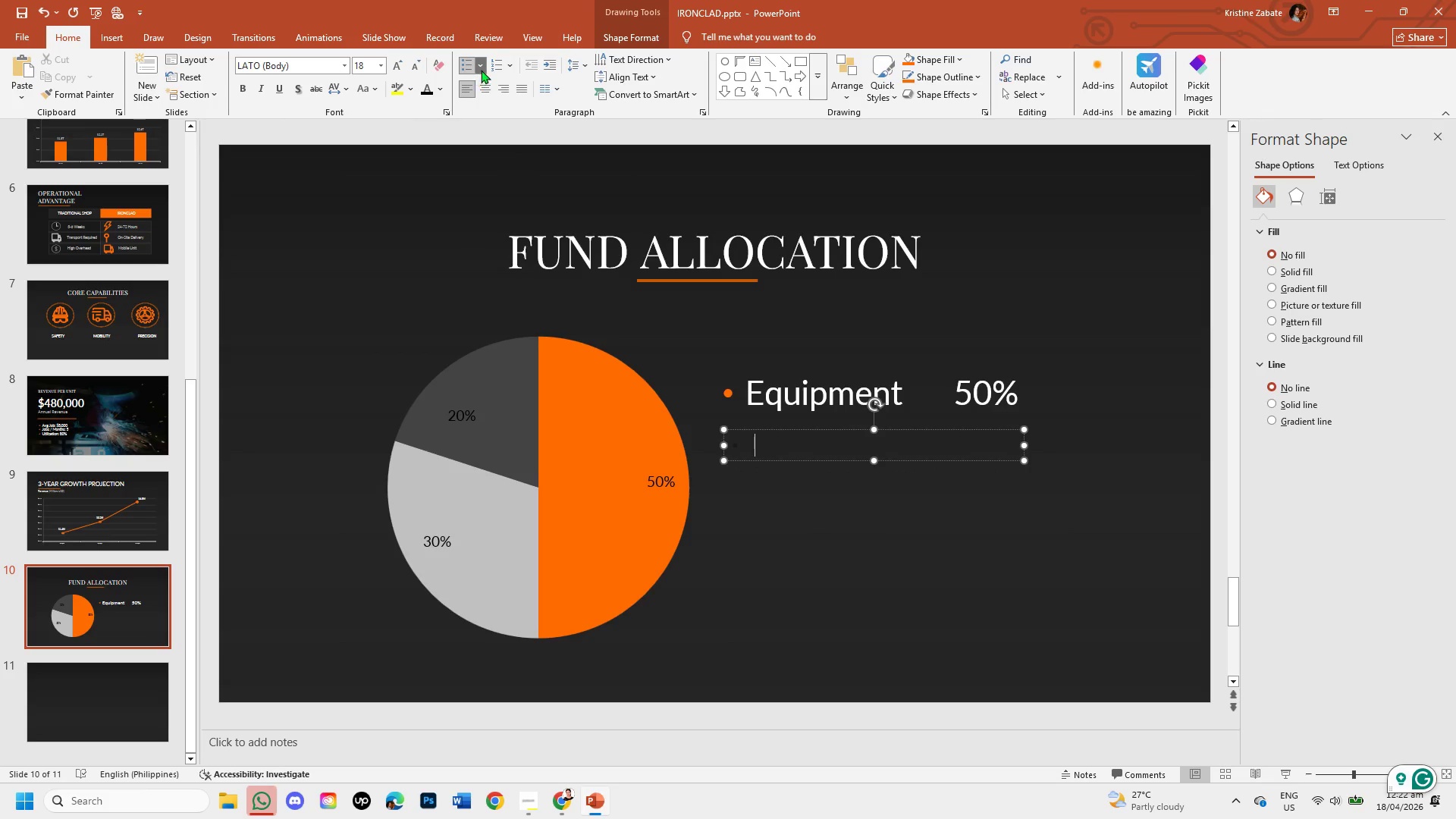 
left_click([481, 70])
 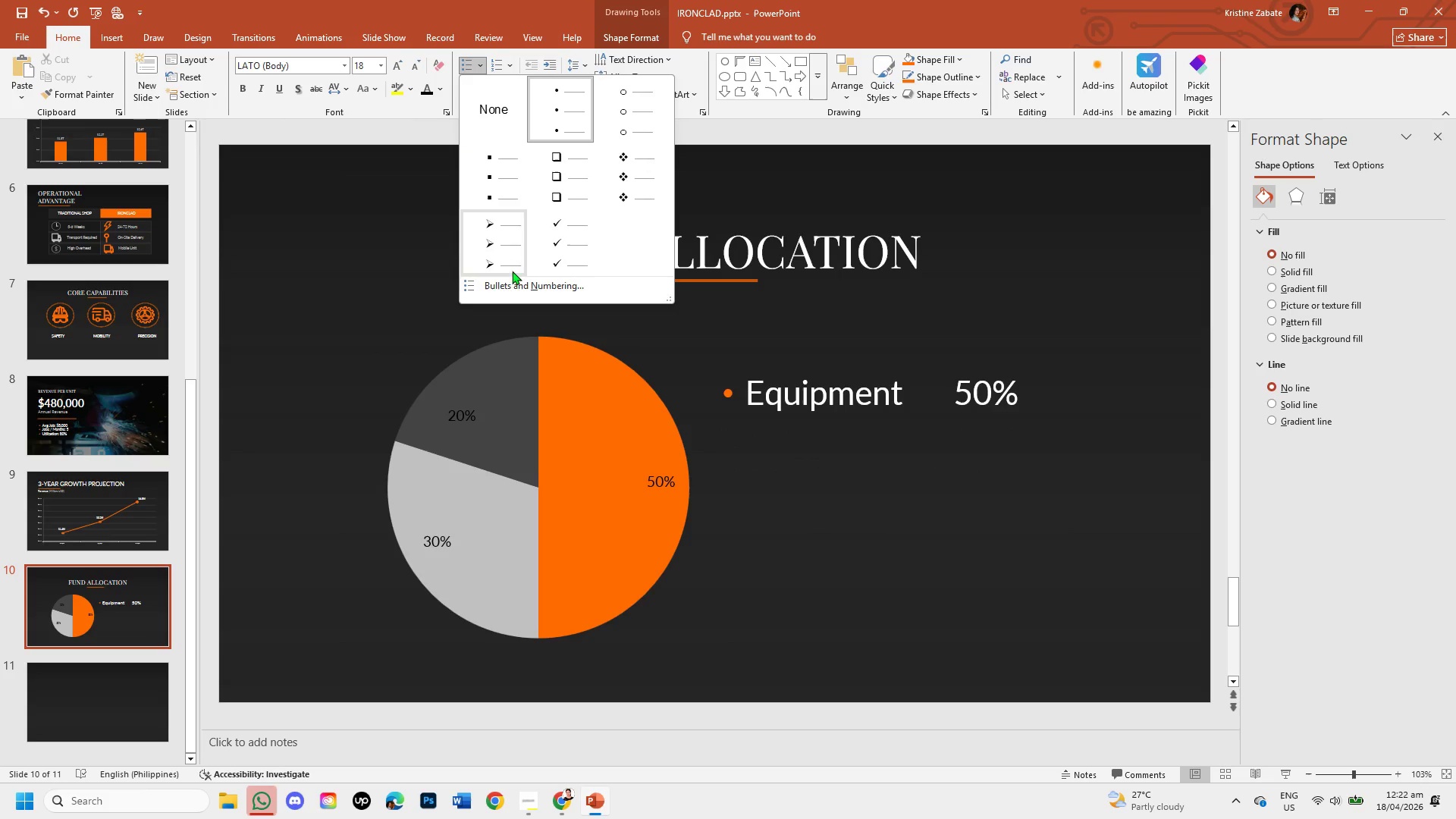 
left_click([512, 282])
 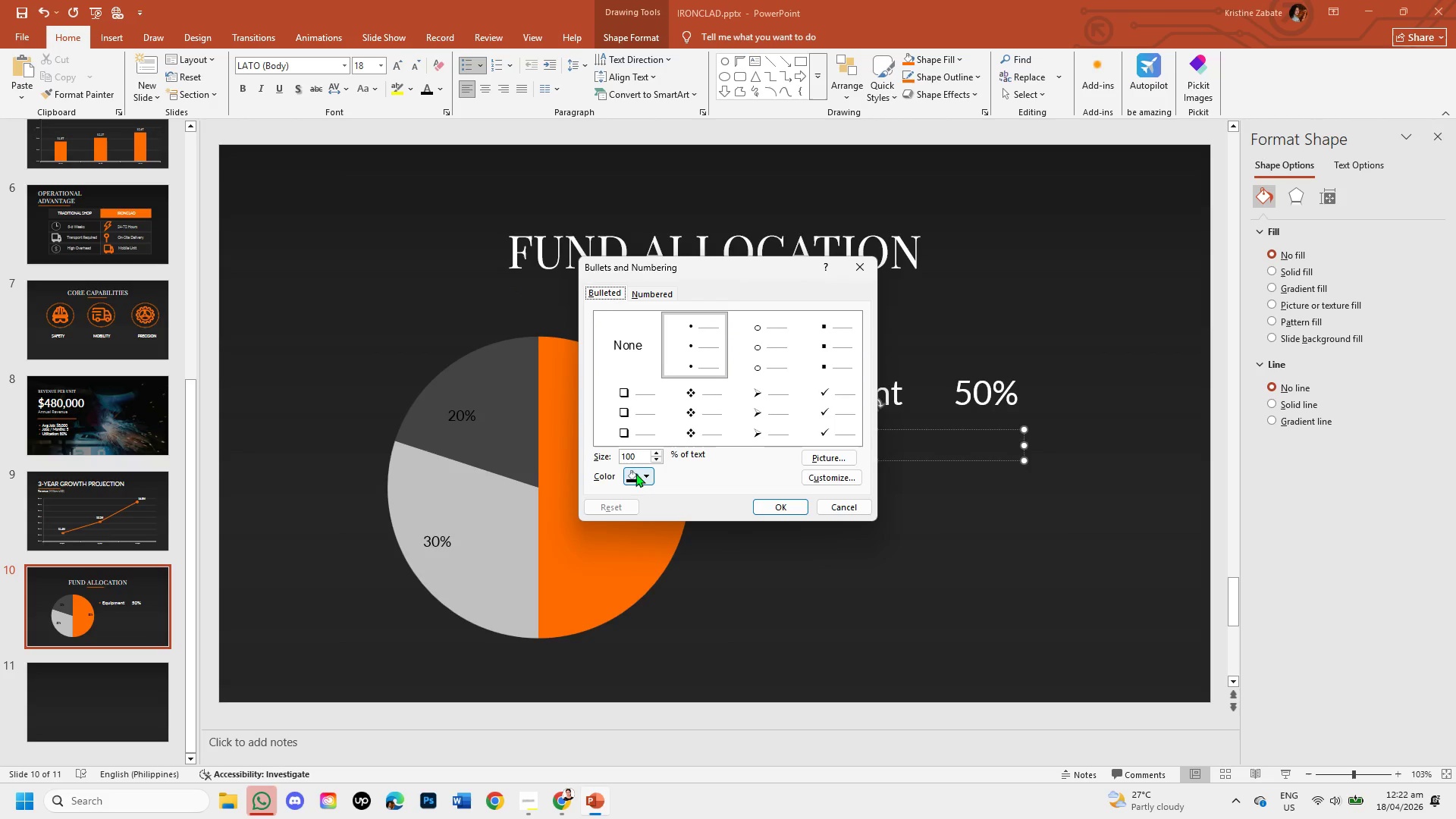 
left_click([643, 473])
 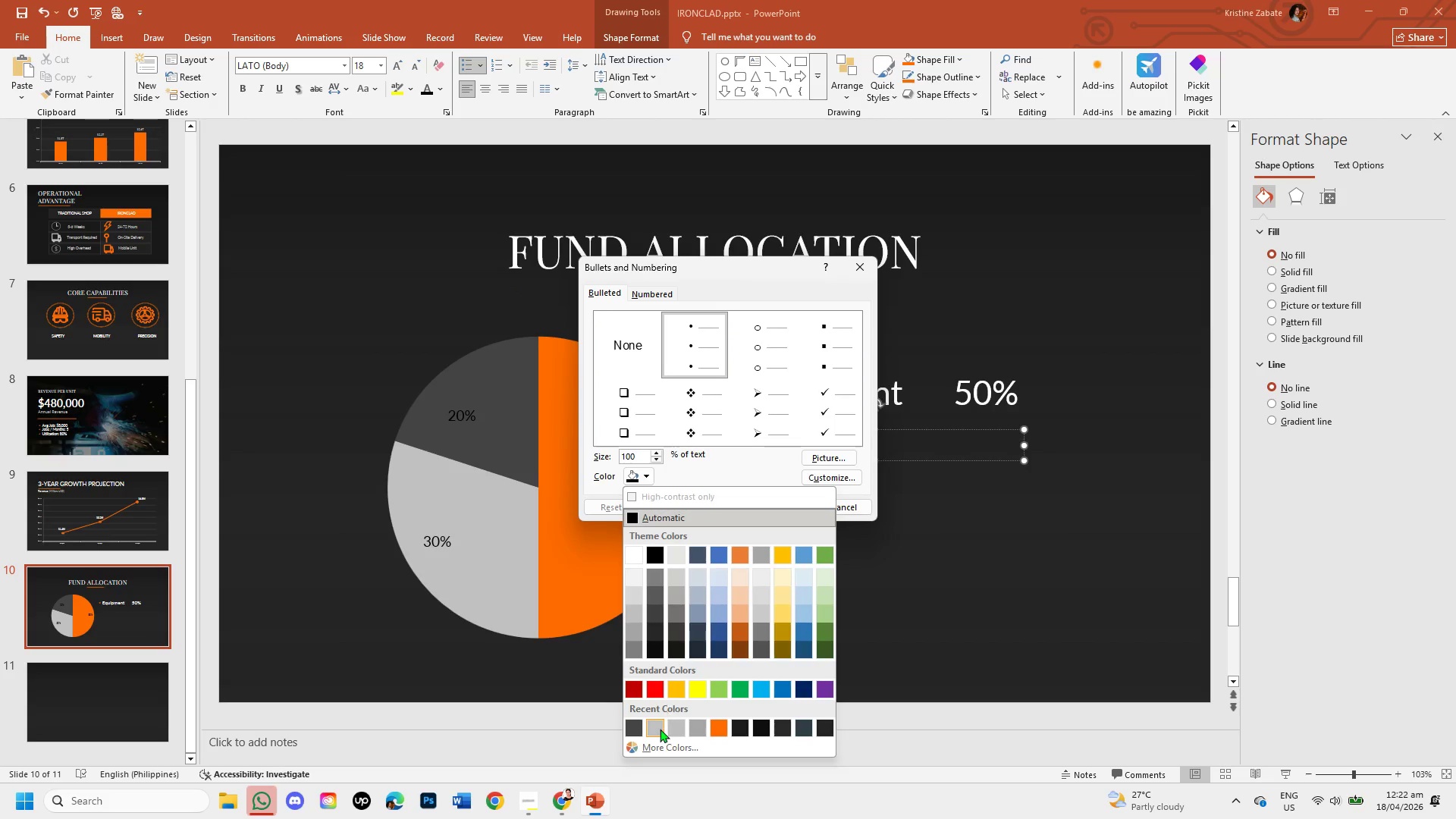 
left_click([655, 732])
 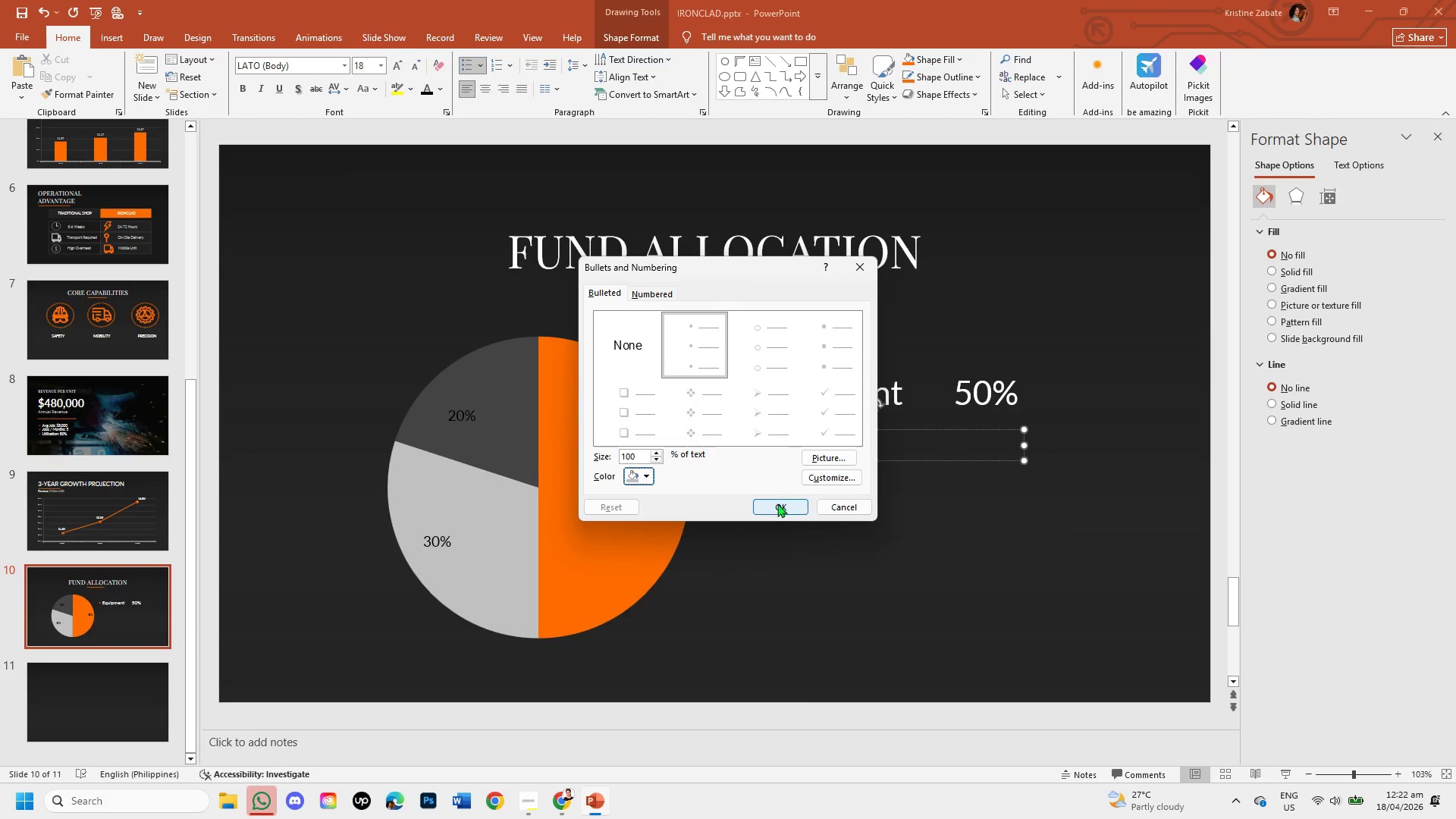 
left_click([777, 500])
 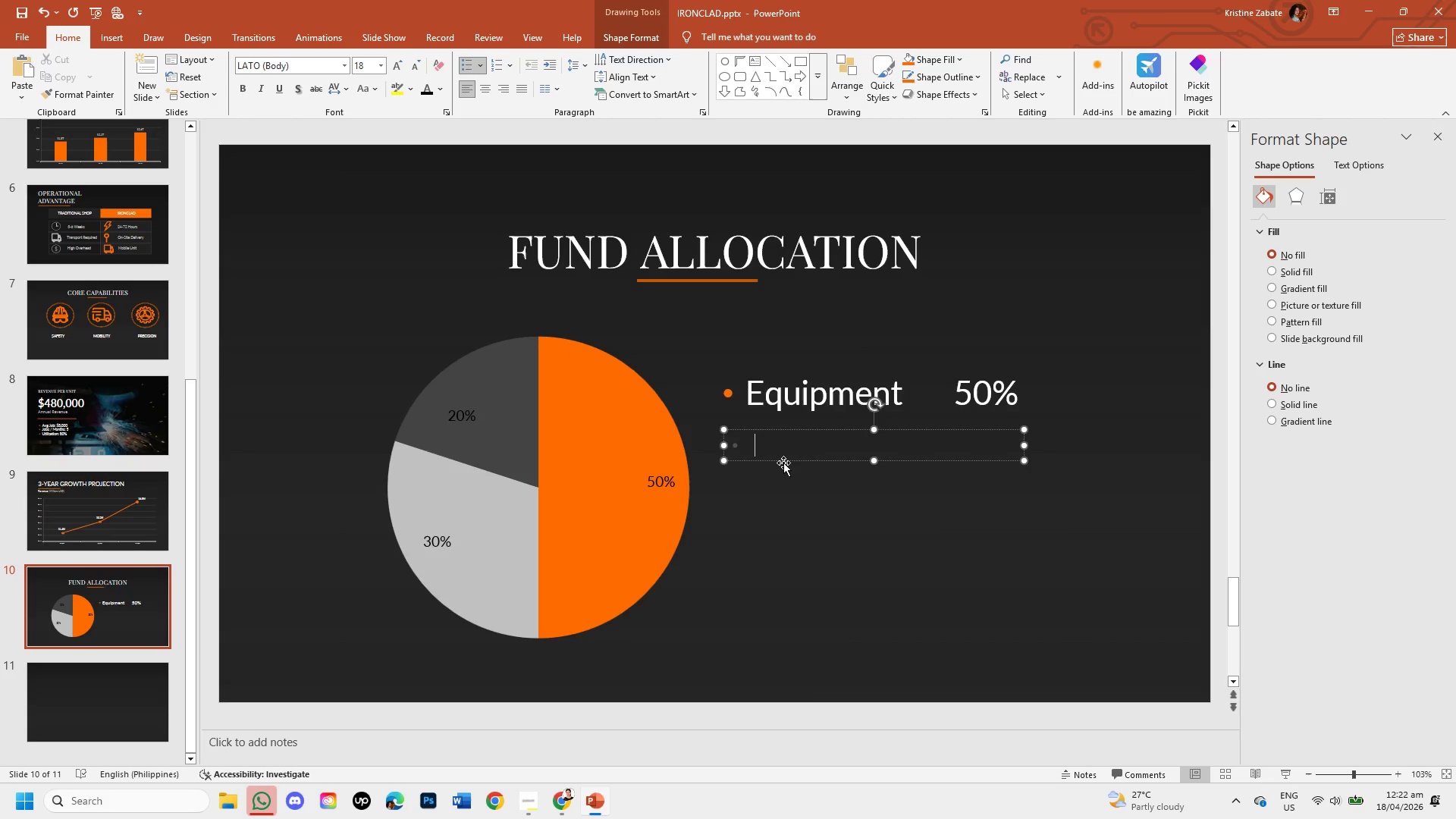 
key(Control+V)
 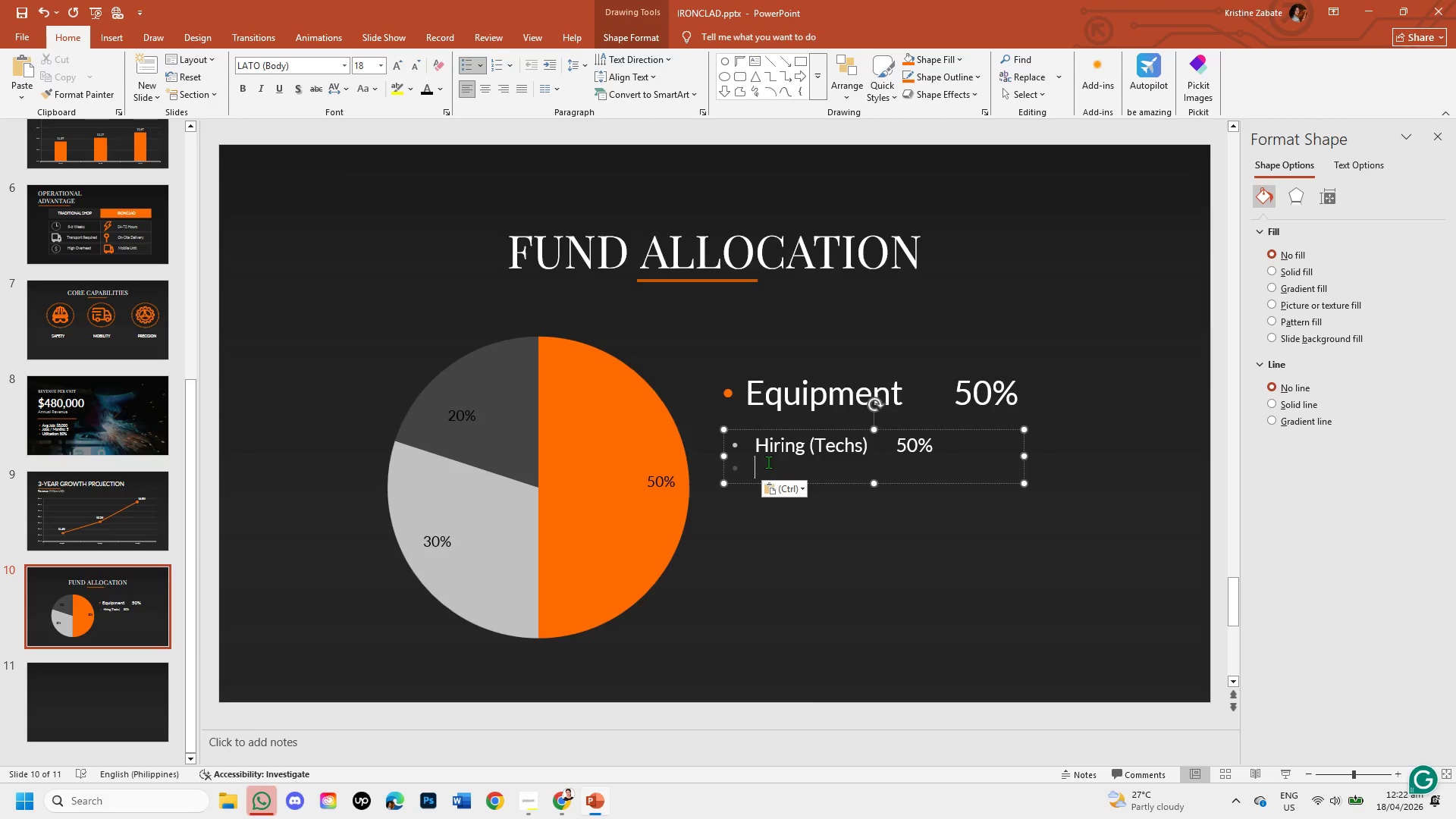 
wait(8.08)
 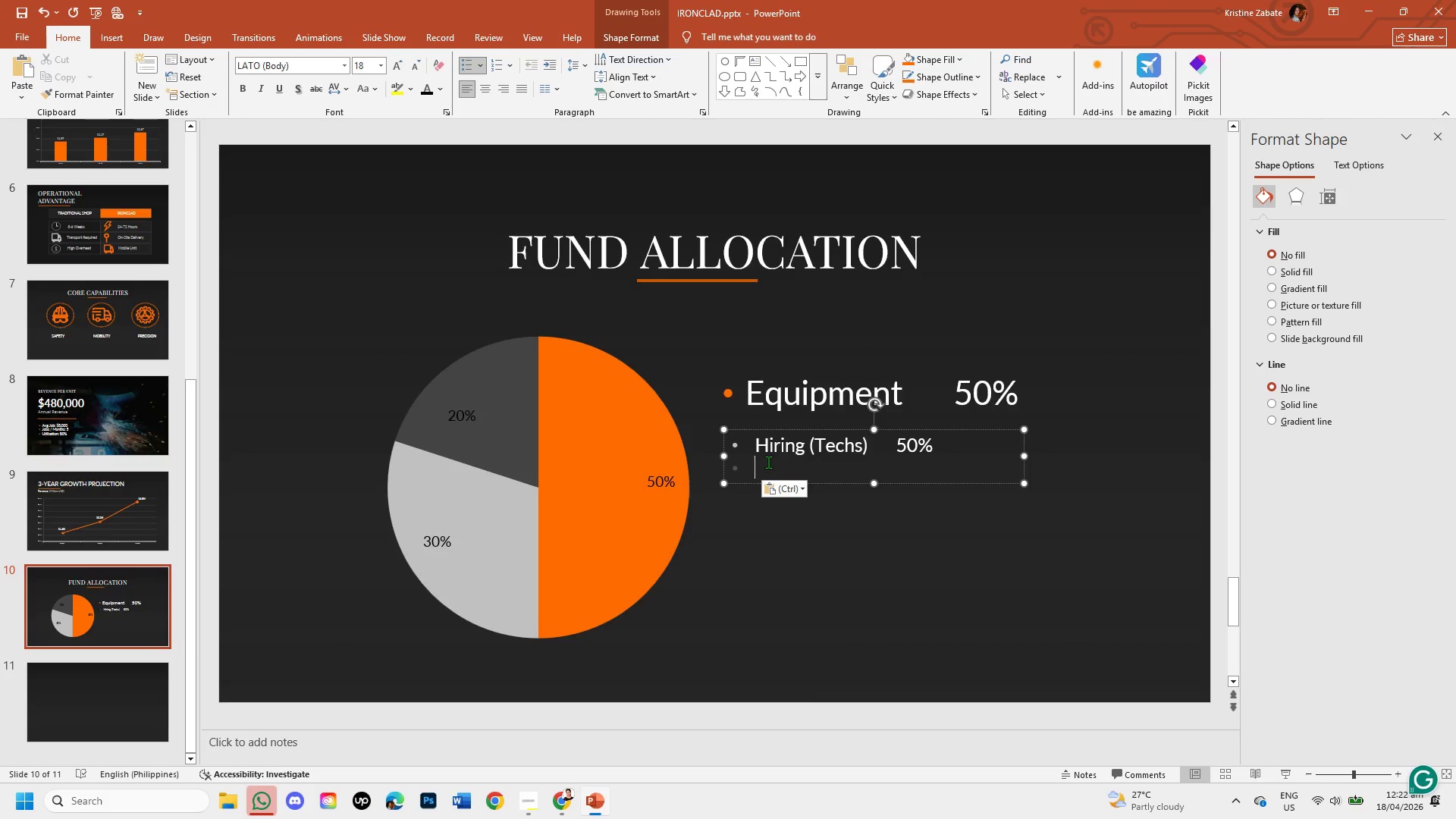 
left_click([772, 402])
 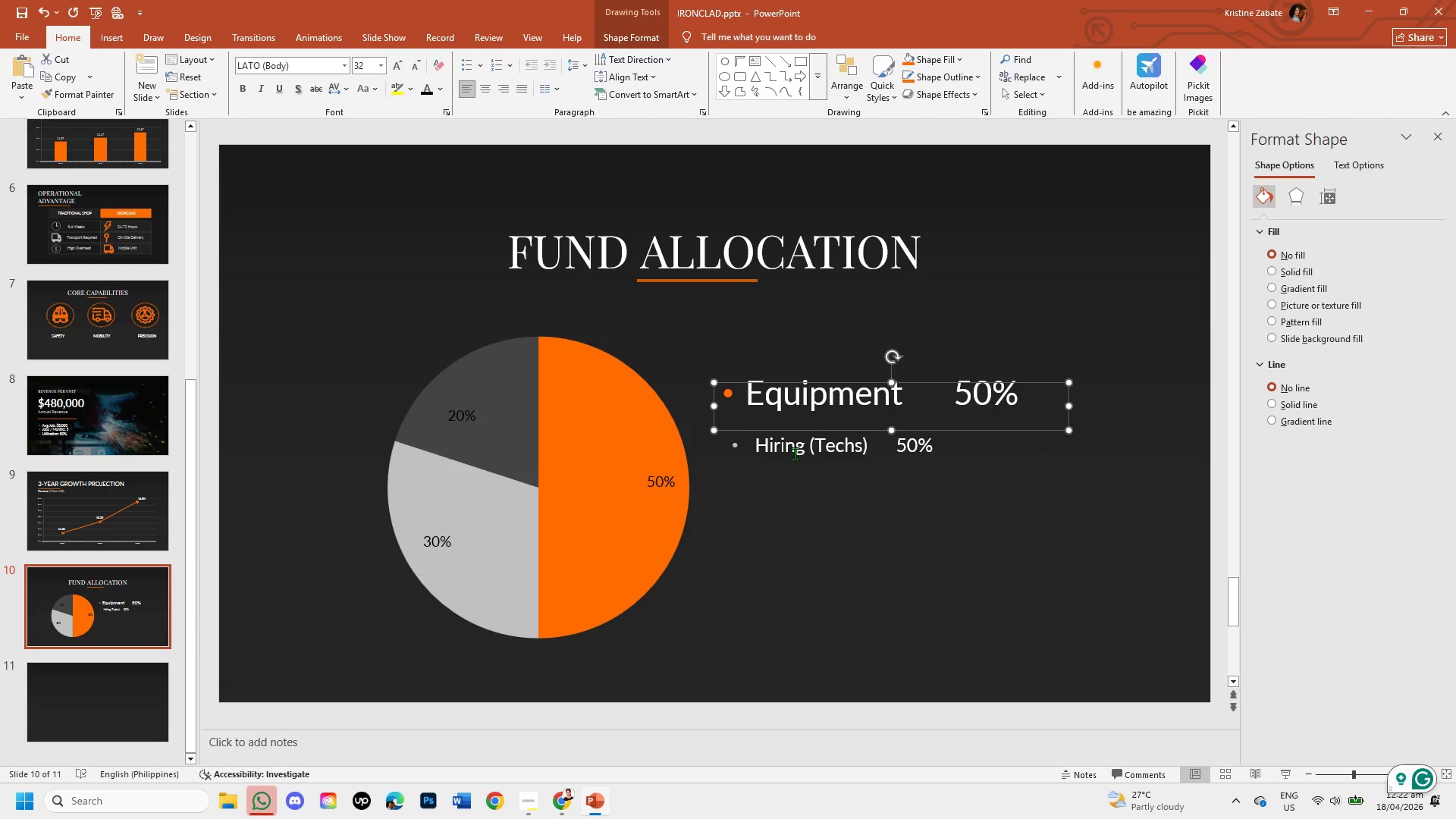 
left_click([794, 454])
 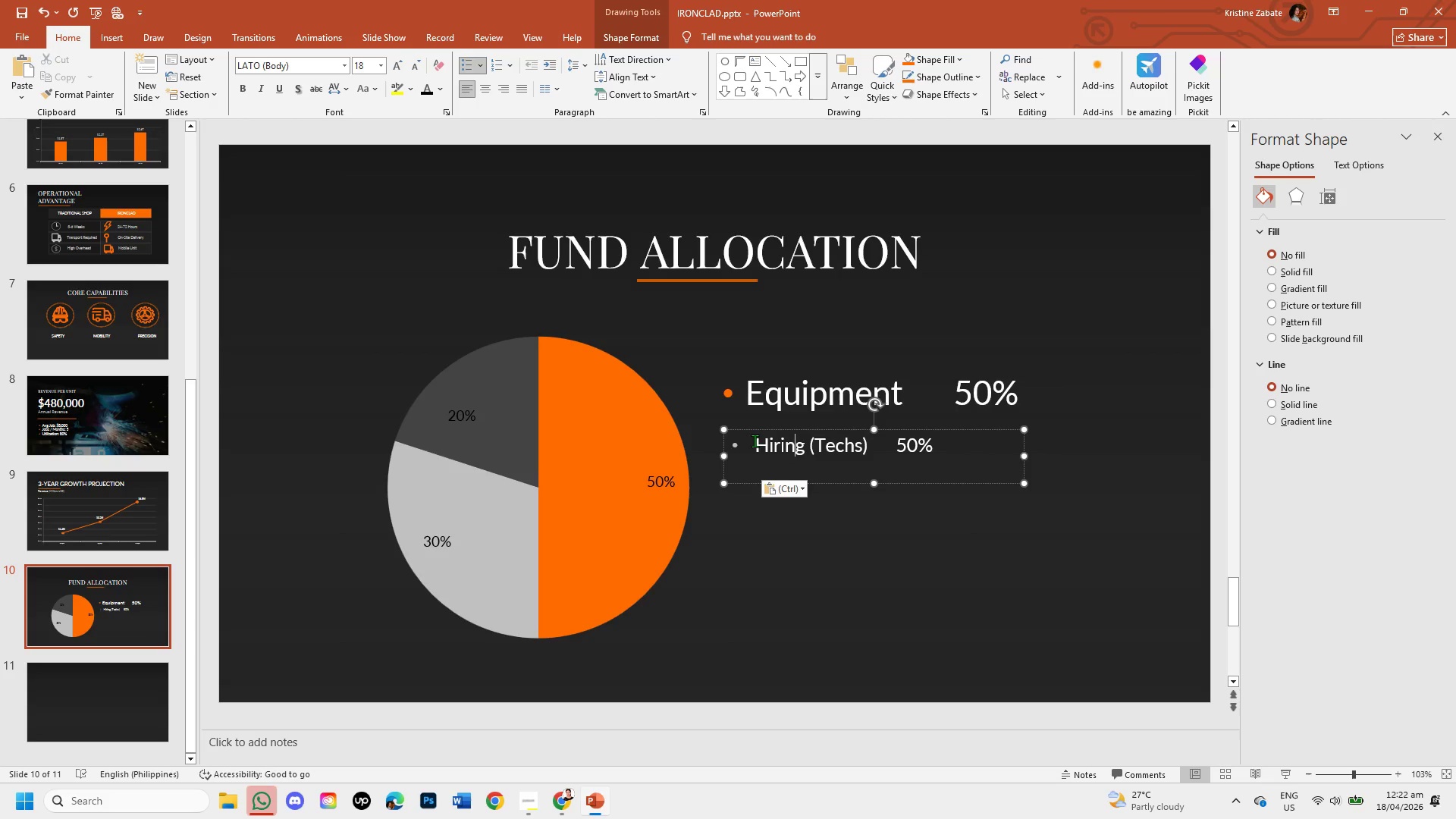 
left_click_drag(start_coordinate=[755, 441], to_coordinate=[969, 456])
 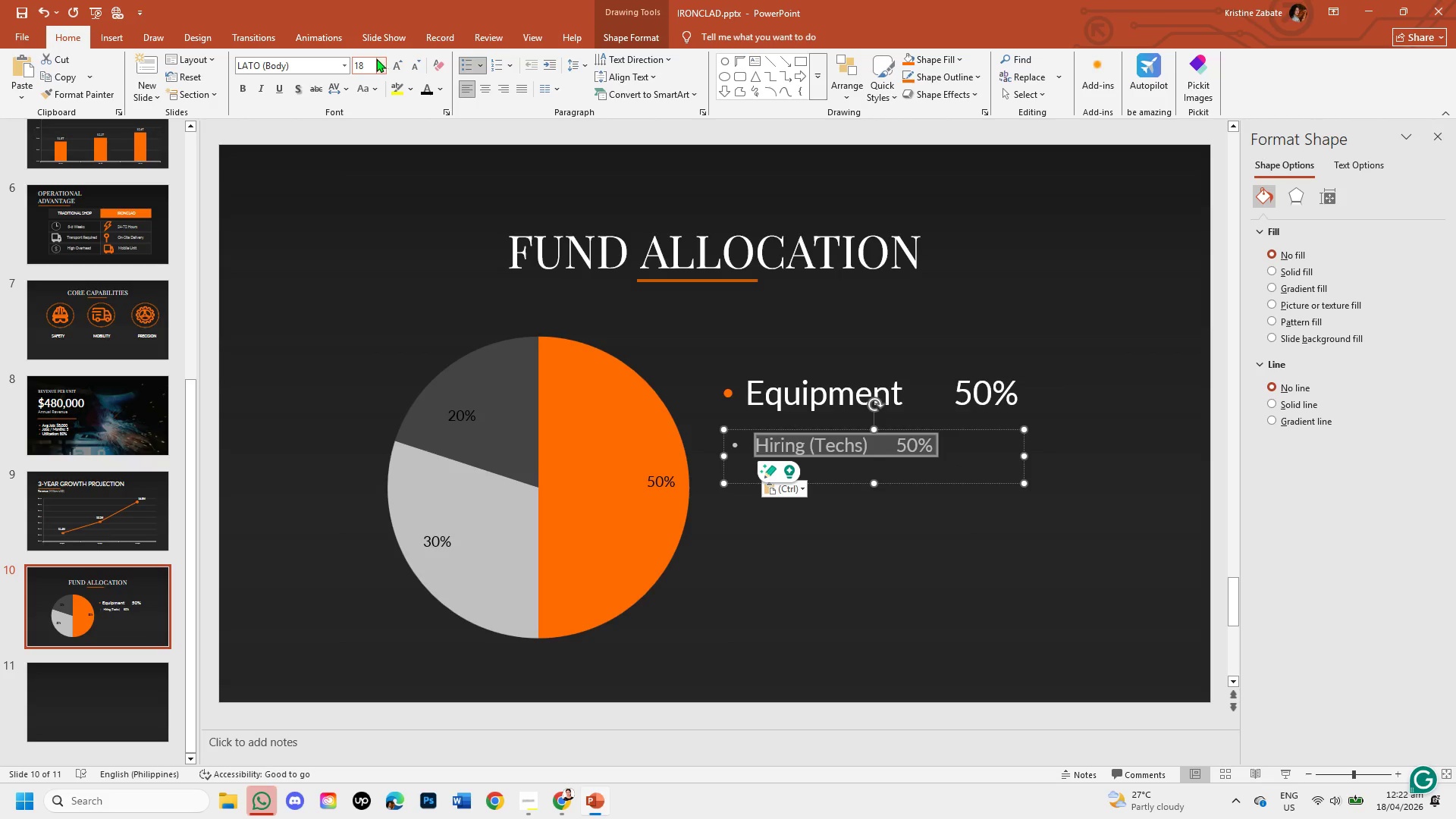 
left_click([371, 71])
 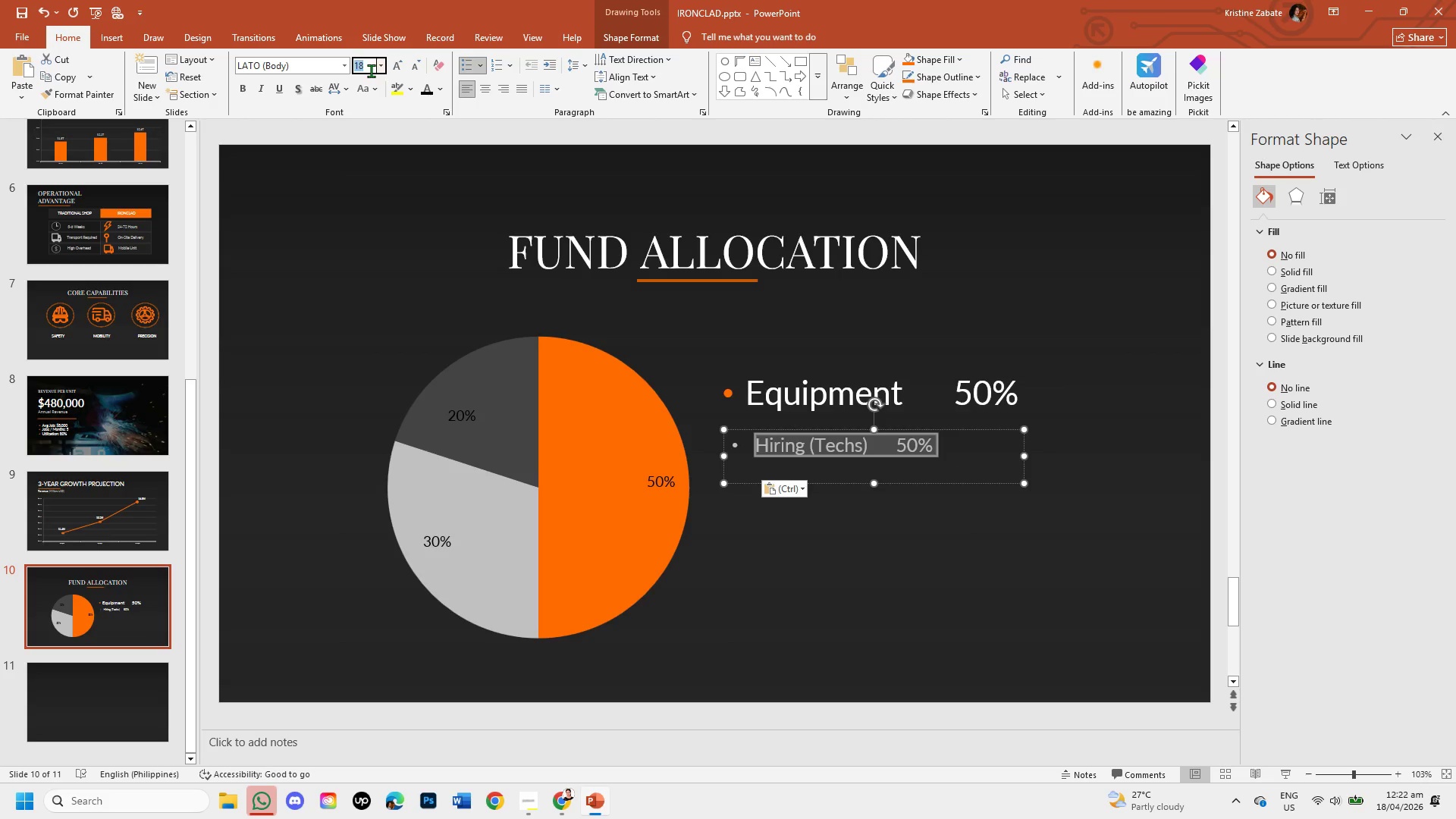 
key(Backspace)
 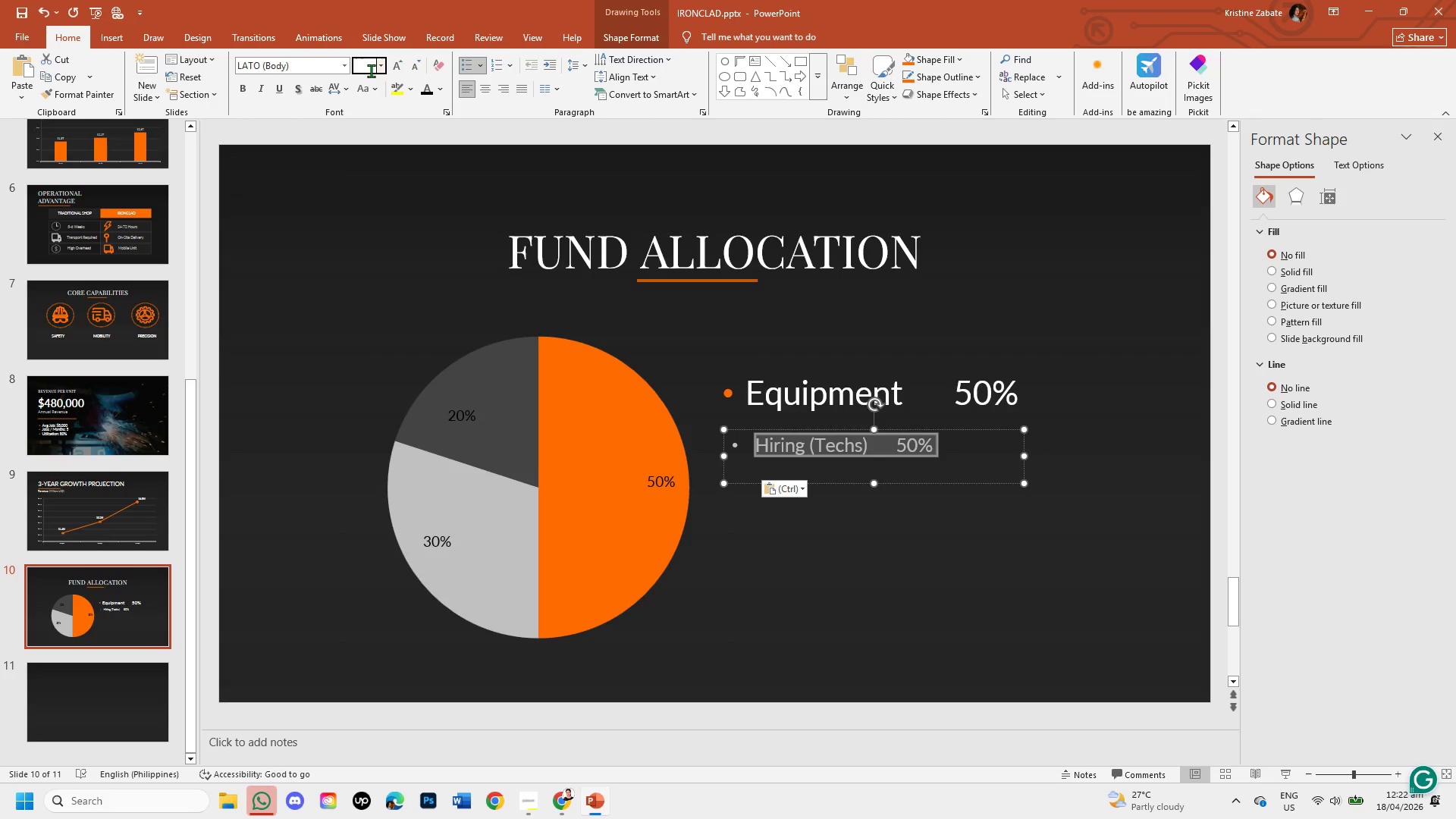 
key(Numpad3)
 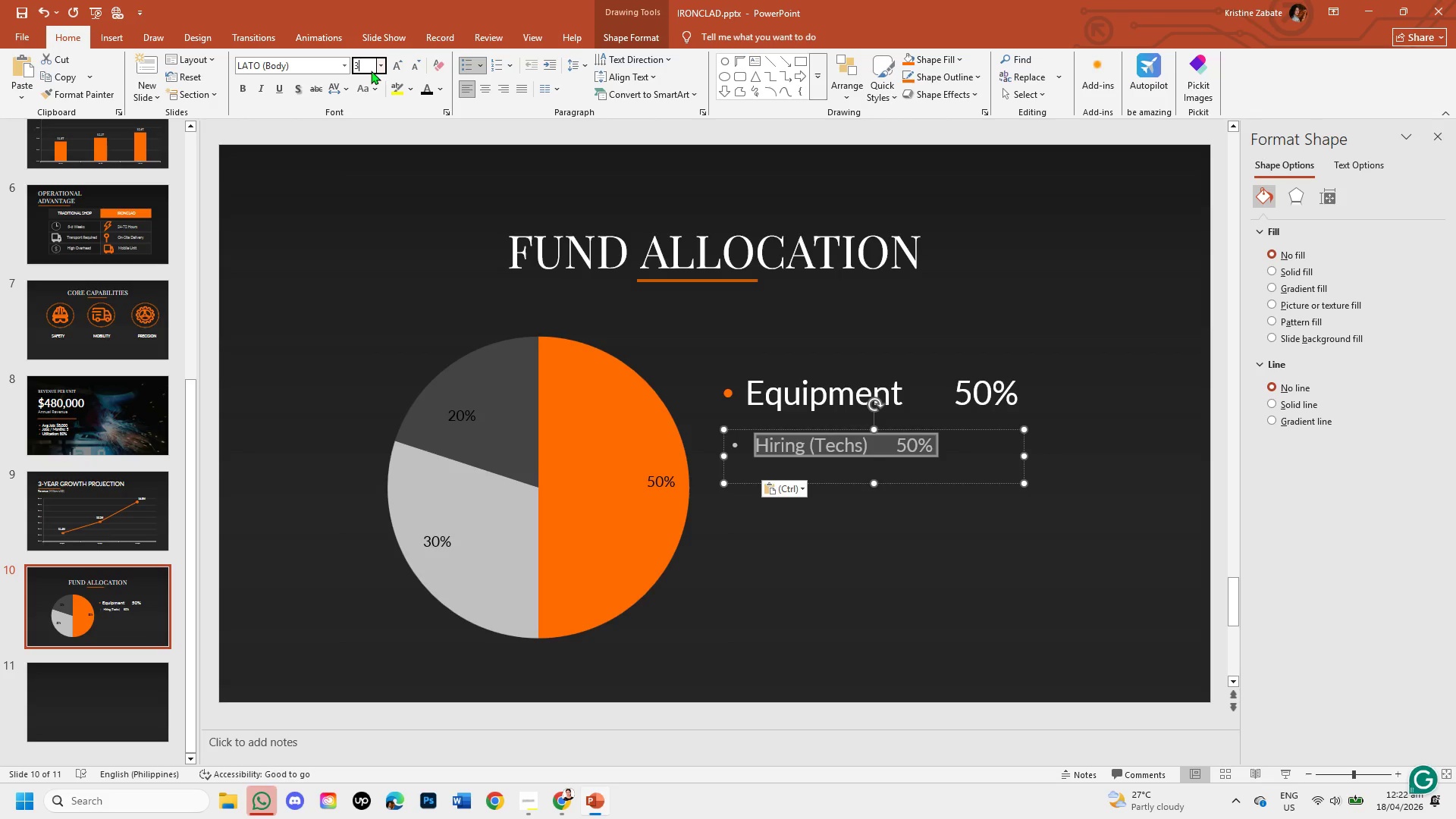 
key(Numpad2)
 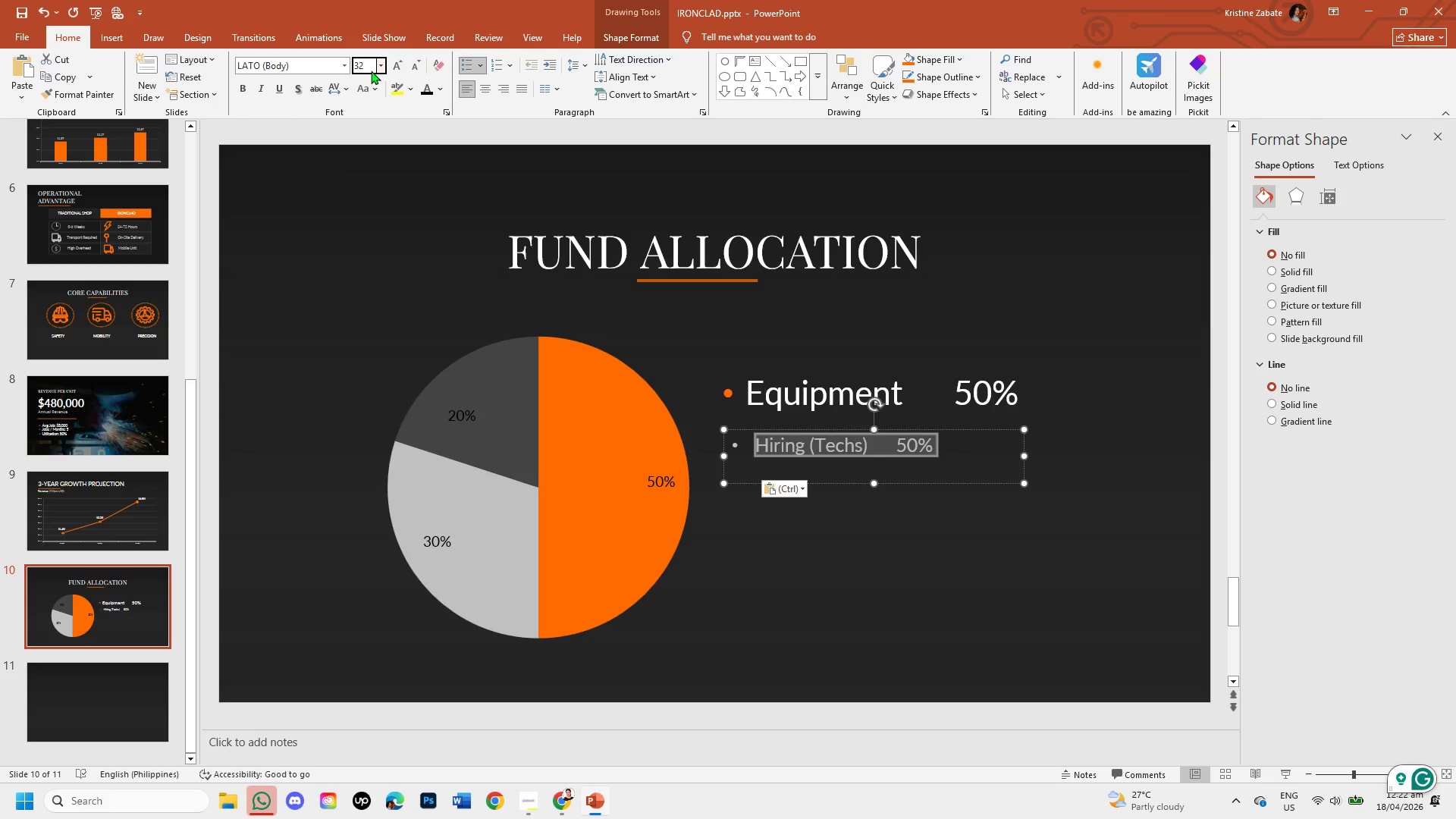 
key(Enter)
 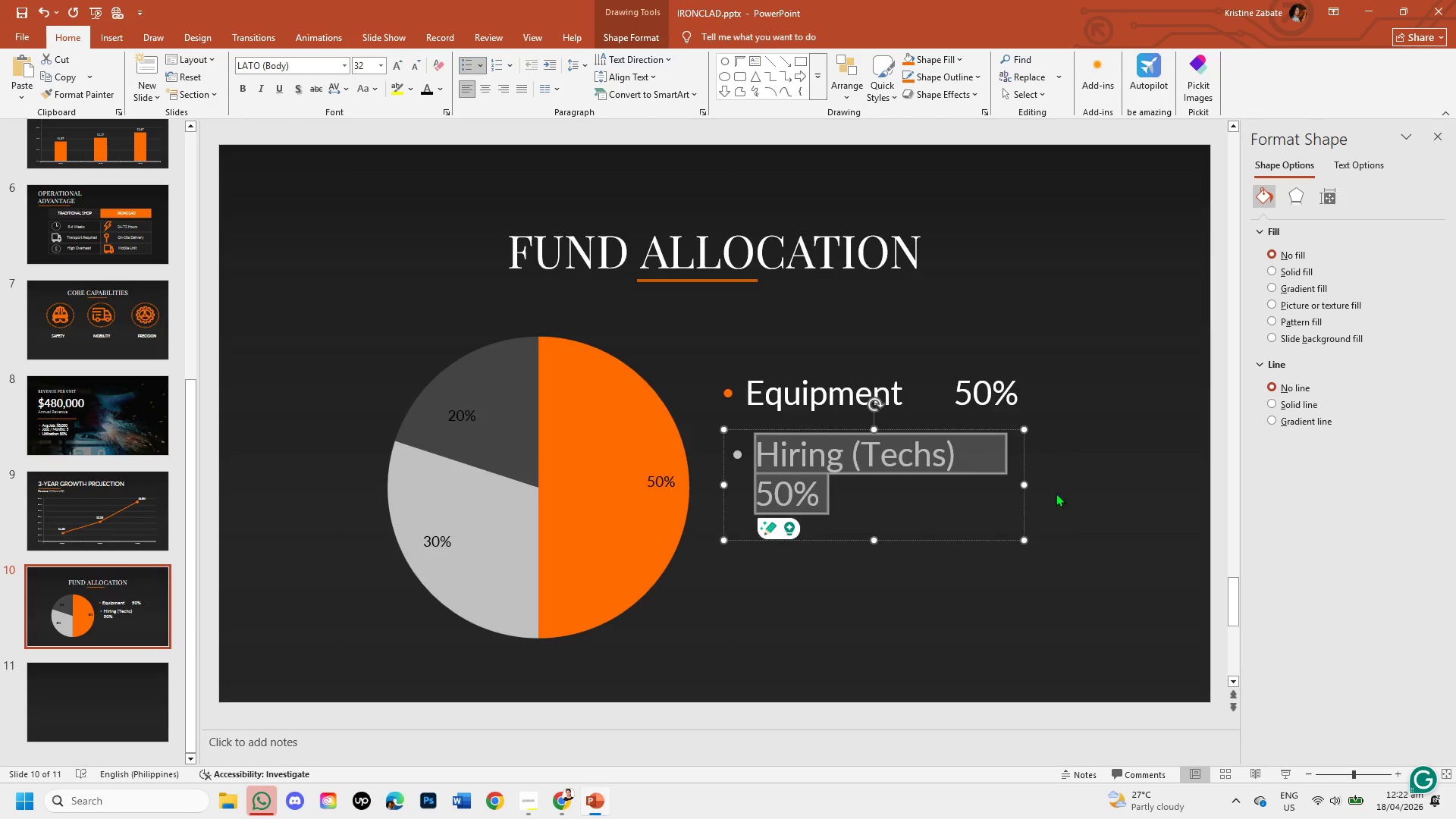 
left_click_drag(start_coordinate=[1019, 486], to_coordinate=[1078, 477])
 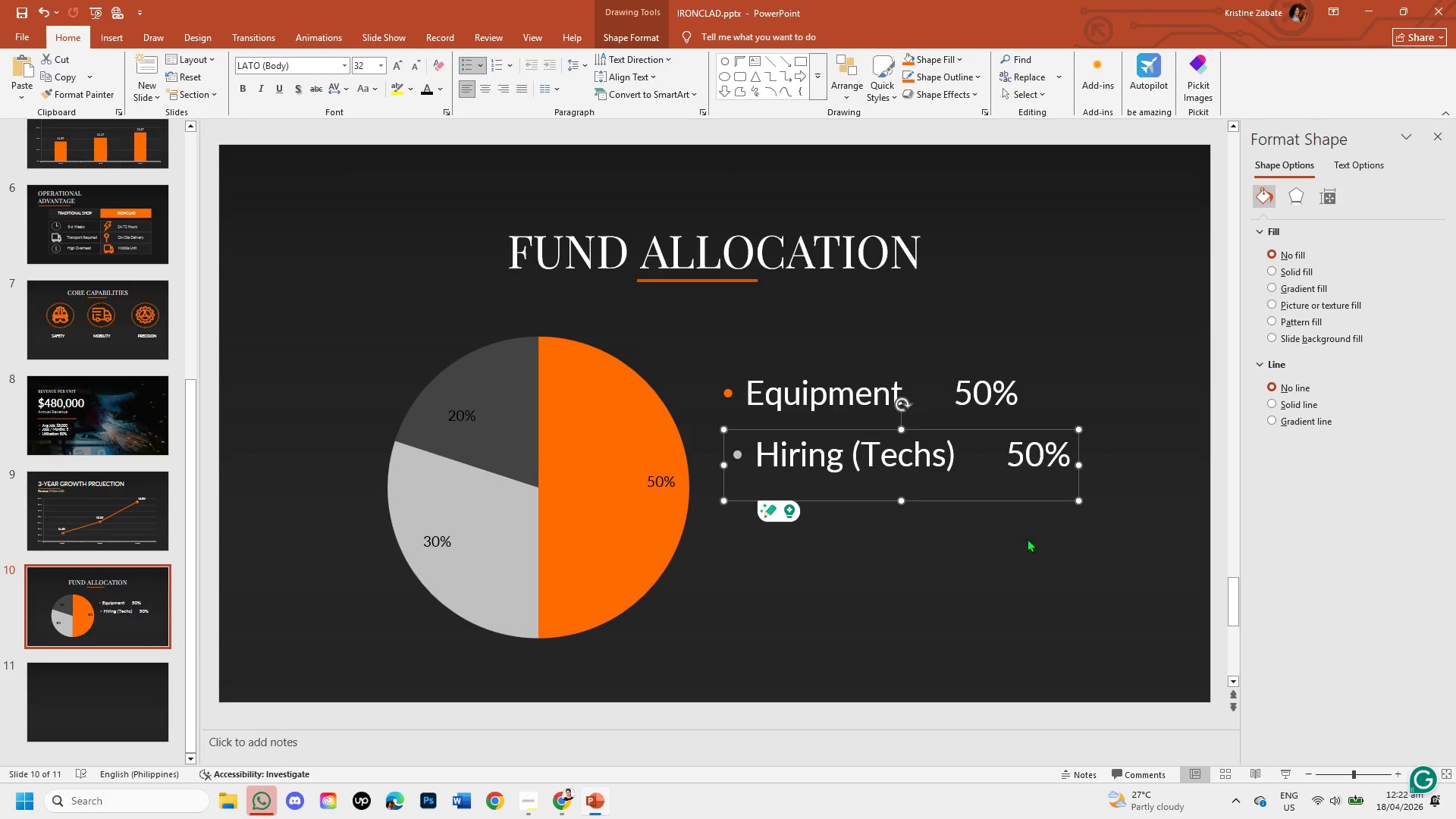 
left_click([1027, 538])
 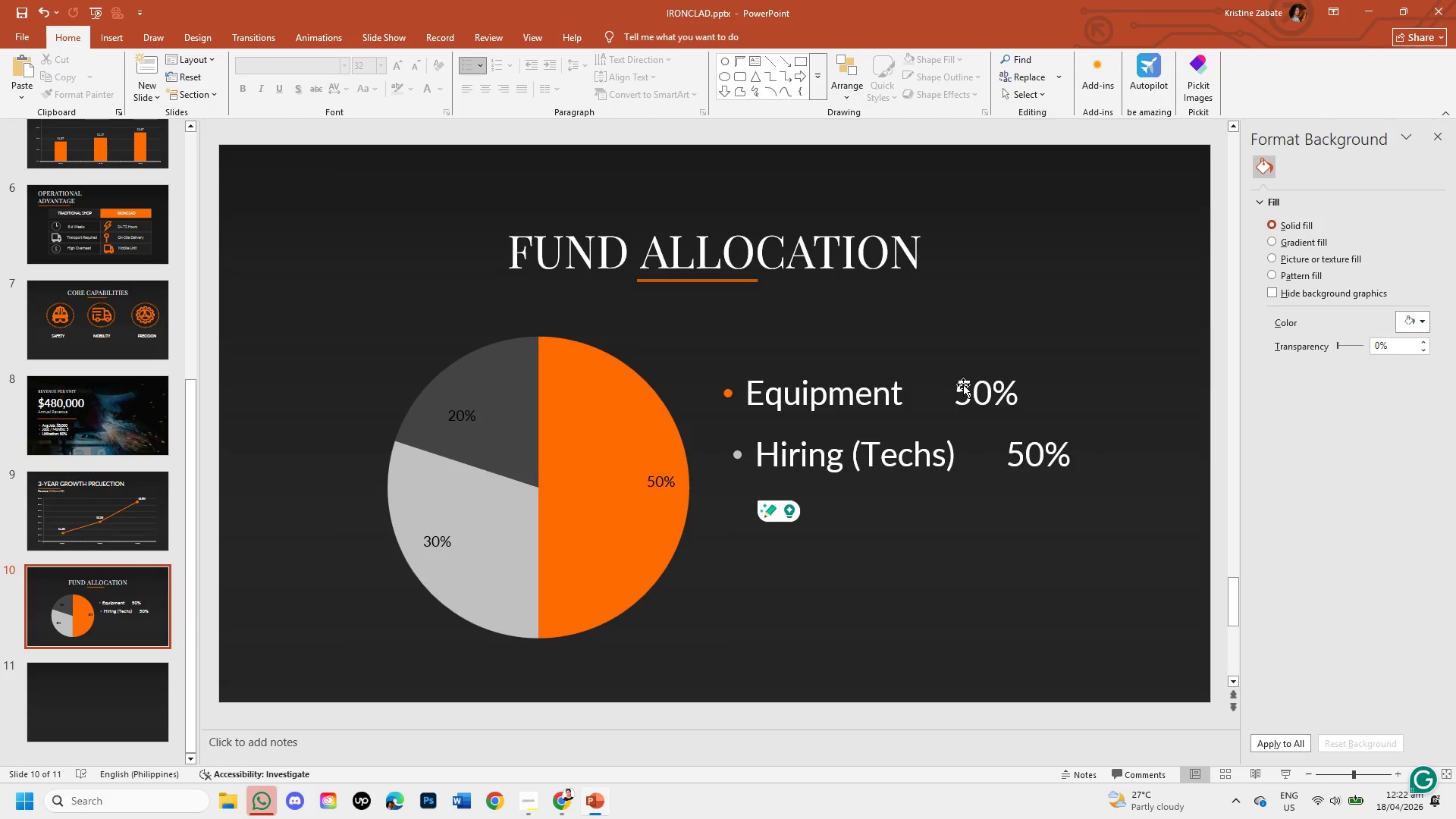 
left_click([963, 384])
 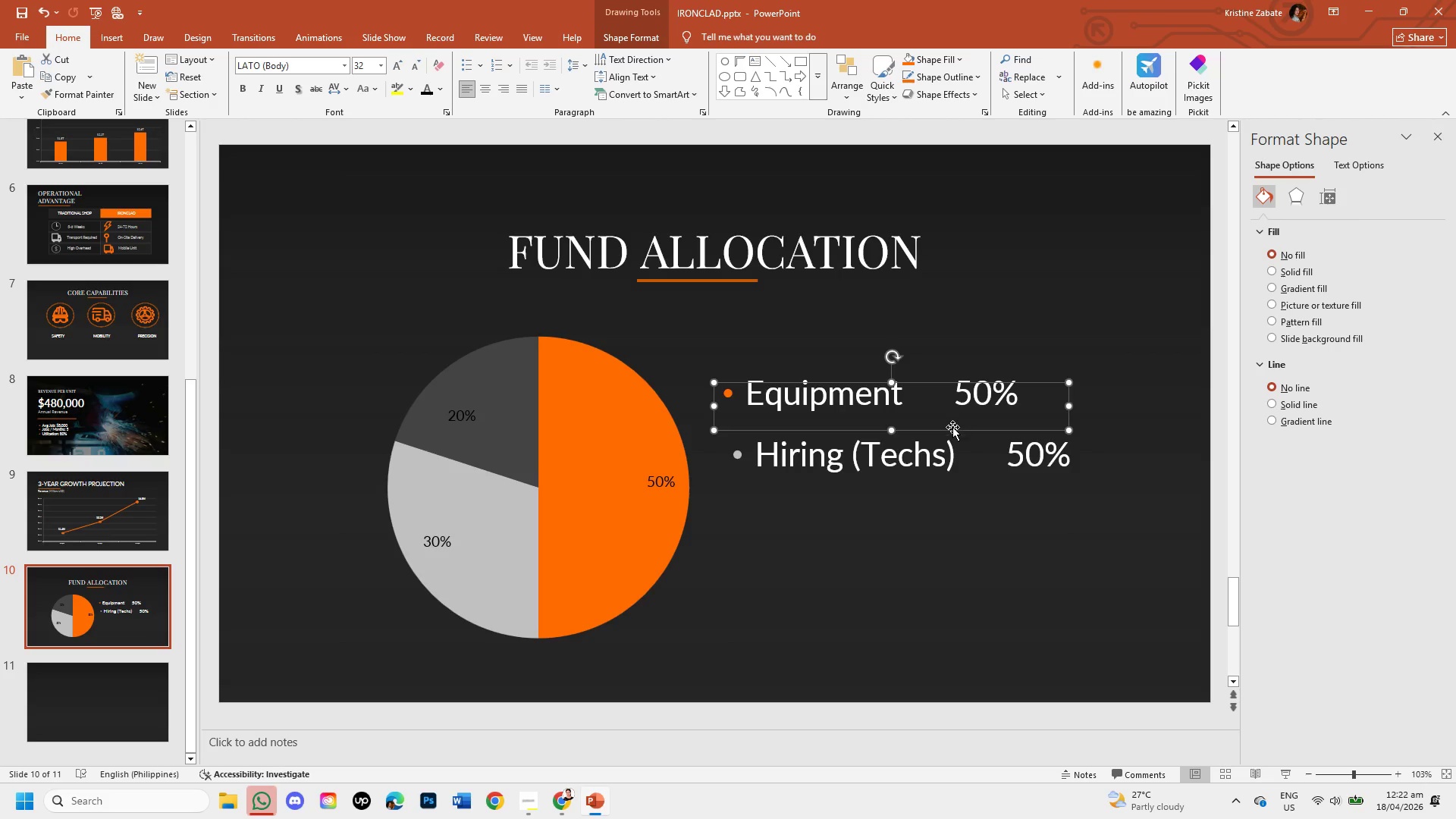 
left_click_drag(start_coordinate=[952, 429], to_coordinate=[977, 431])
 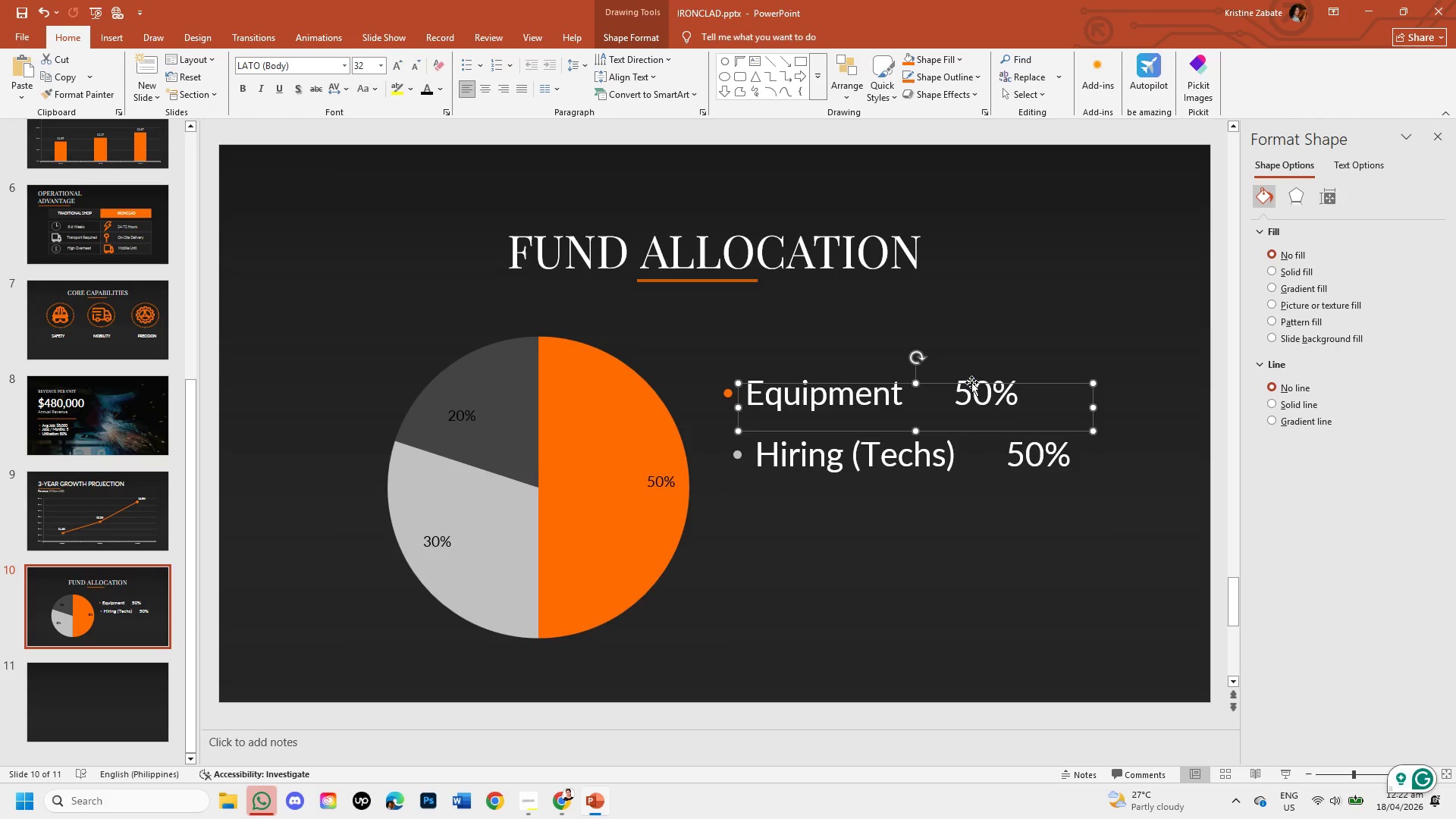 
left_click_drag(start_coordinate=[971, 384], to_coordinate=[978, 384])
 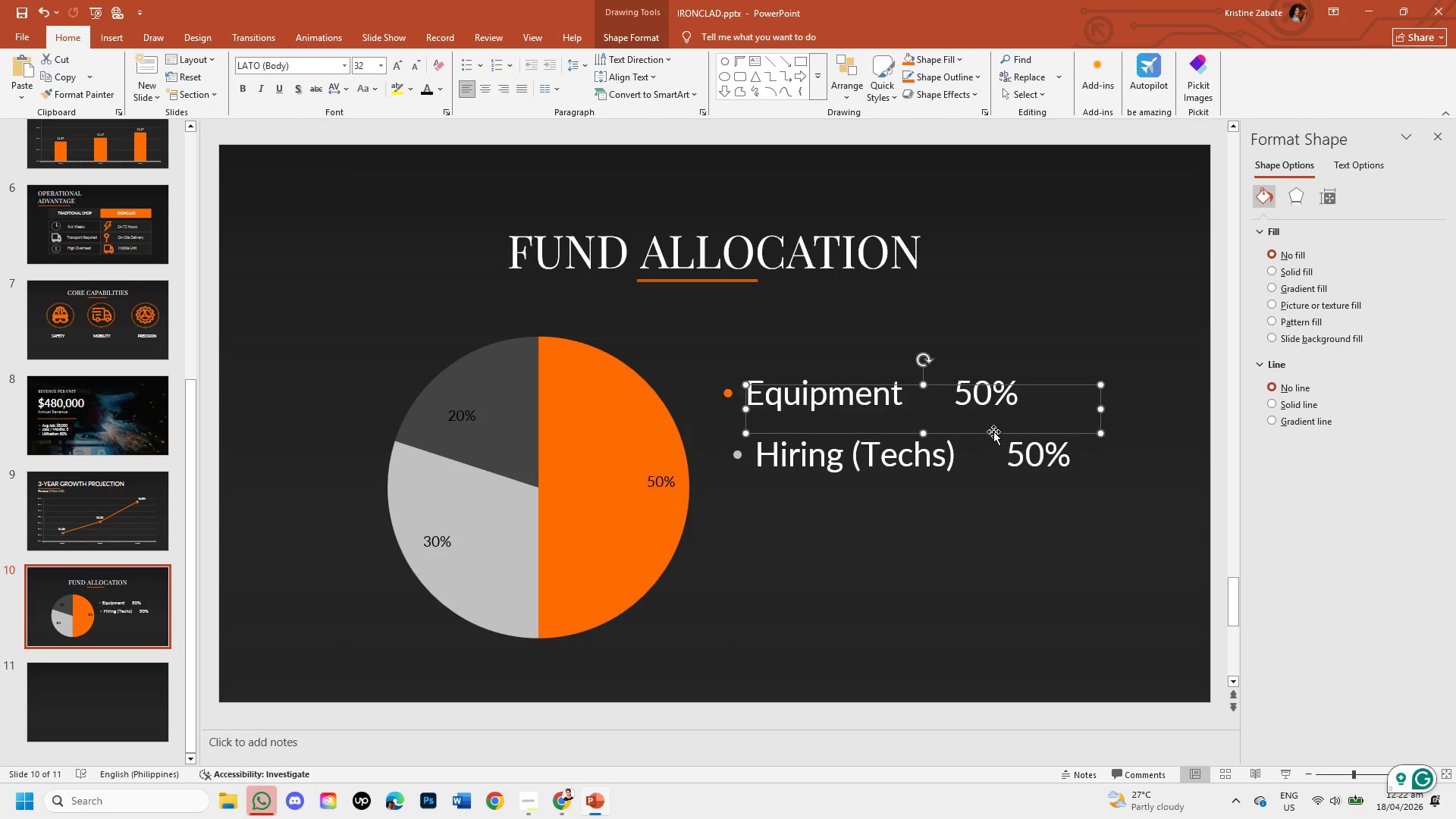 
left_click([993, 432])
 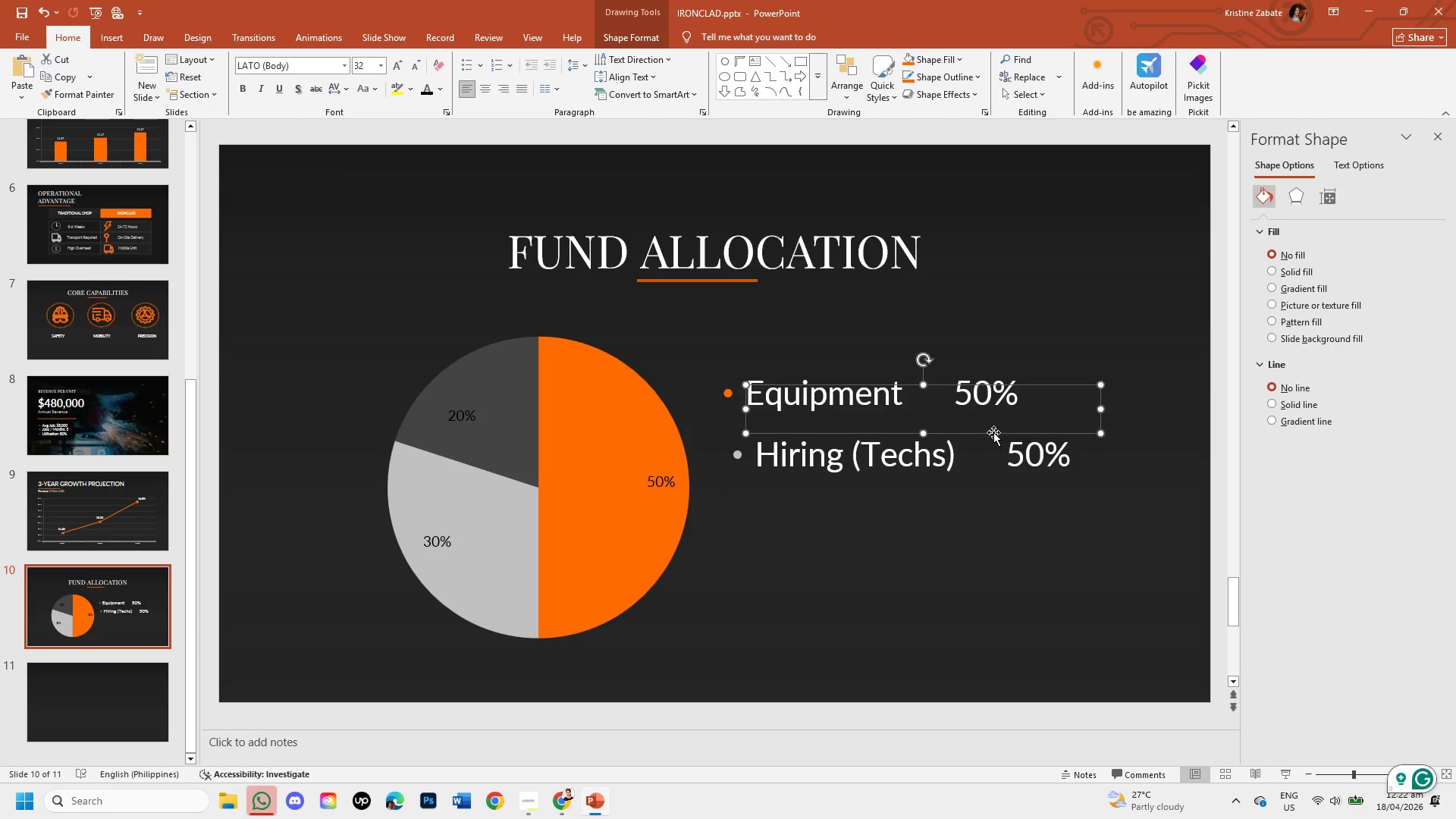 
key(Backspace)
 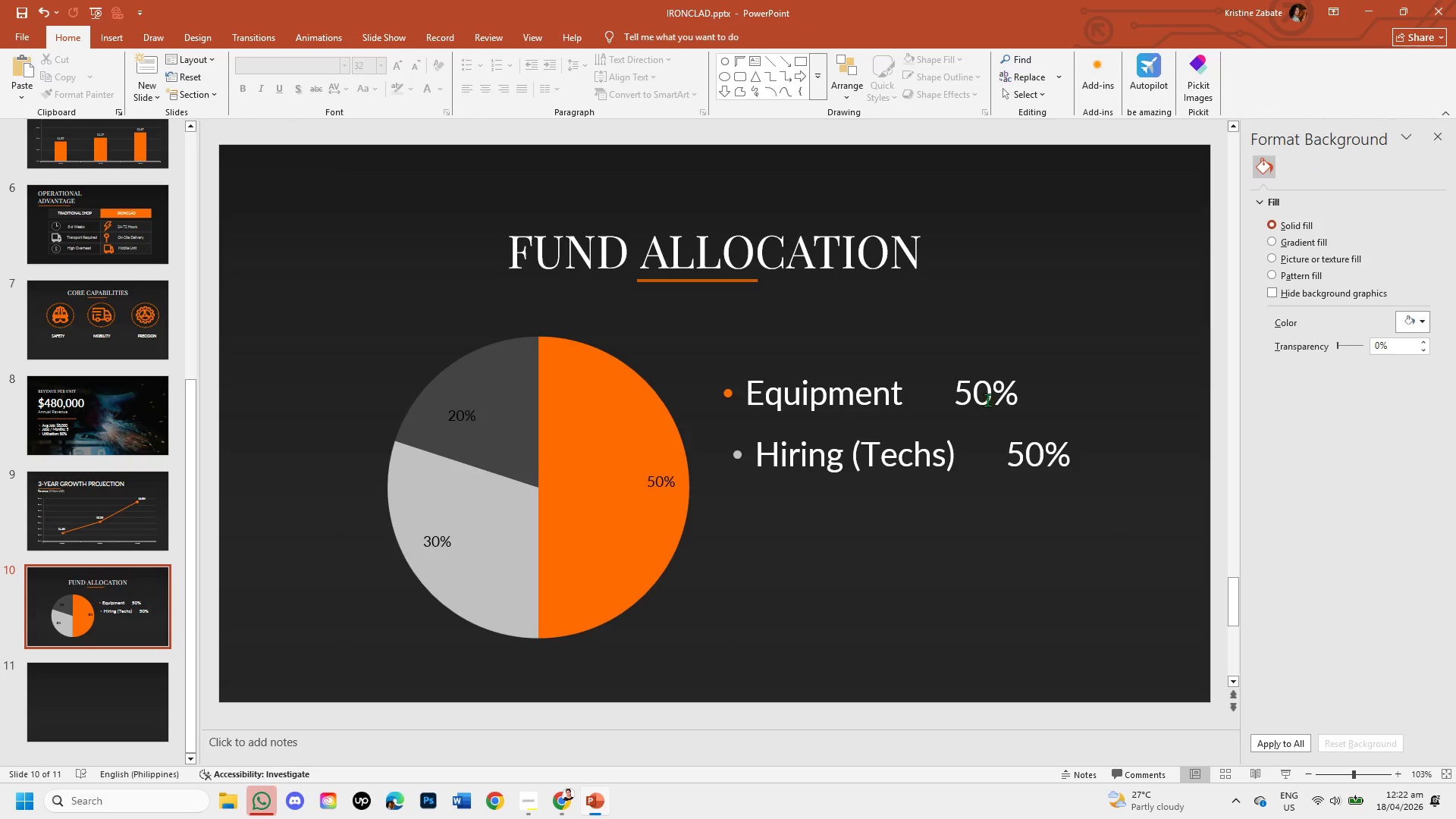 
left_click([981, 379])
 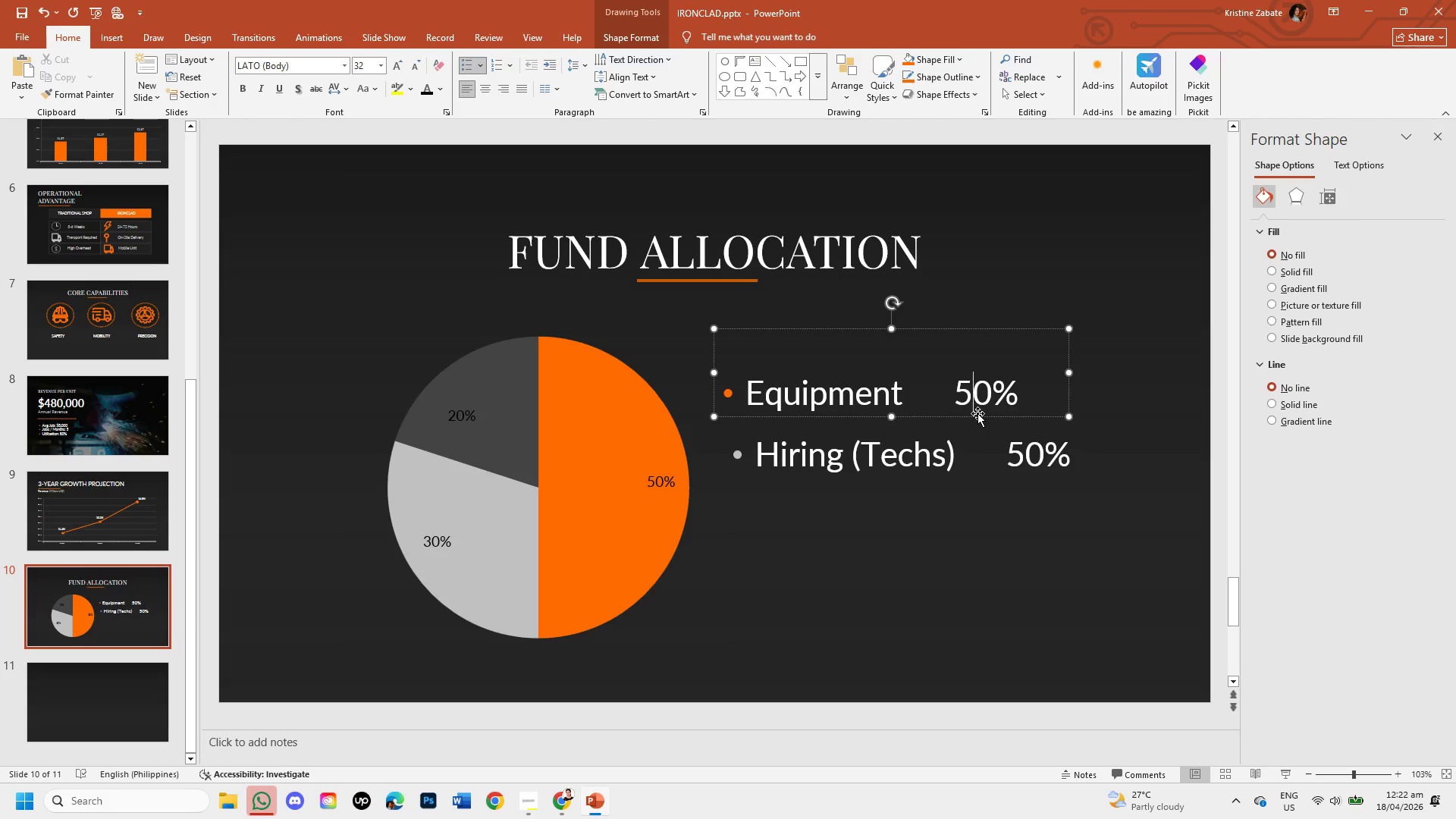 
left_click([977, 413])
 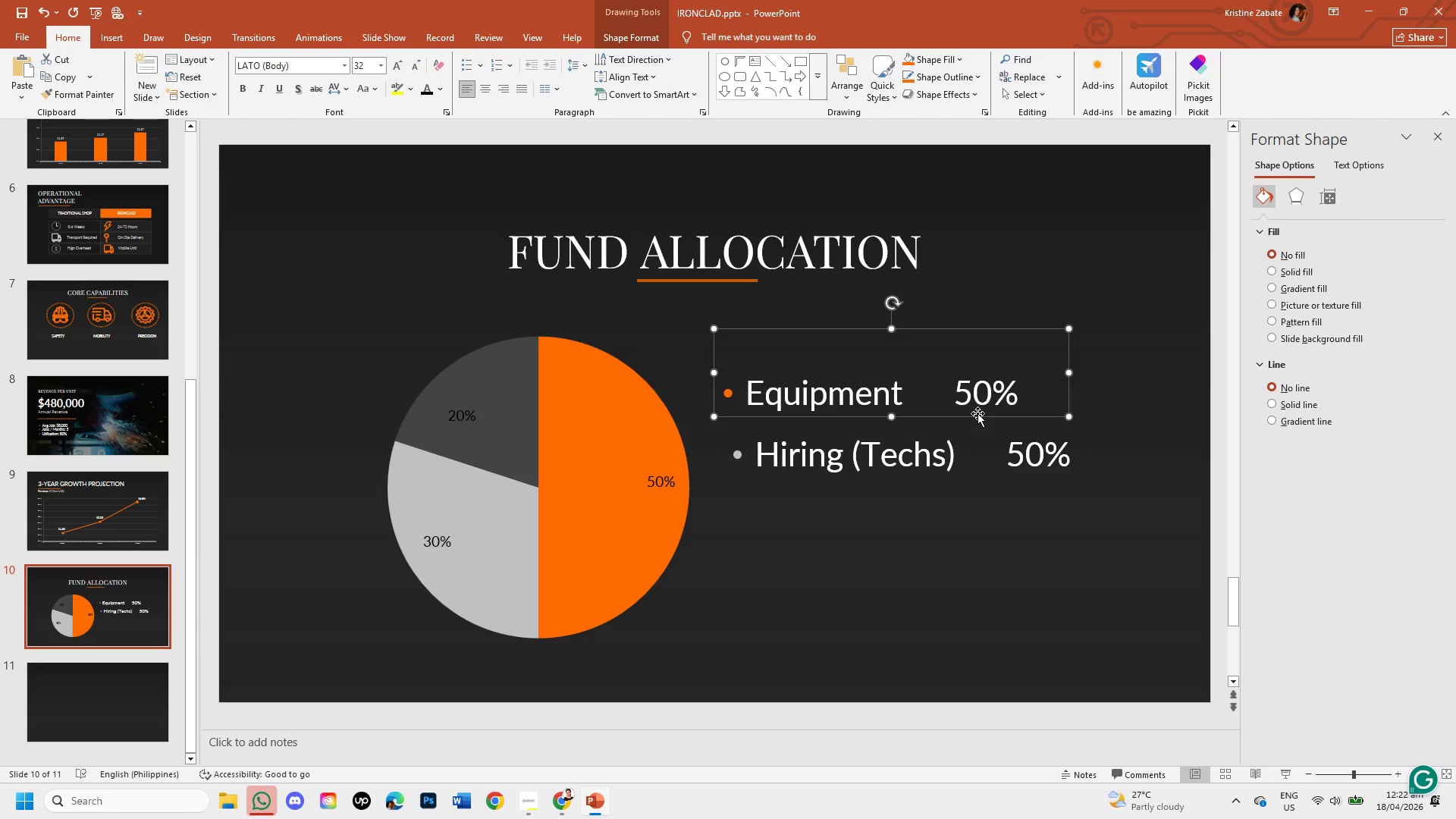 
key(Backspace)
 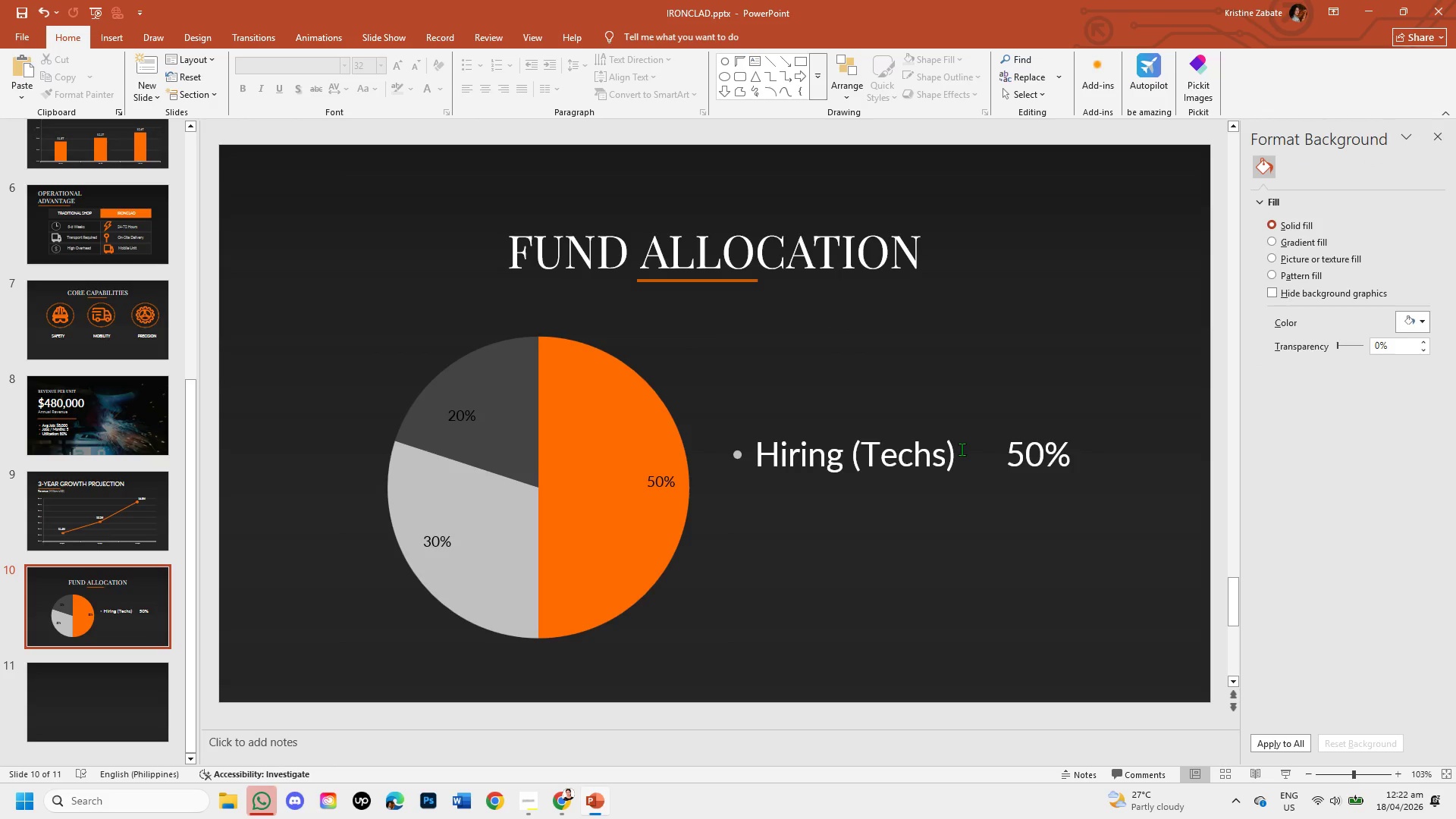 
left_click([943, 462])
 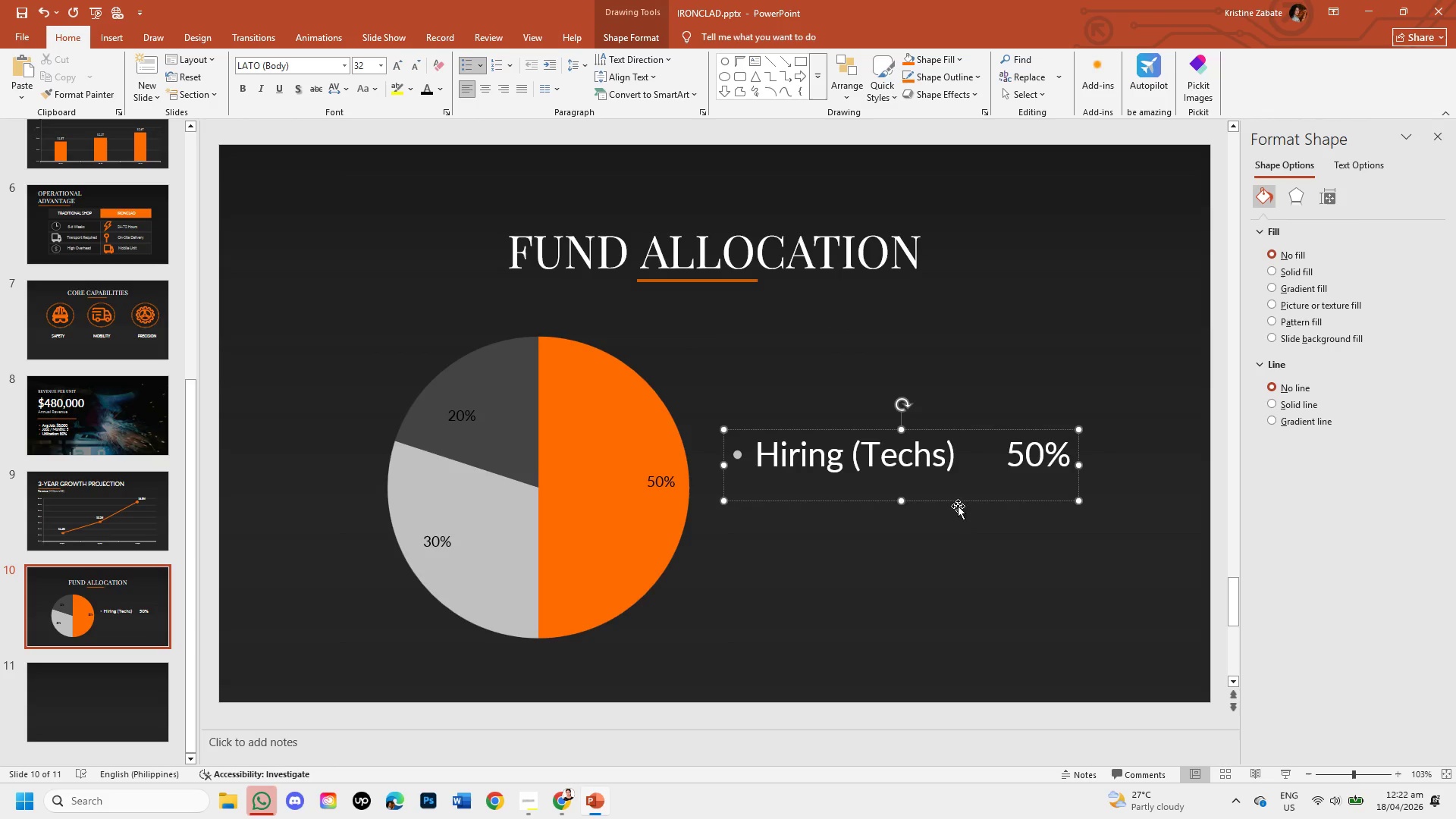 
left_click([955, 497])
 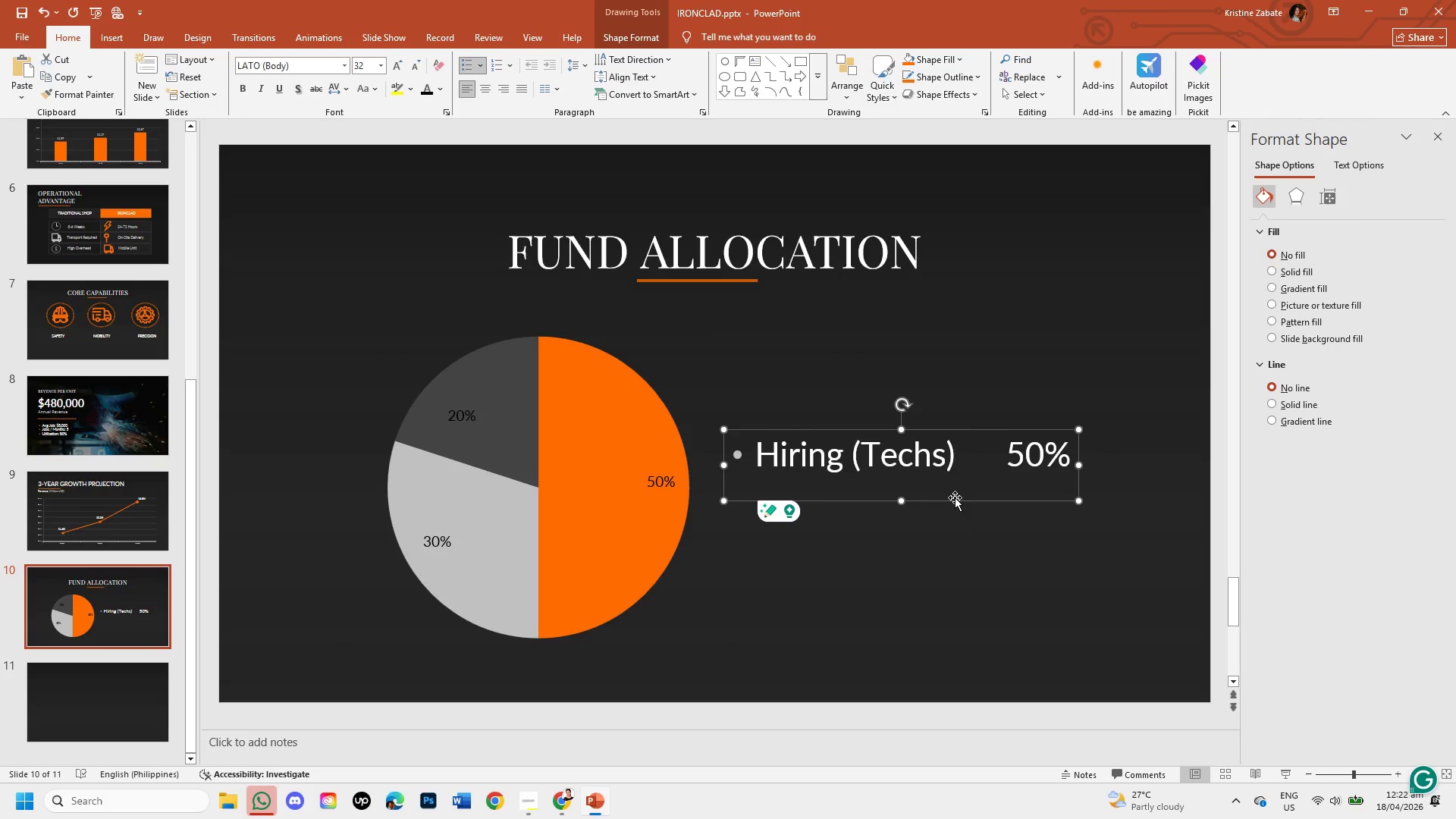 
key(Control+C)
 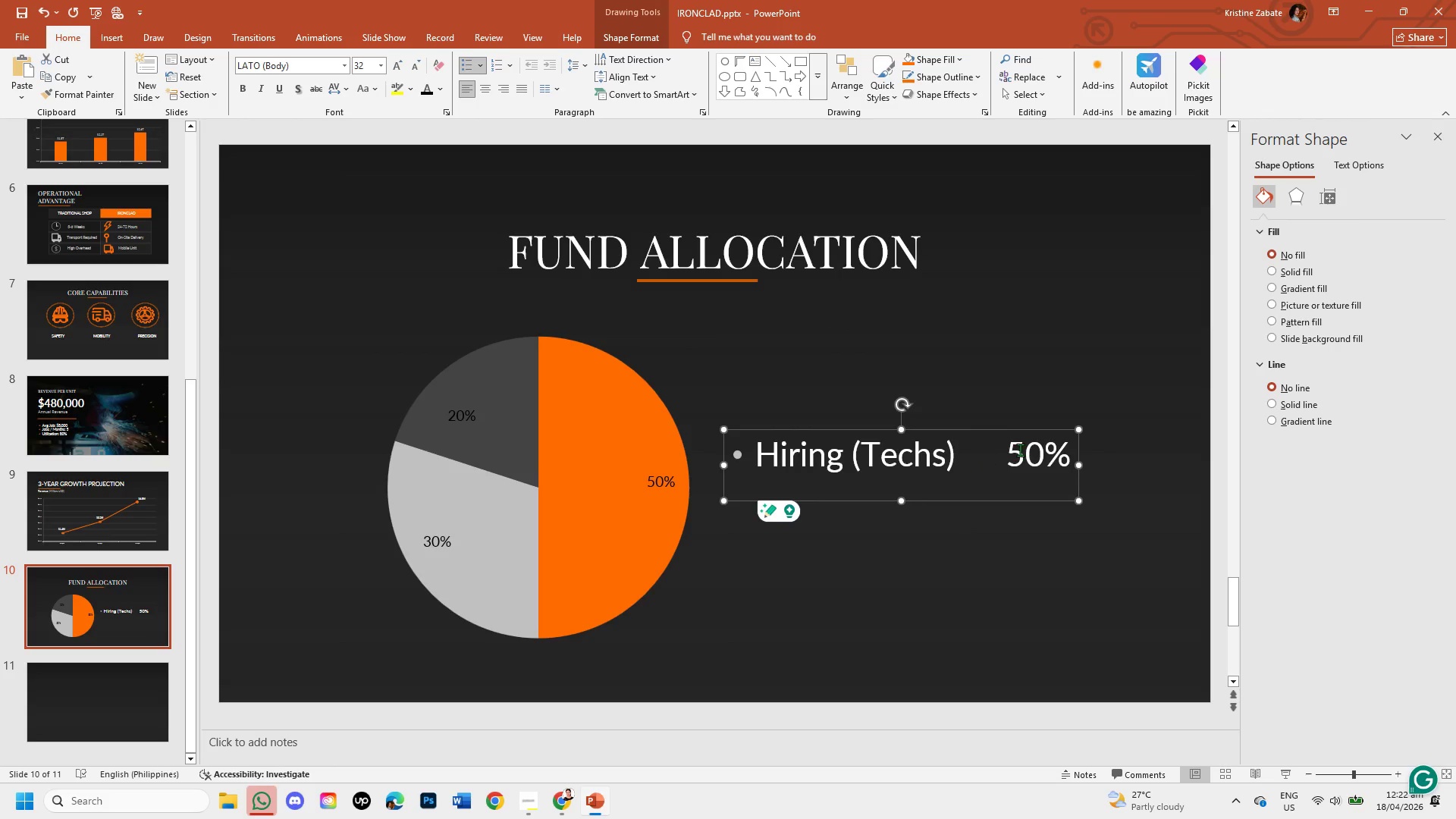 
left_click([1024, 450])
 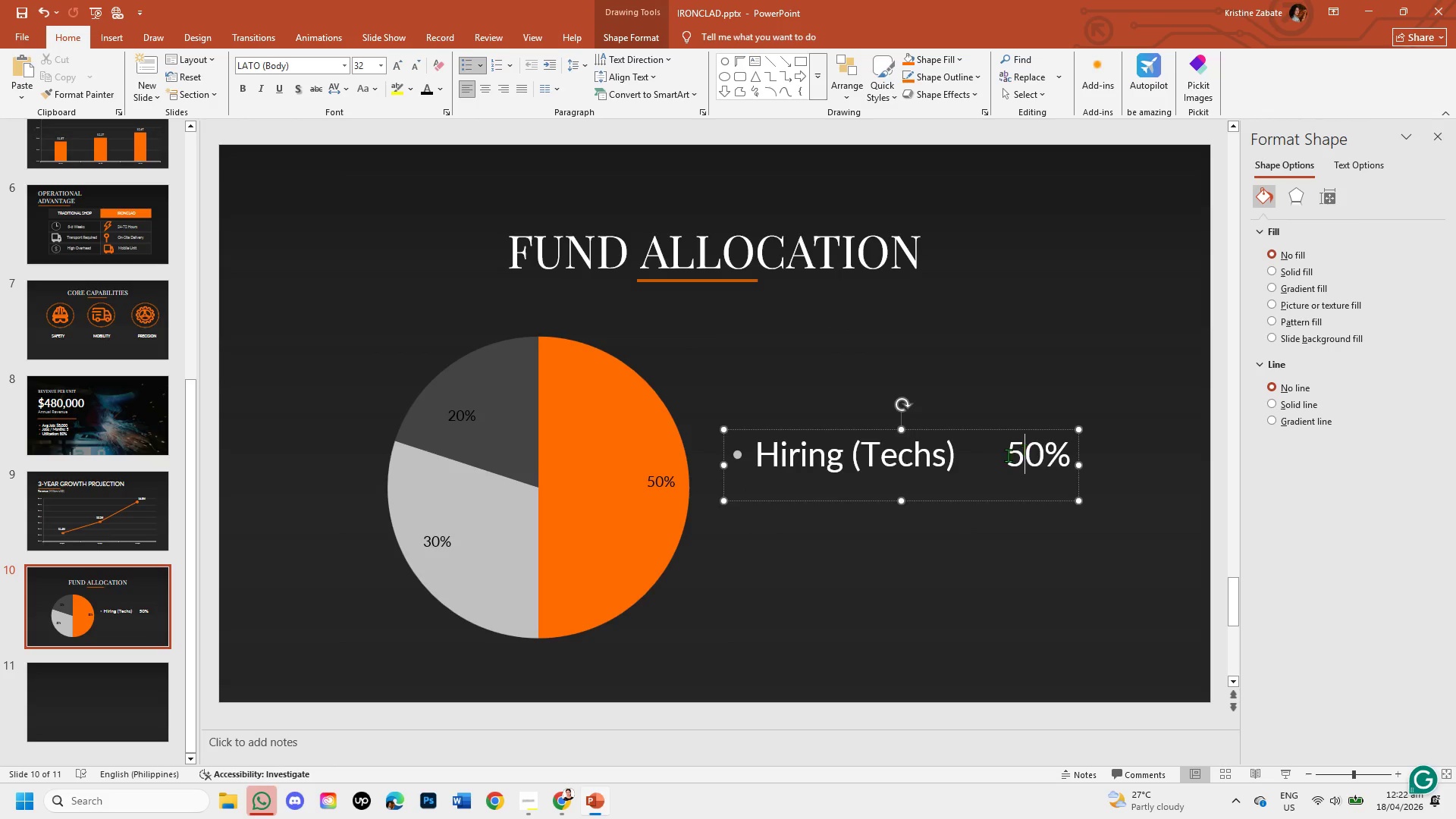 
left_click([1008, 455])
 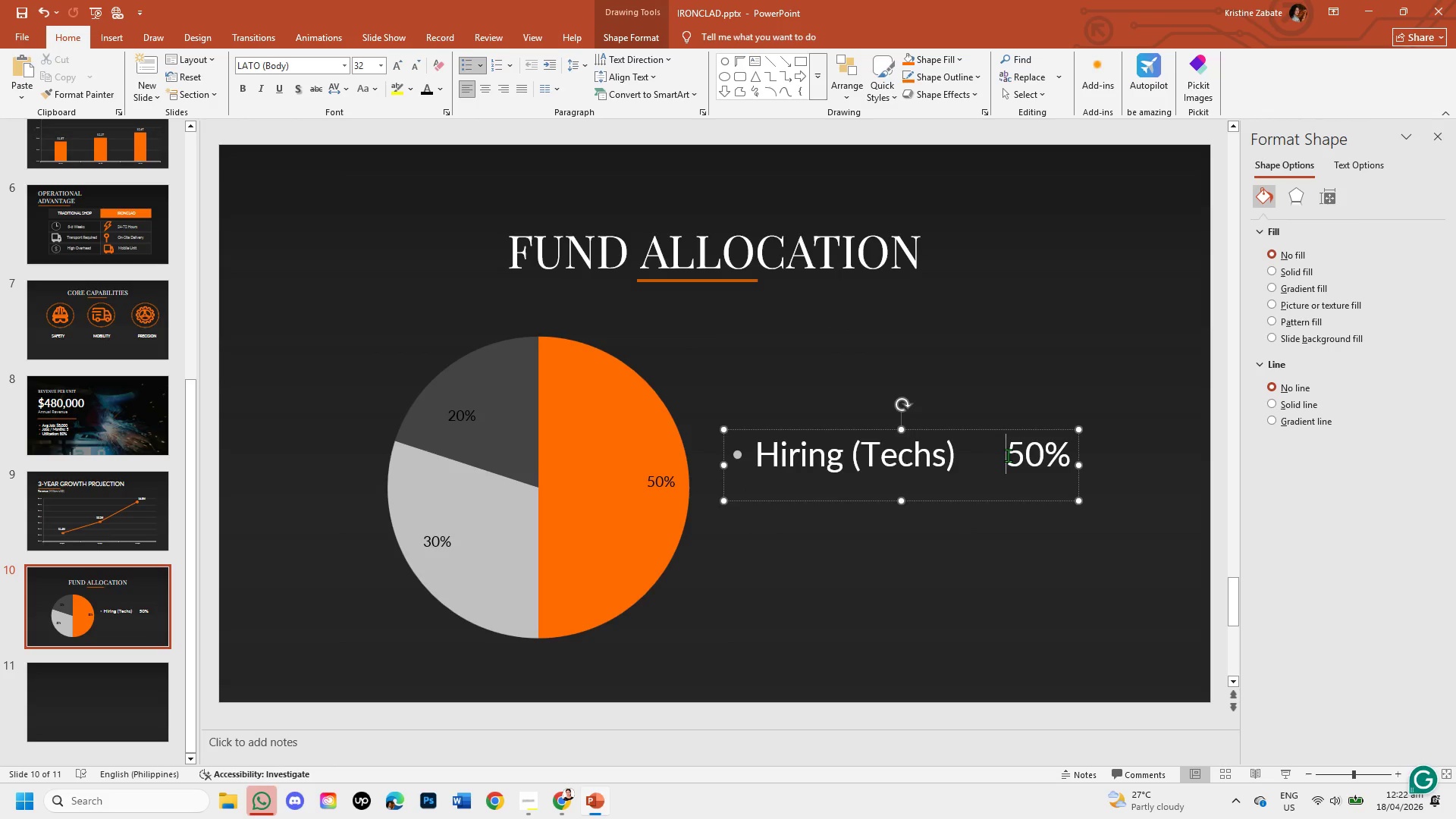 
key(Backspace)
 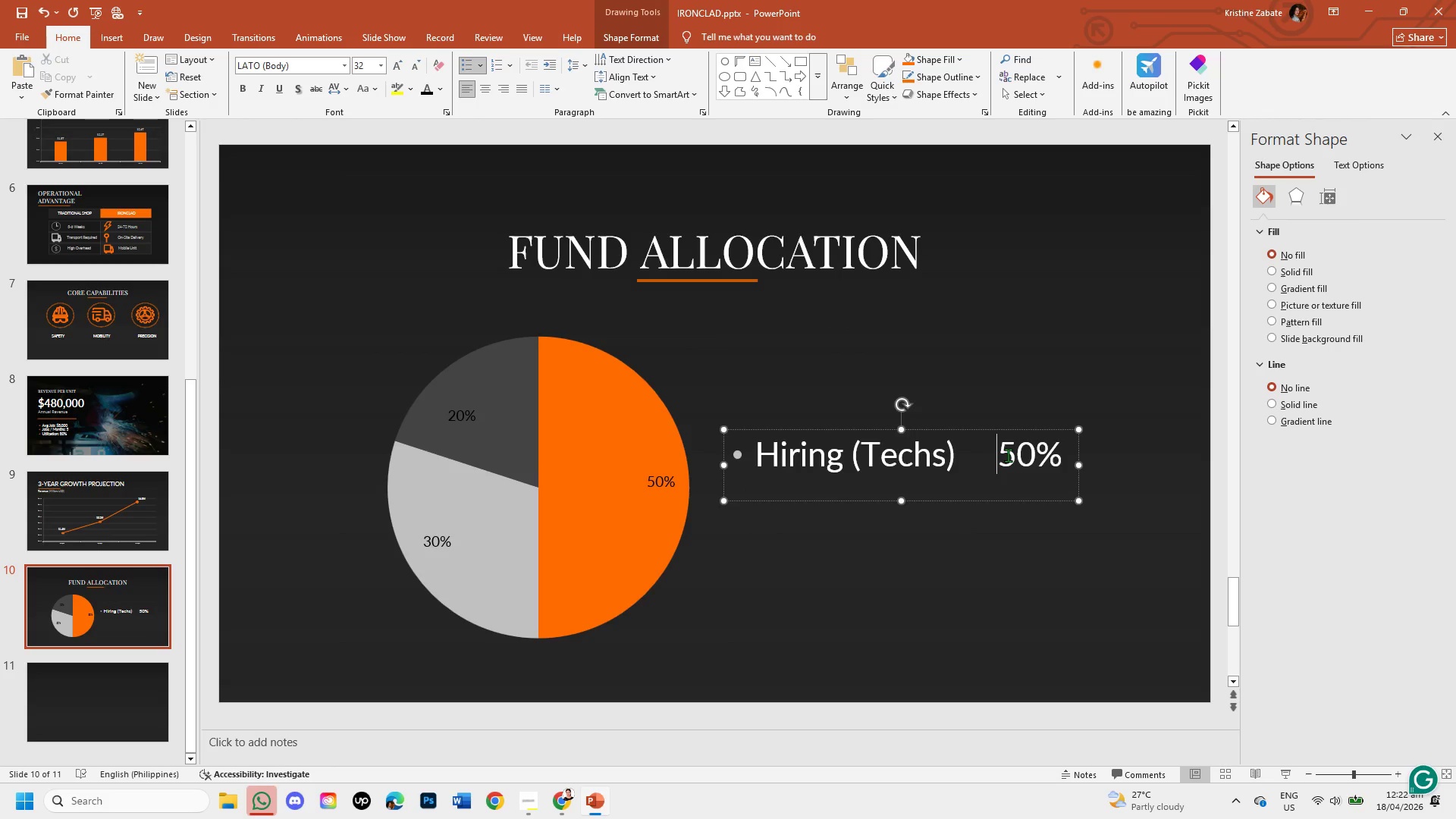 
key(Backspace)
 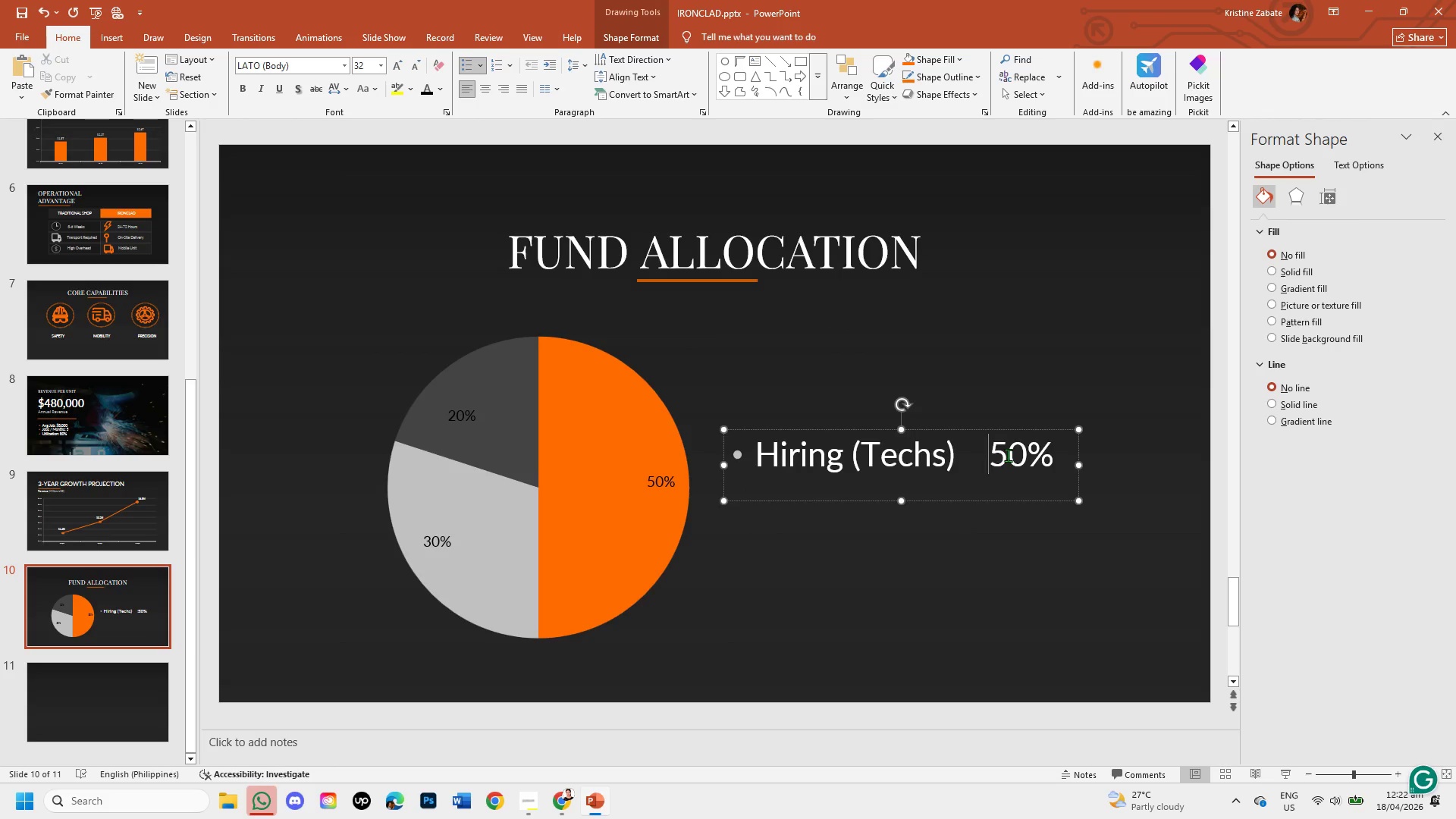 
key(Backspace)
 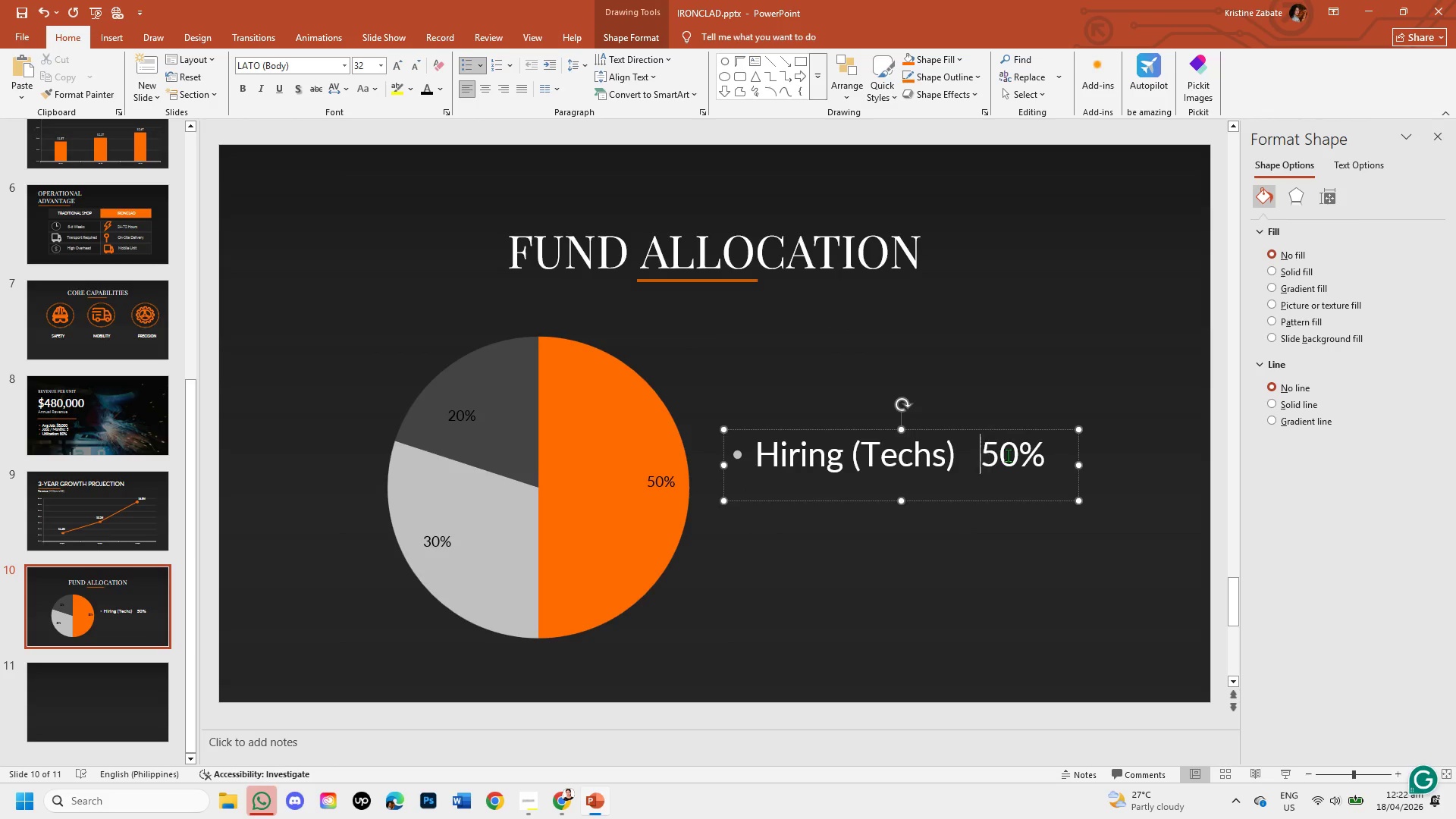 
key(Backspace)
 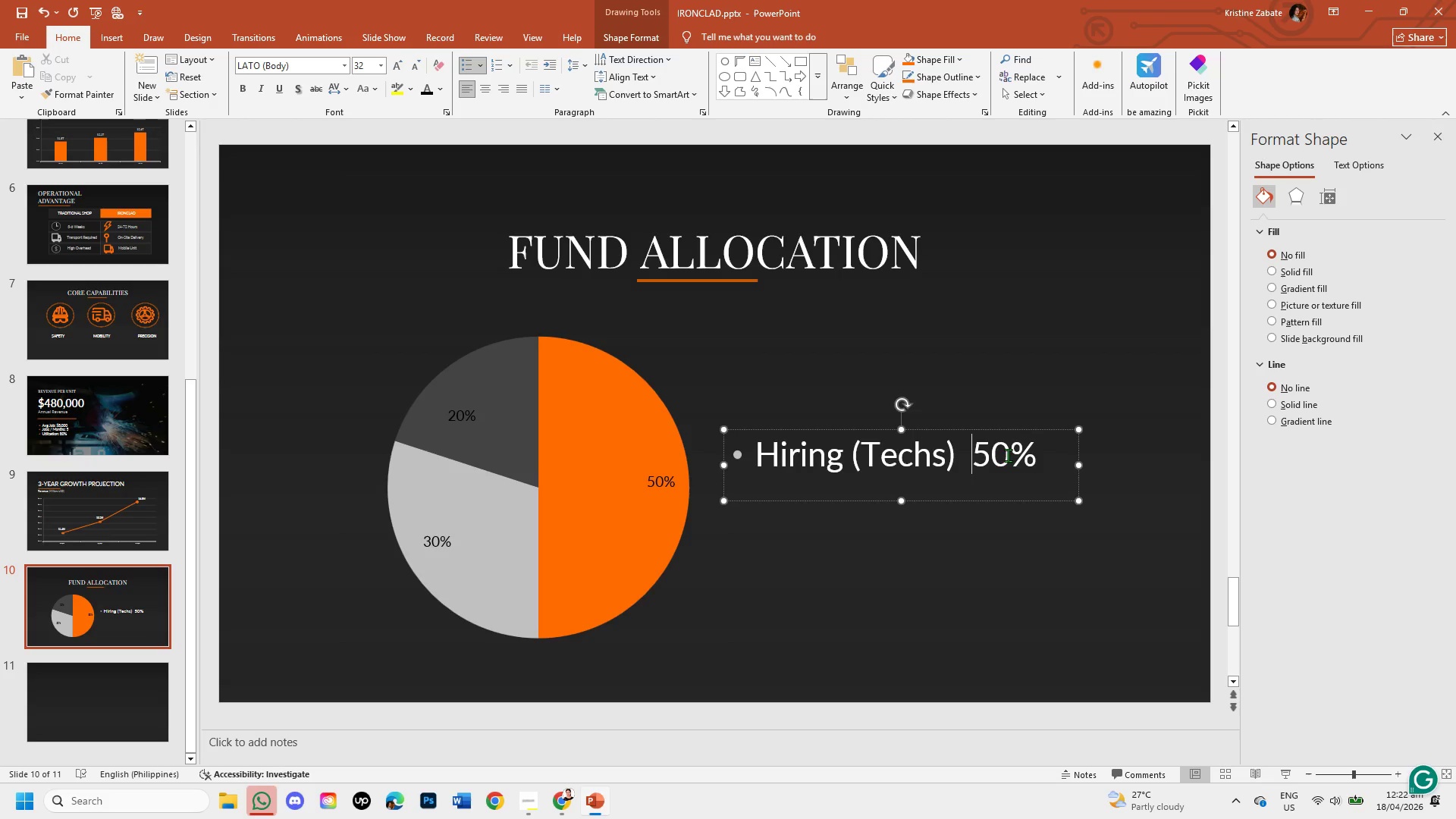 
key(Space)
 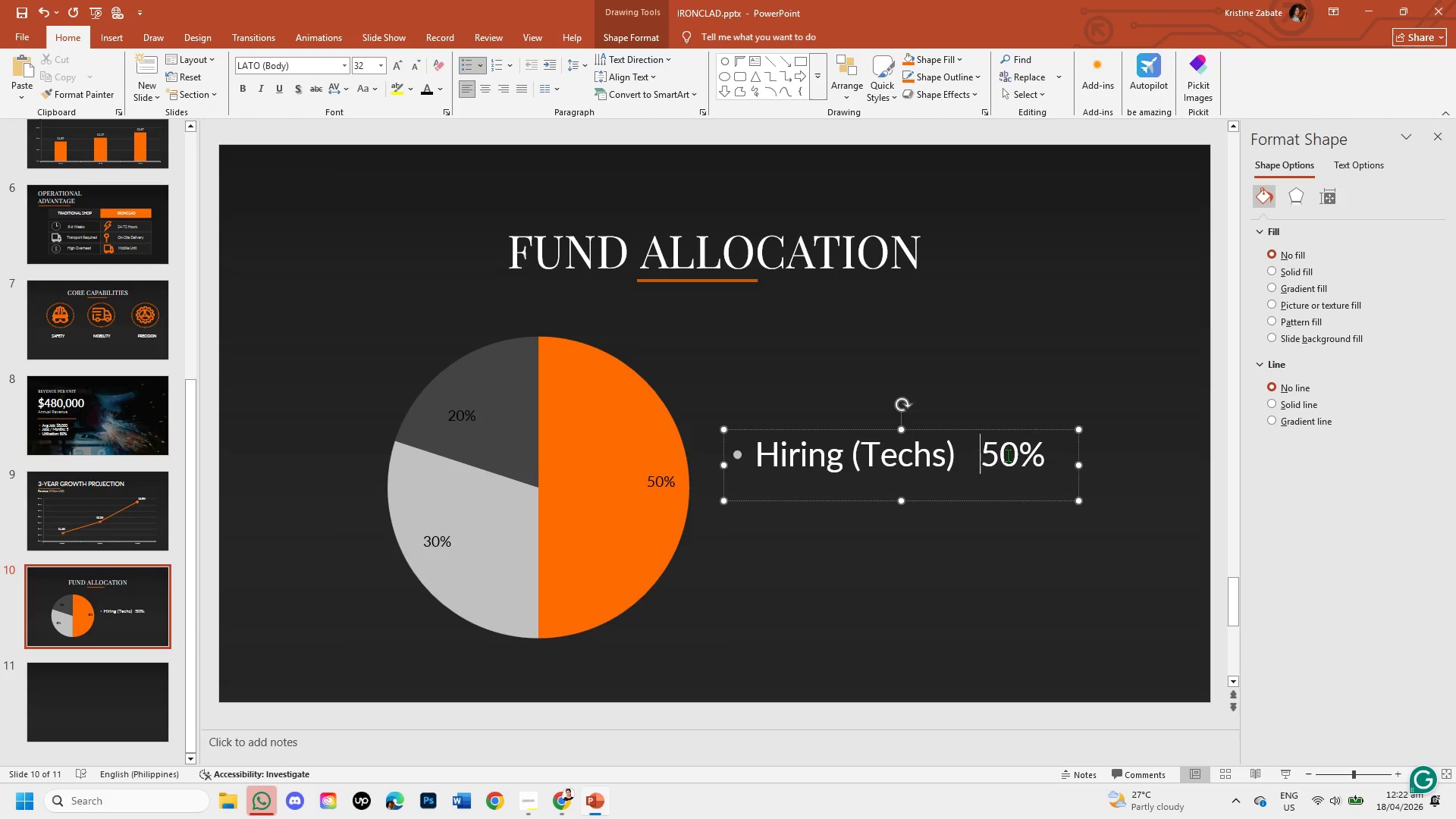 
key(Space)
 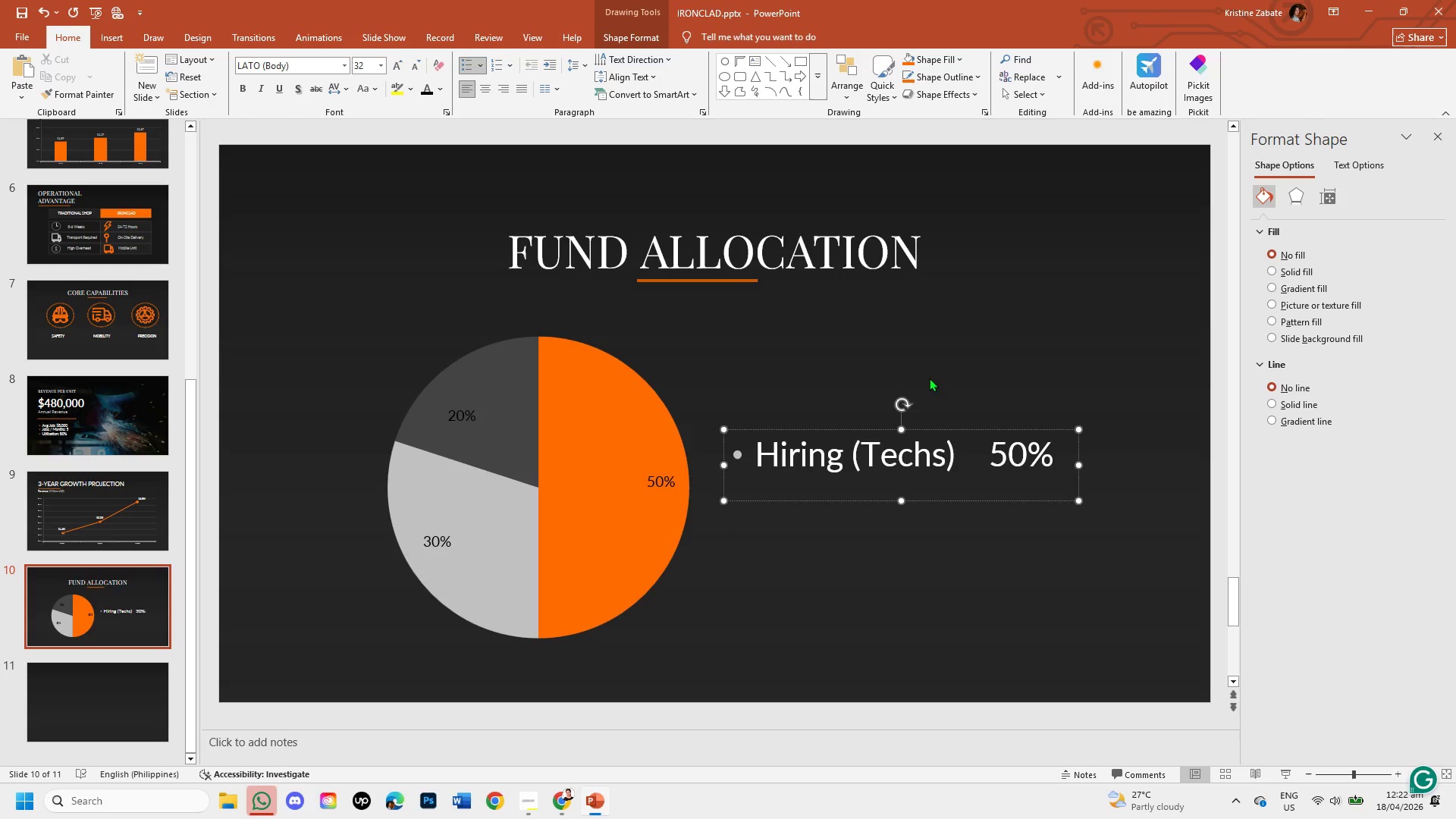 
left_click([928, 375])
 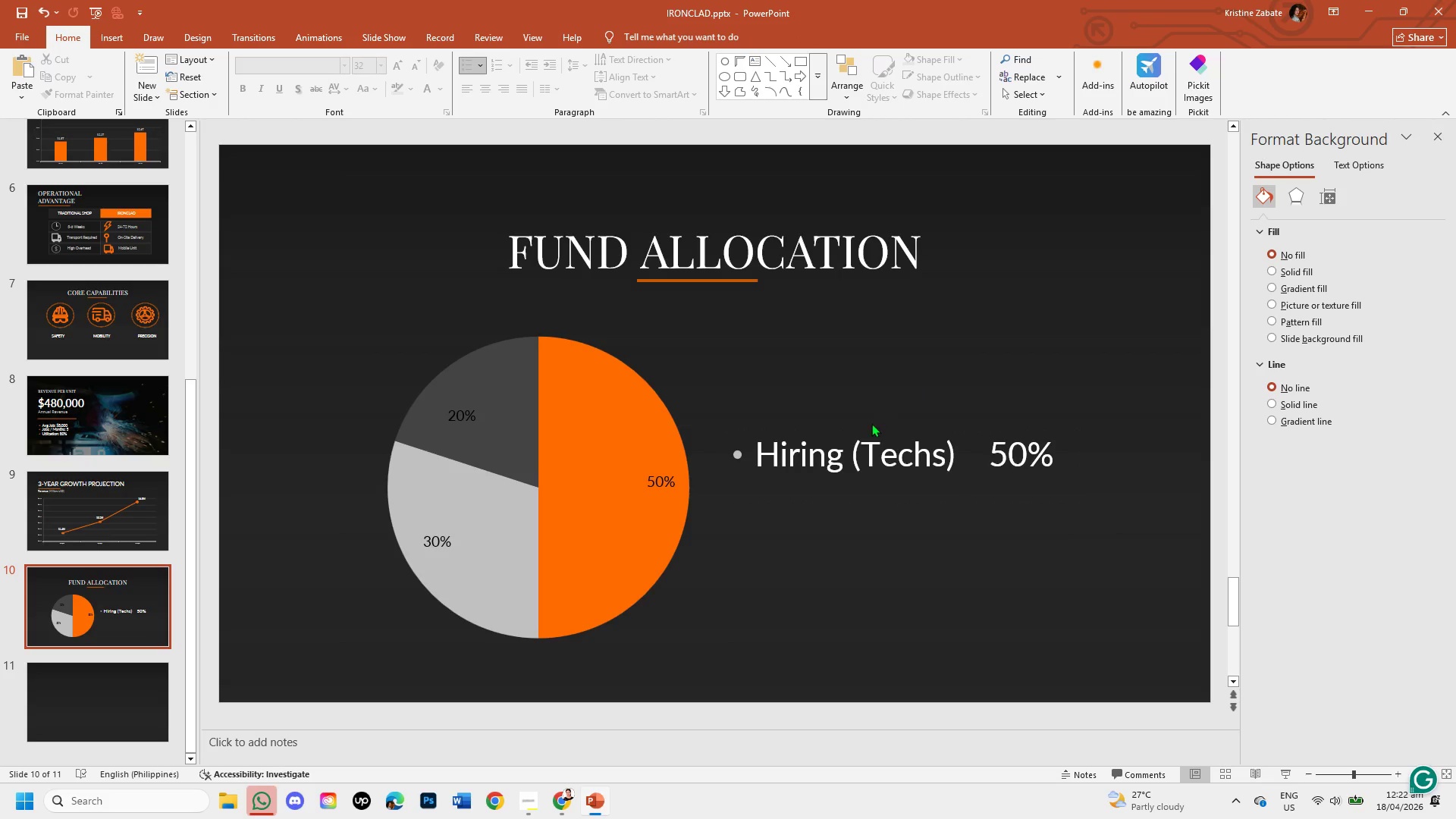 
hold_key(key=ControlLeft, duration=1.02)
 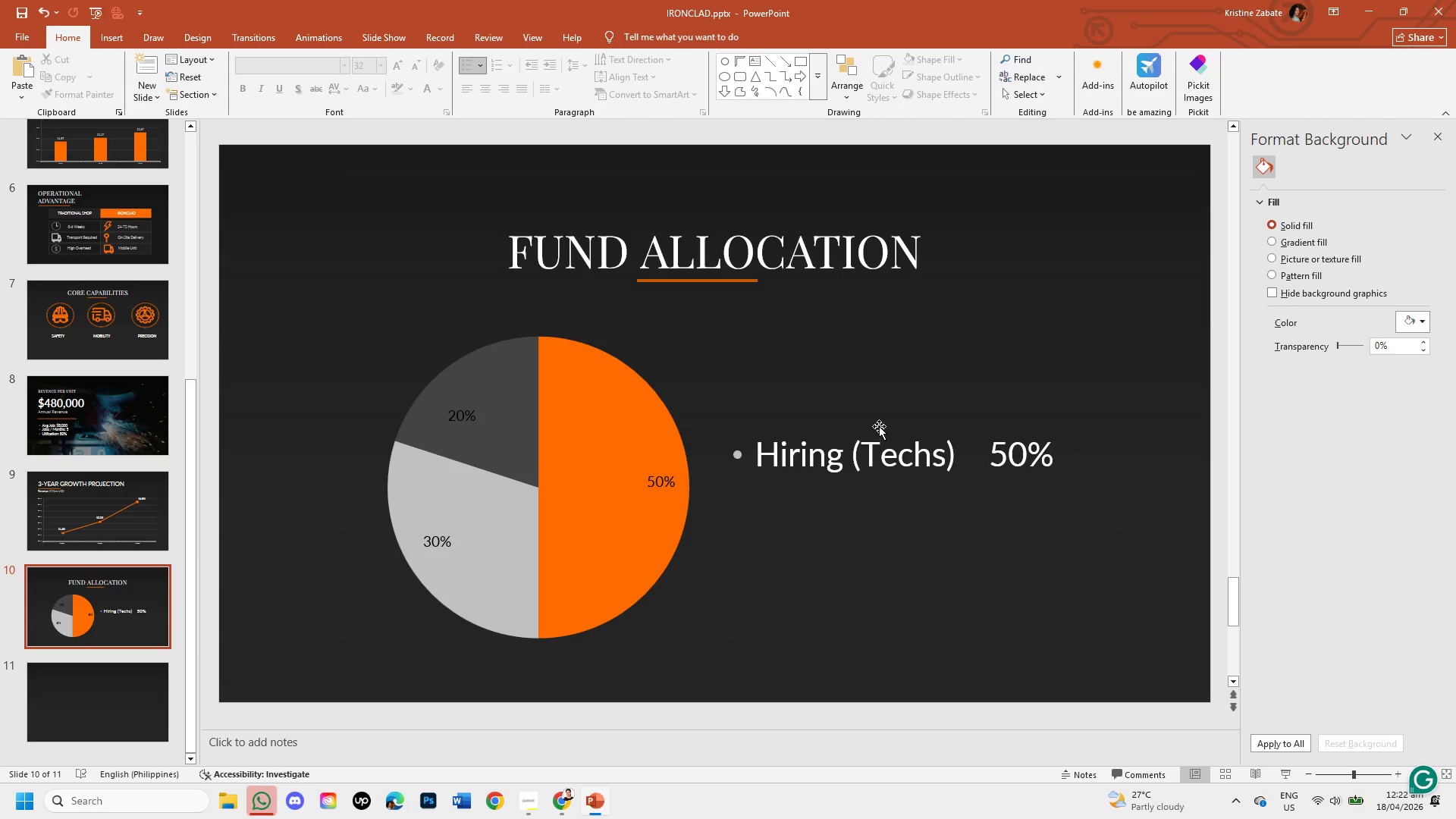 
left_click([879, 426])
 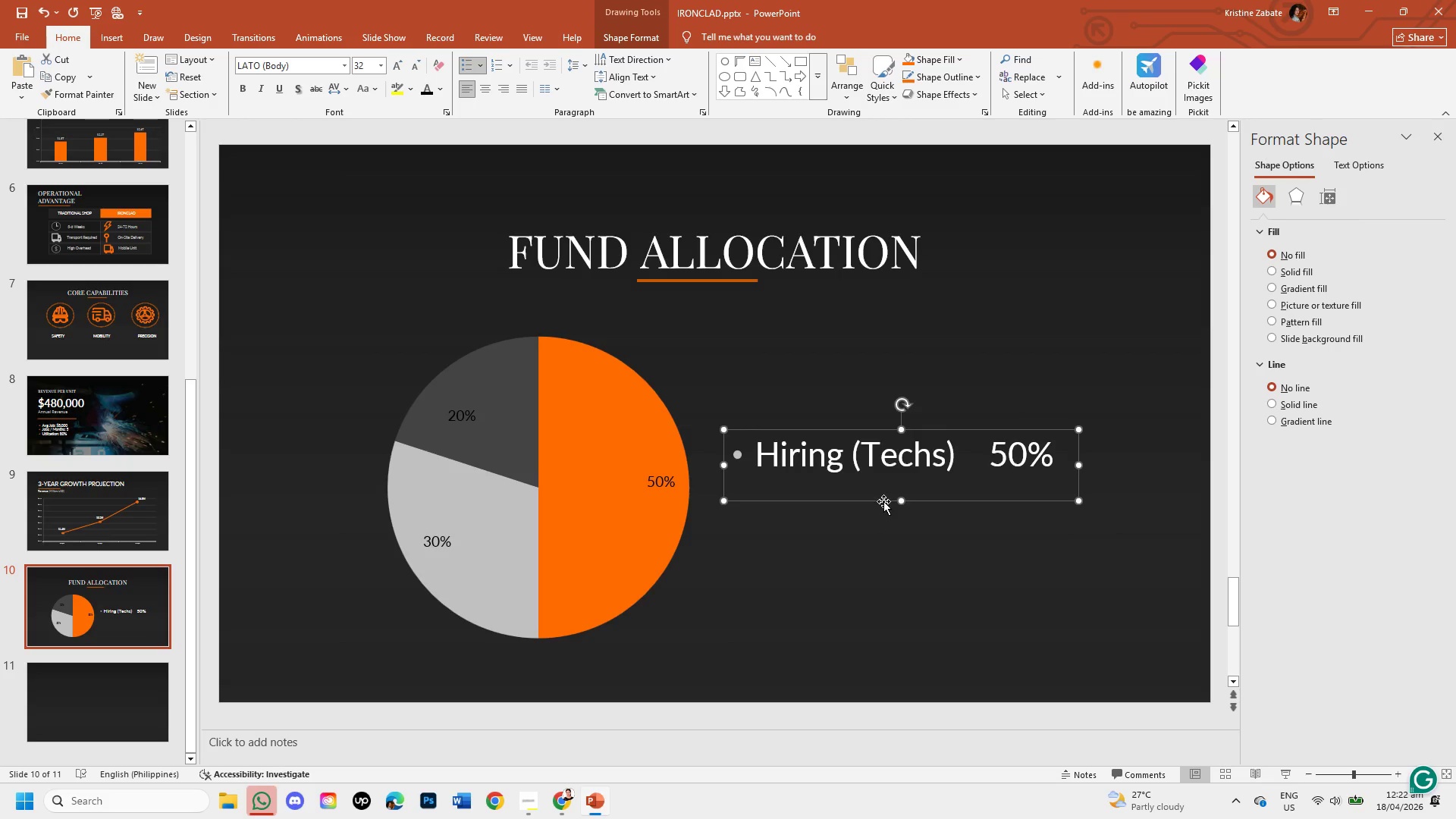 
left_click([883, 501])
 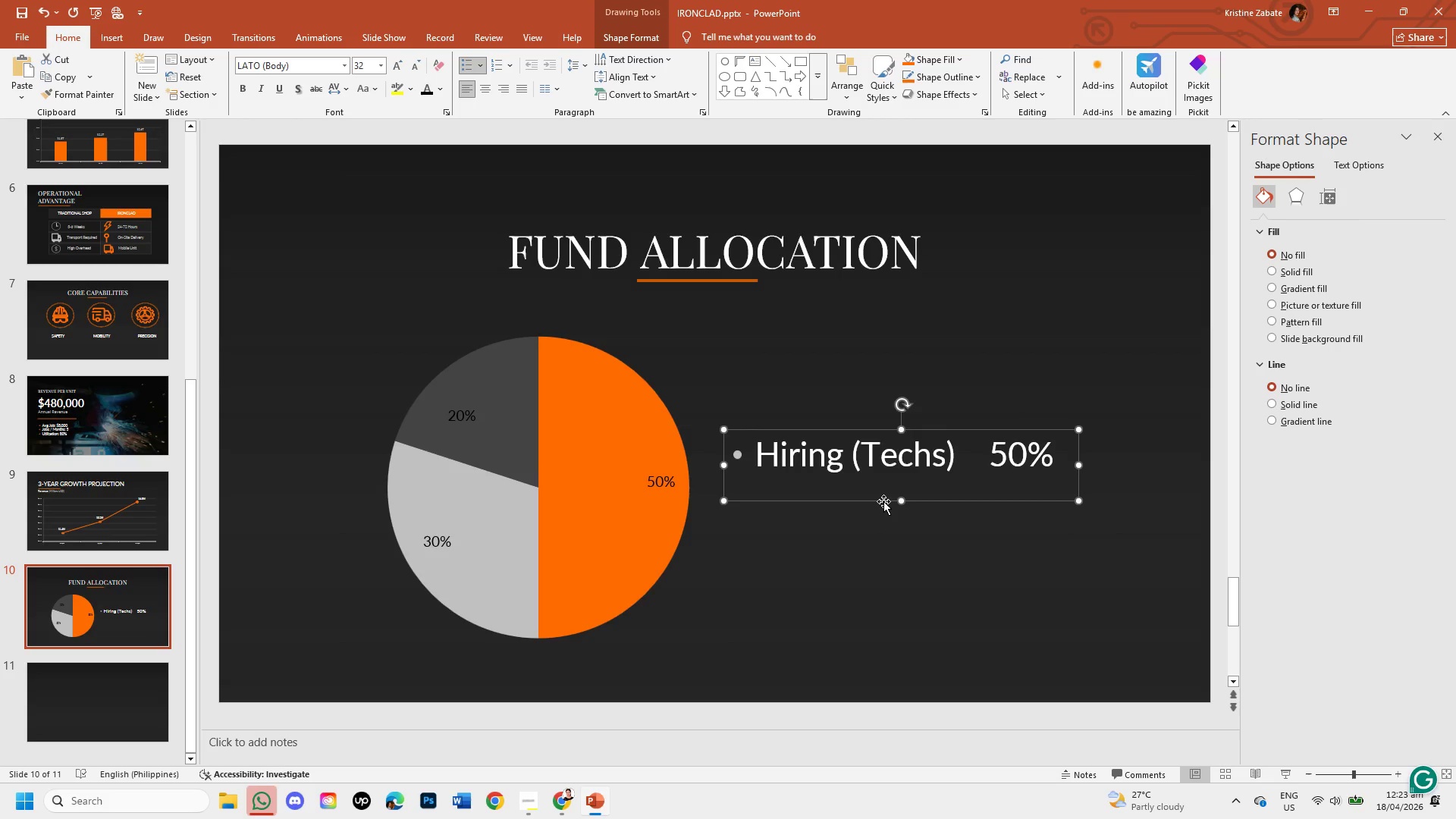 
key(Control+C)
 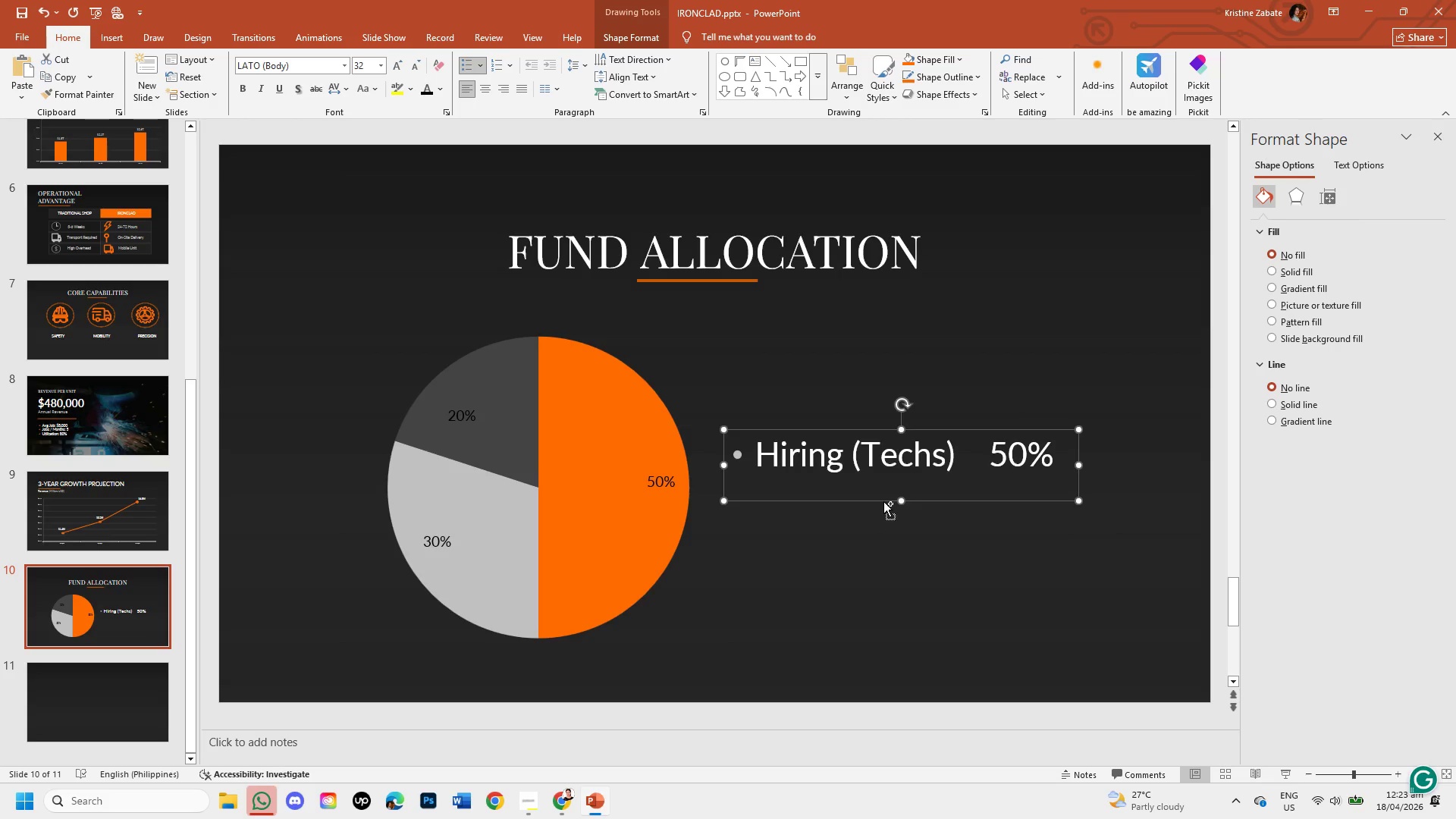 
key(Control+V)
 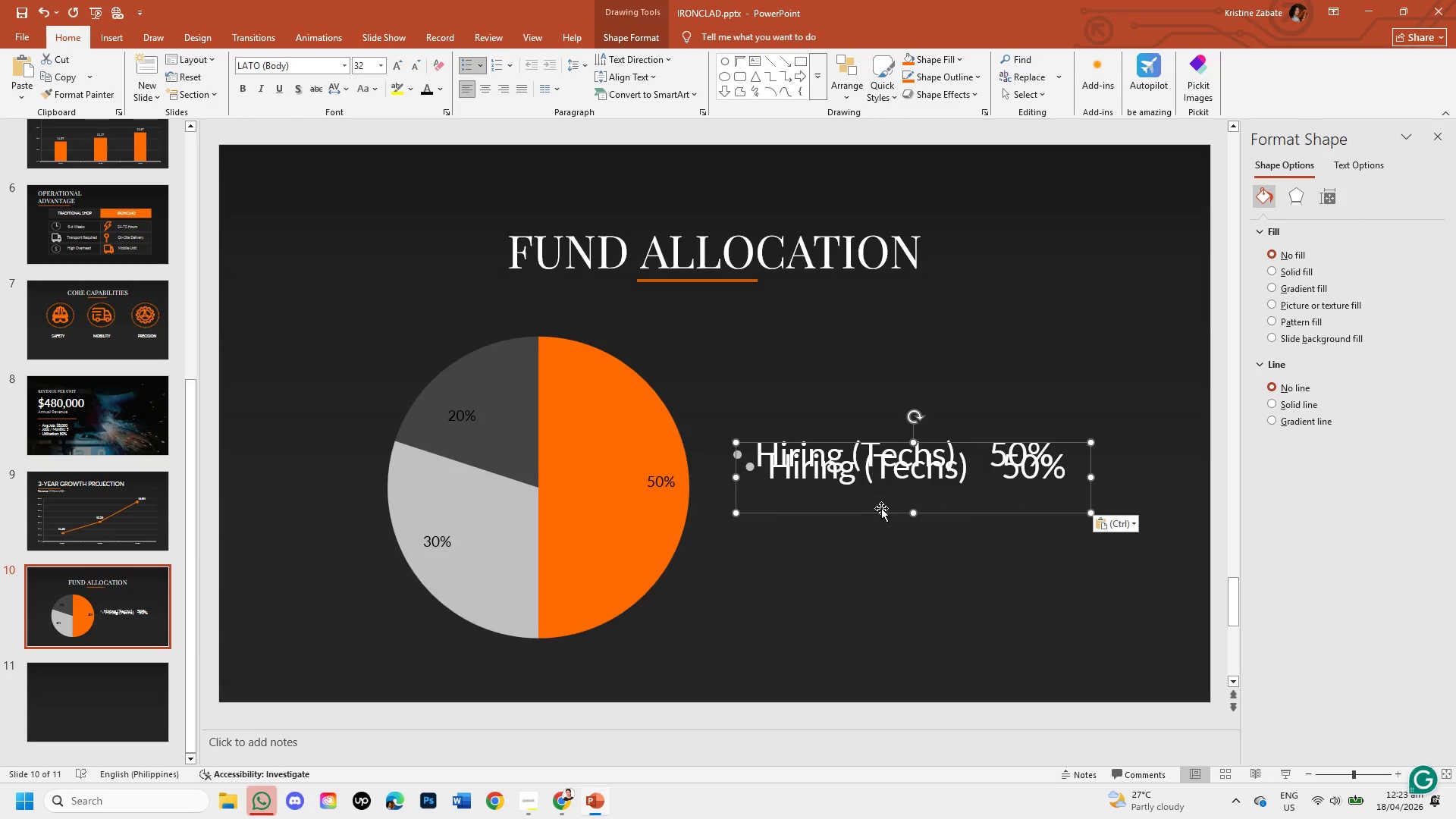 
left_click_drag(start_coordinate=[877, 516], to_coordinate=[862, 450])
 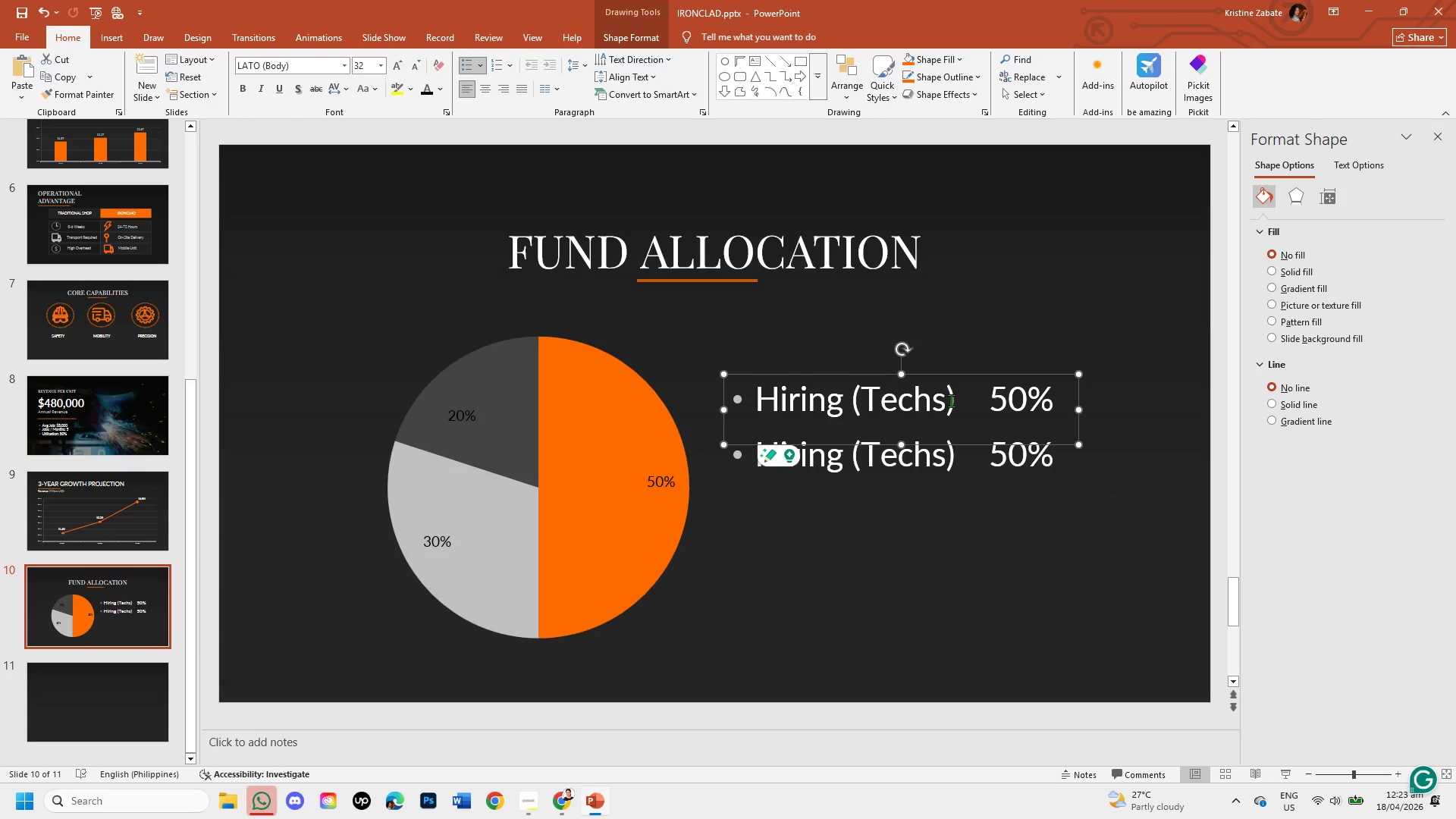 
left_click([953, 400])
 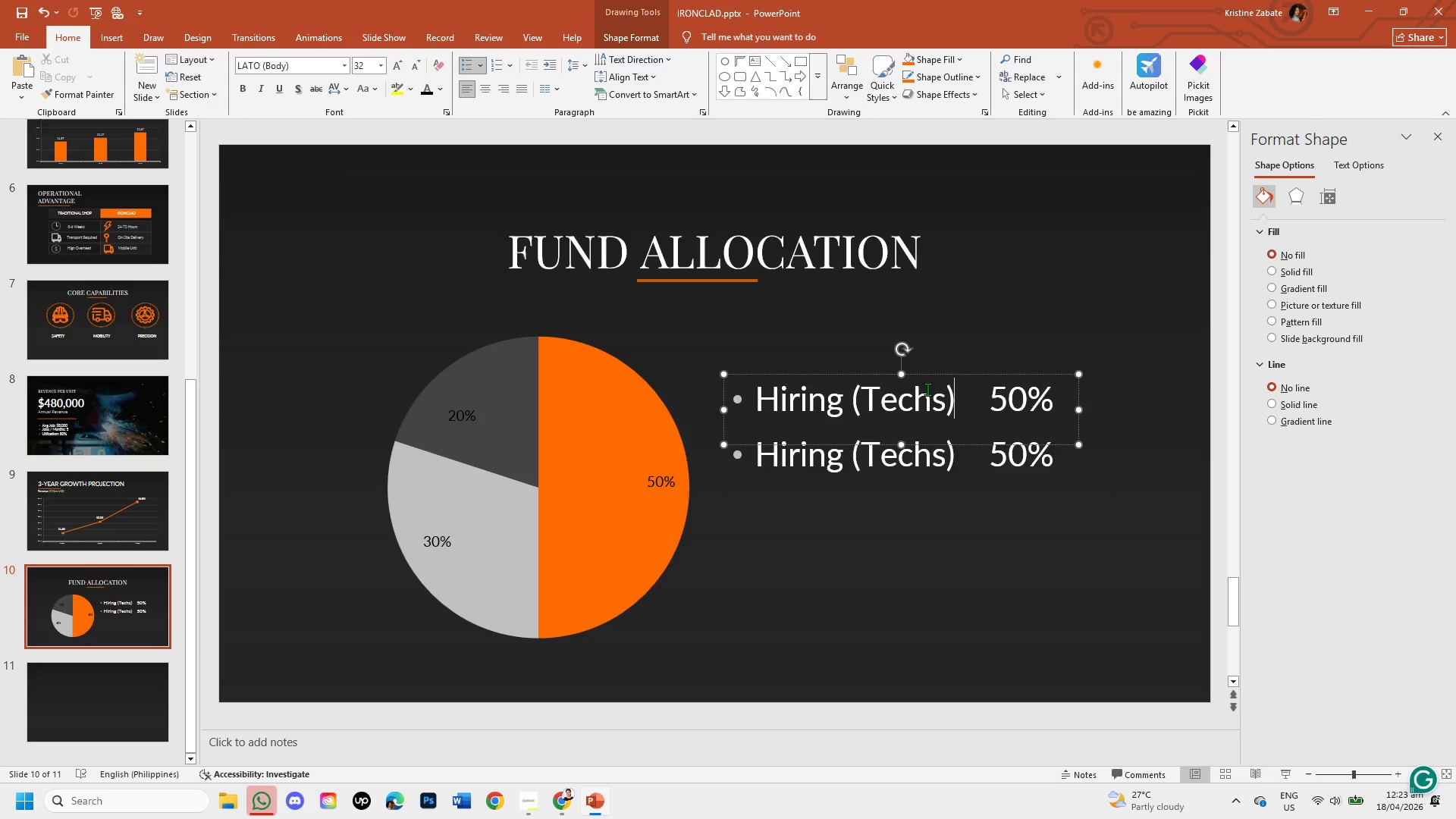 
key(Backspace)
 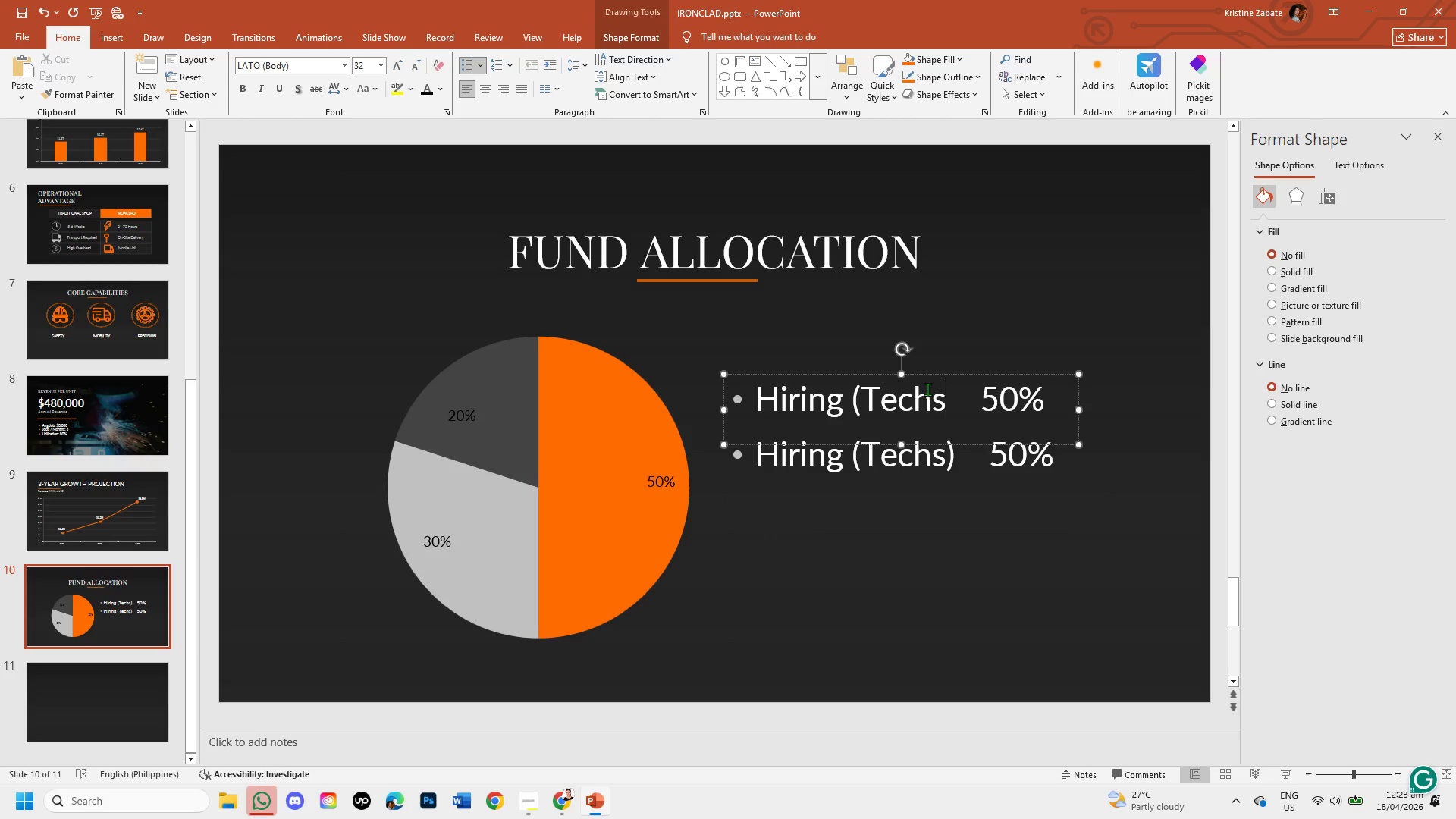 
hold_key(key=Backspace, duration=0.73)
 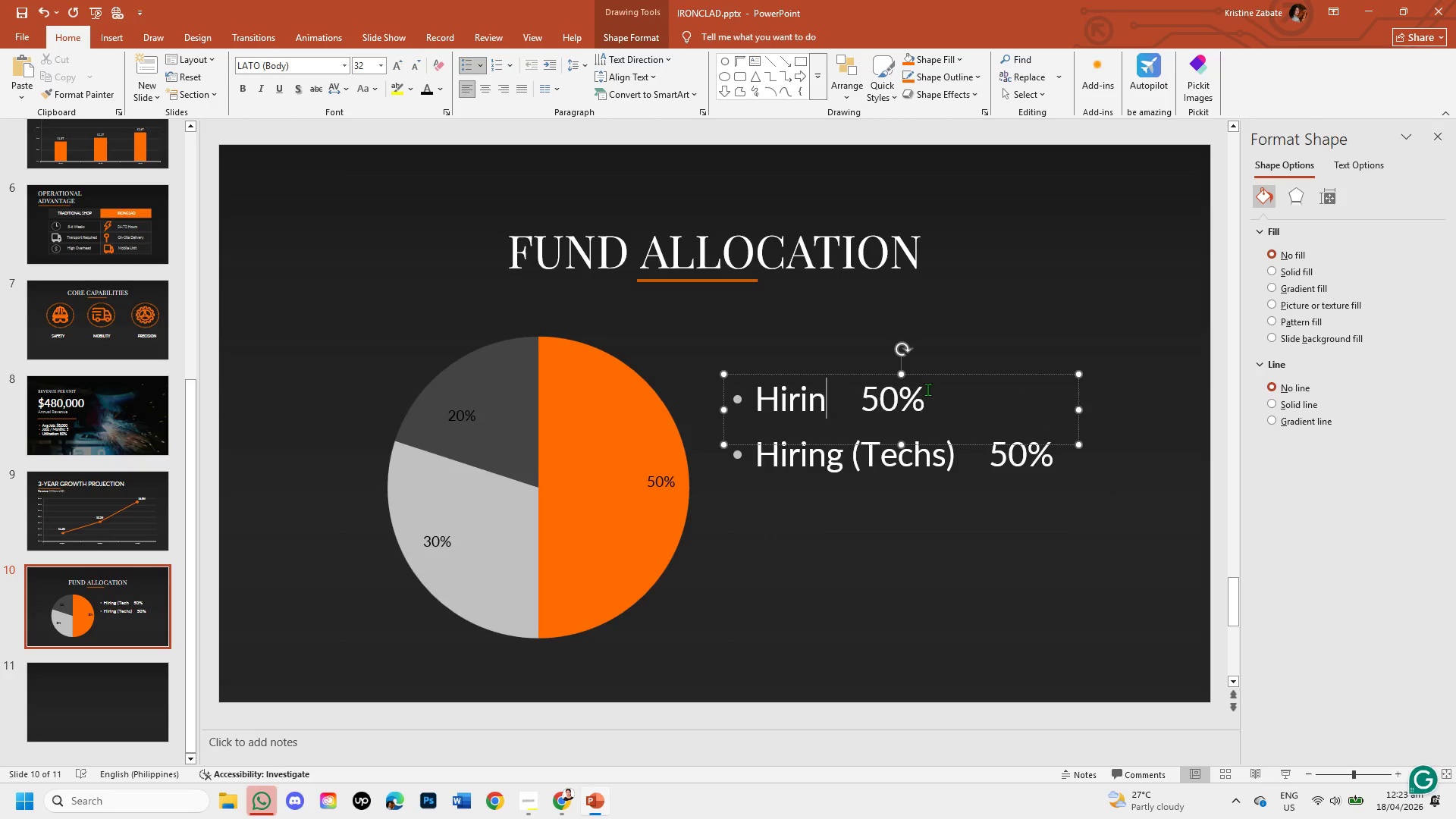 
key(Backspace)
 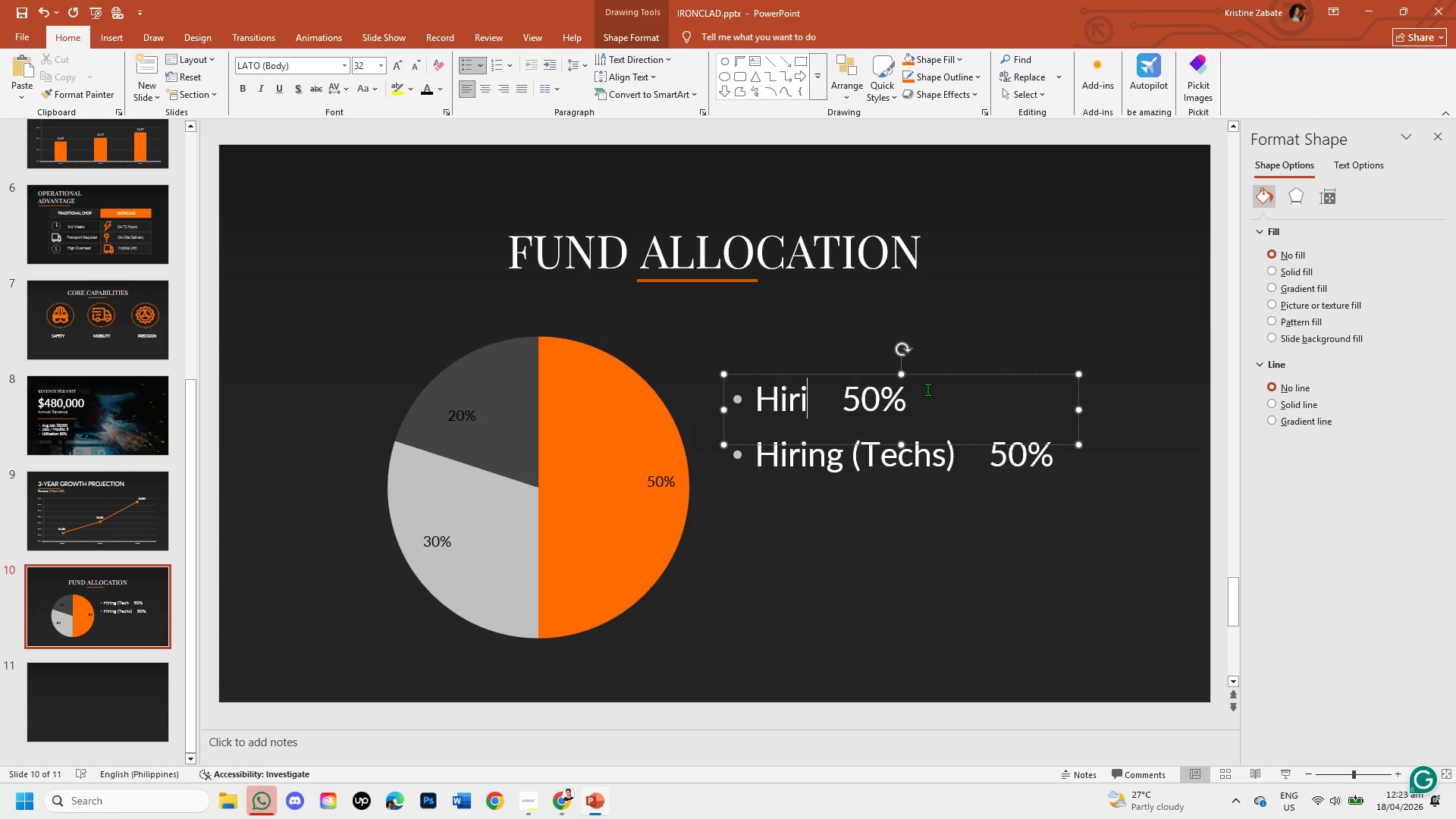 
key(Backspace)
 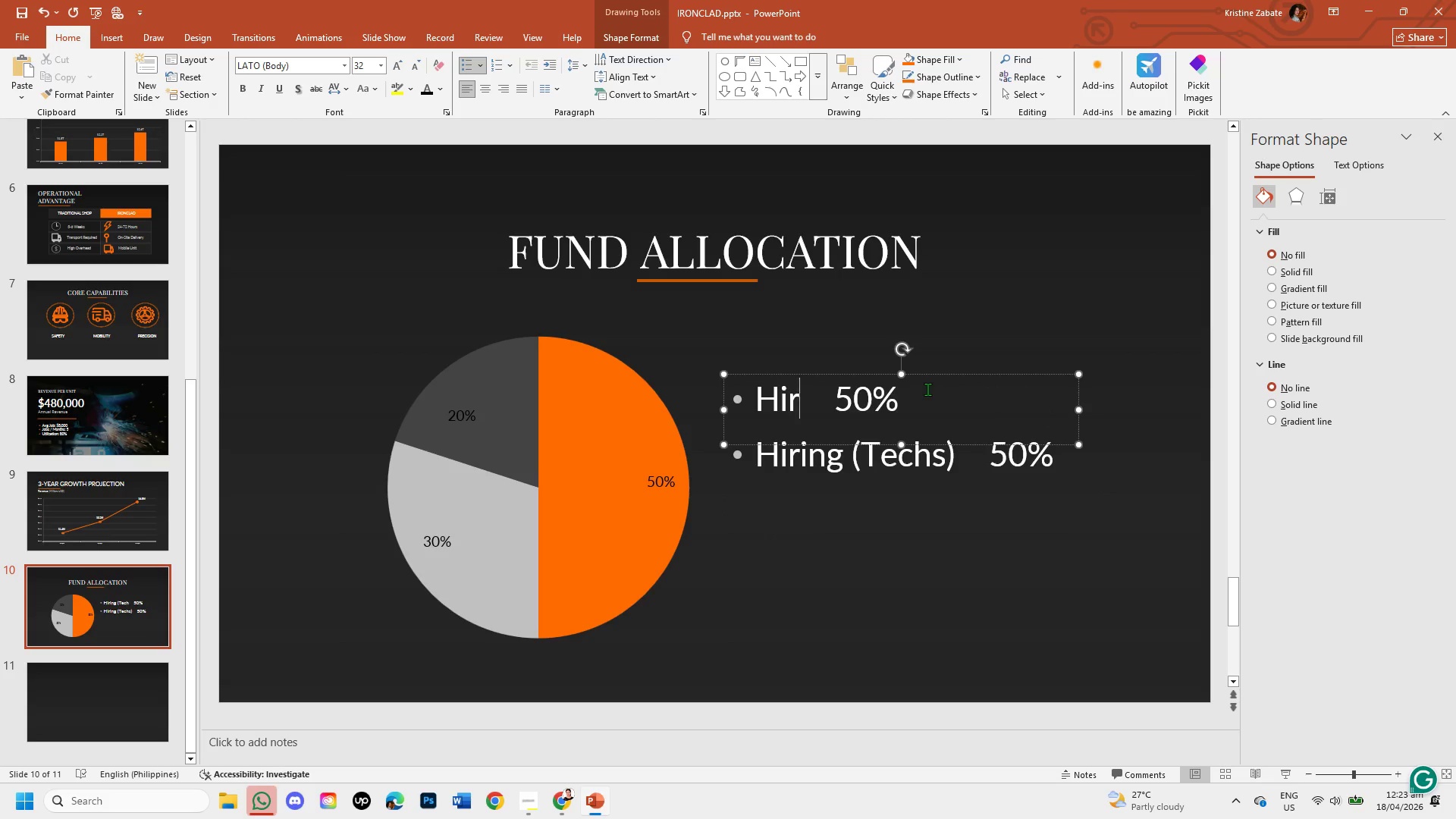 
key(Backspace)
 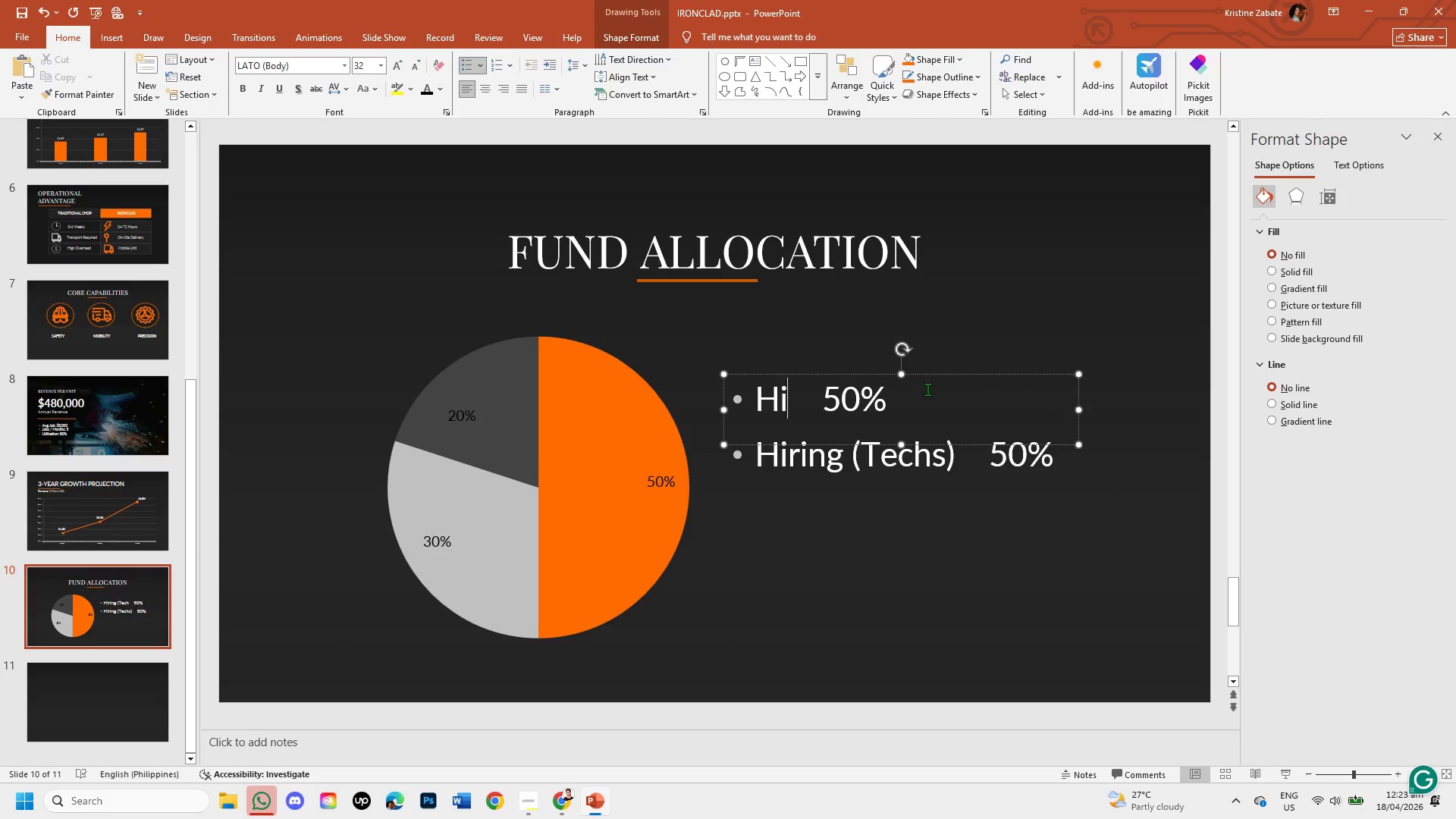 
key(Backspace)
 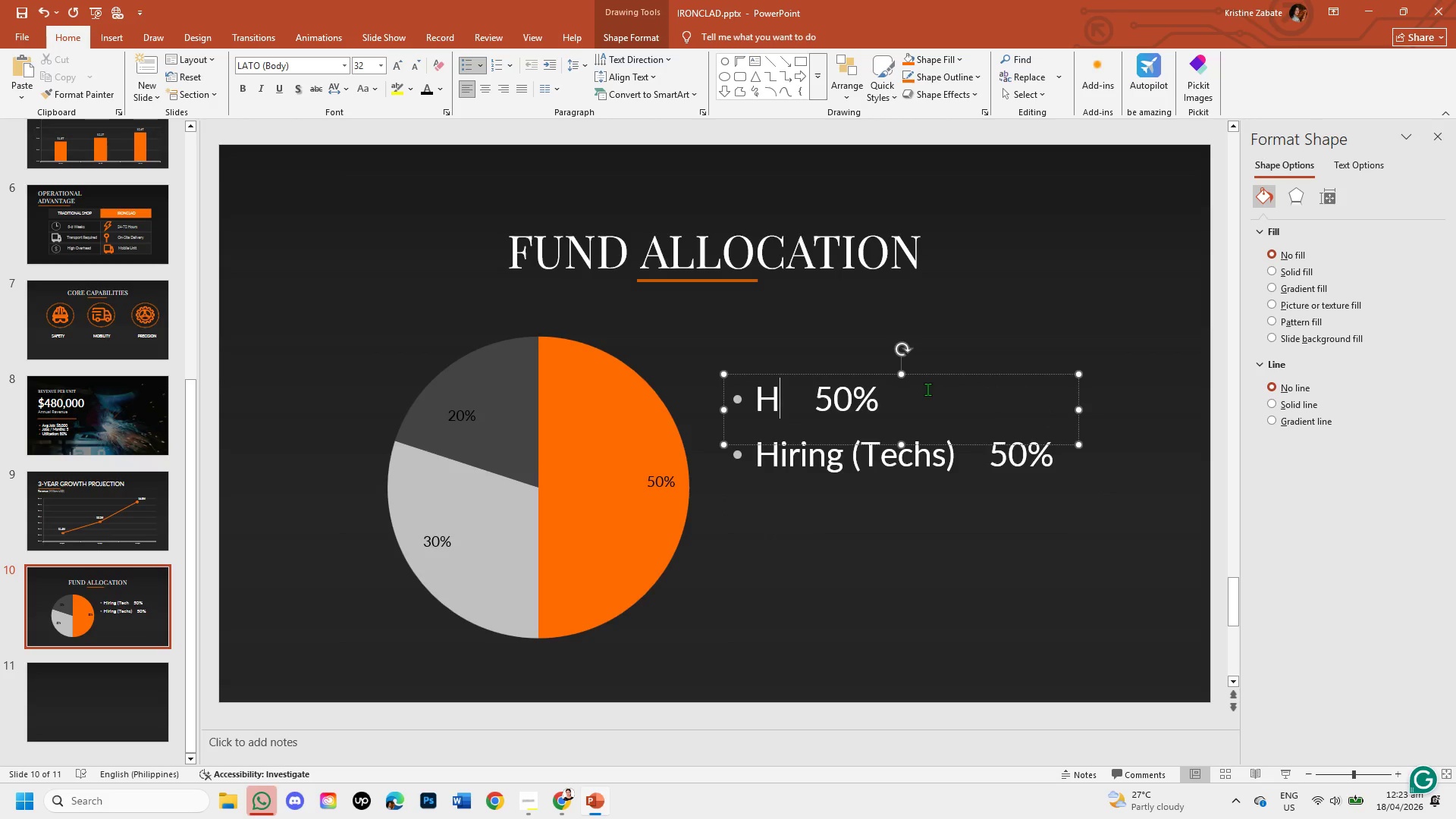 
key(Backspace)
 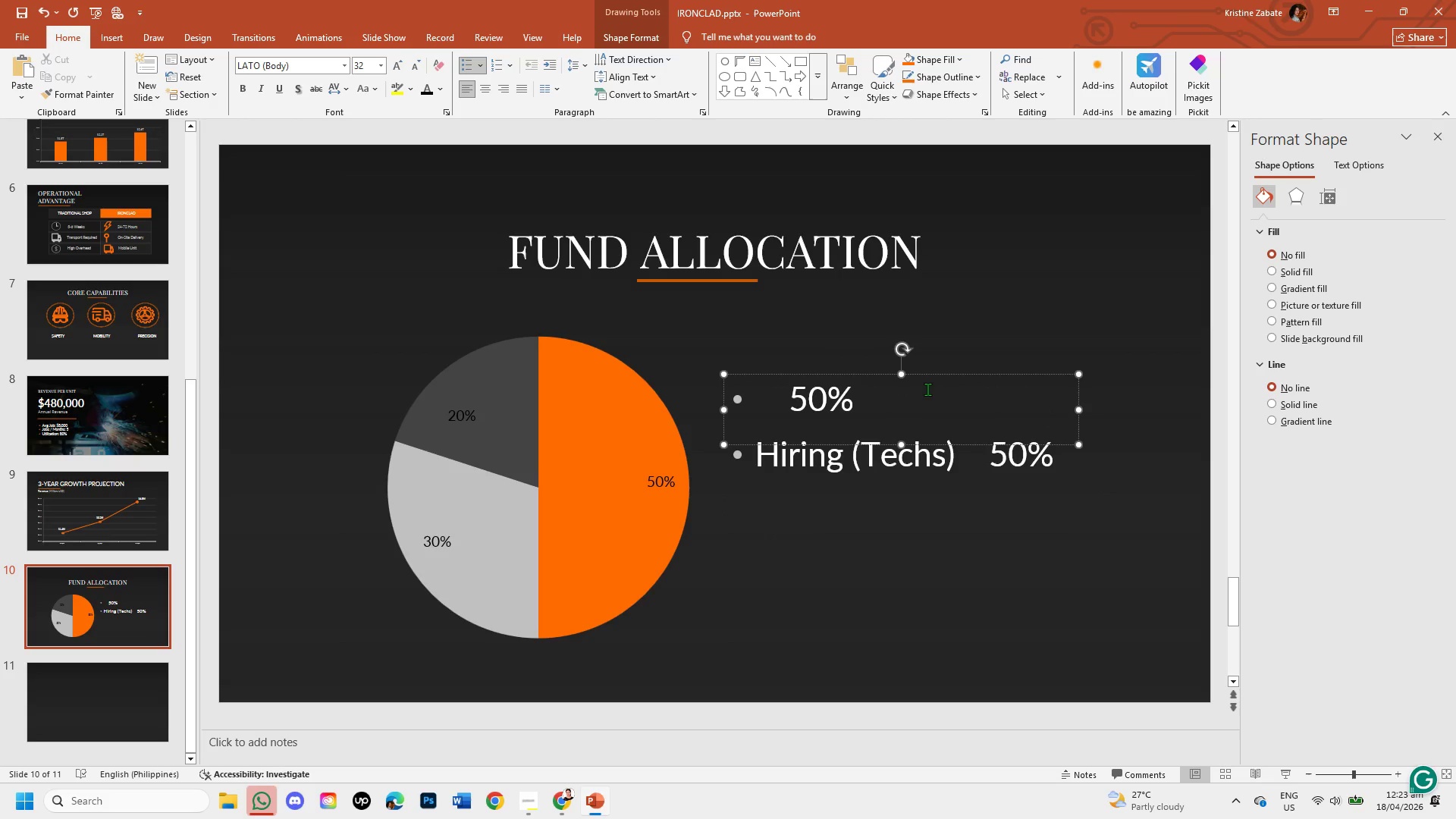 
key(CapsLock)
 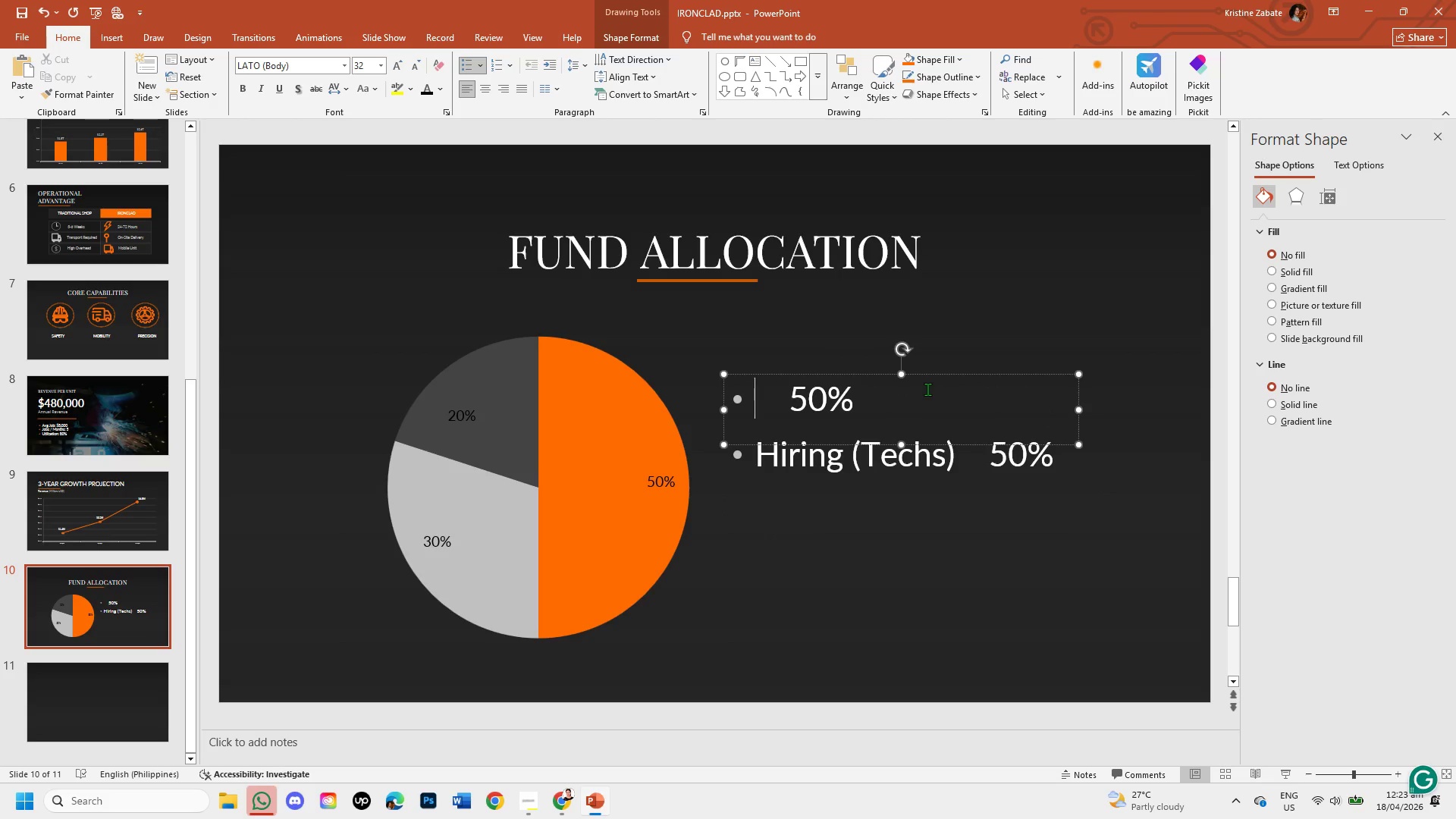 
key(Backspace)
 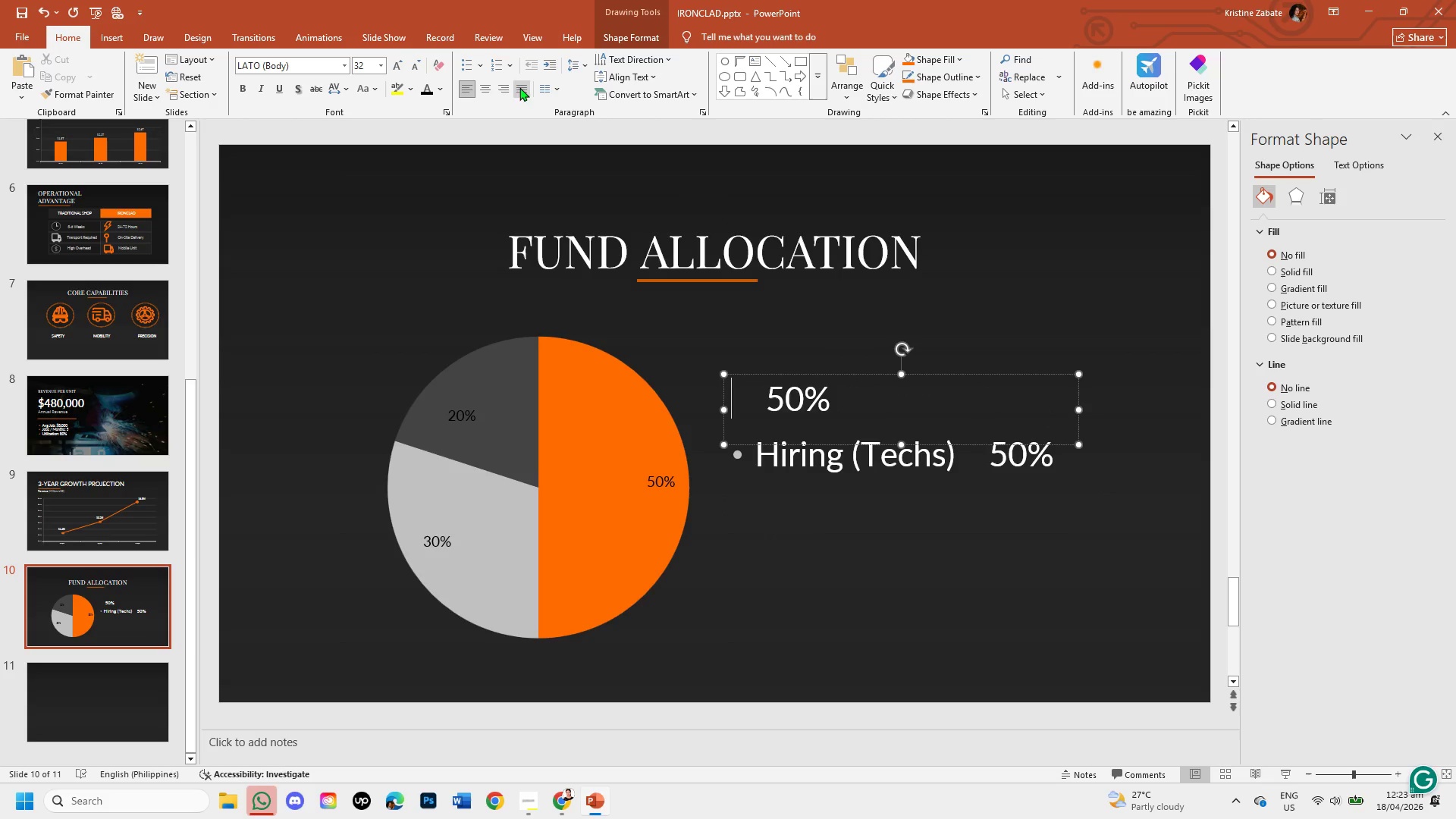 
left_click([484, 65])
 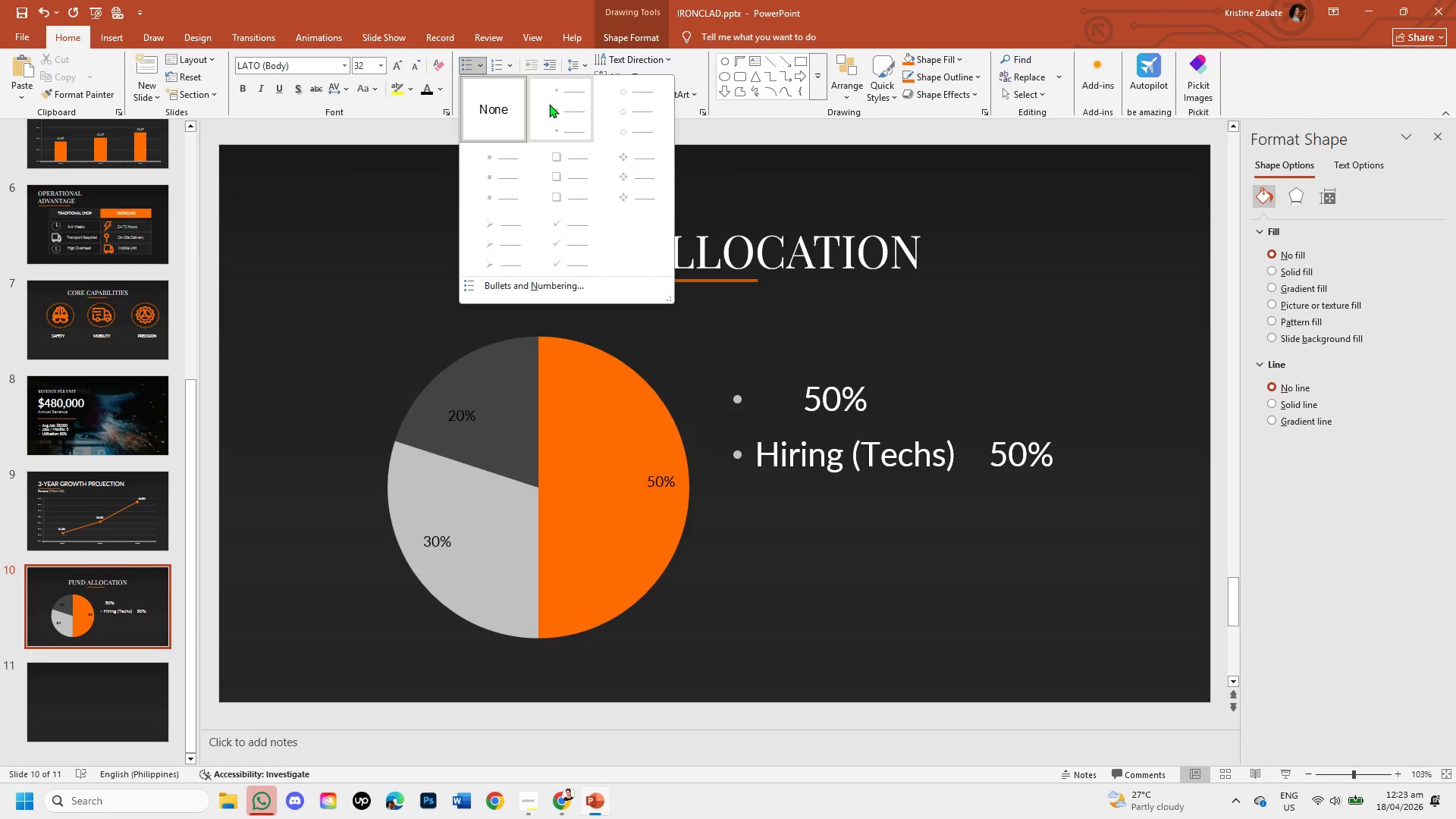 
left_click([549, 104])
 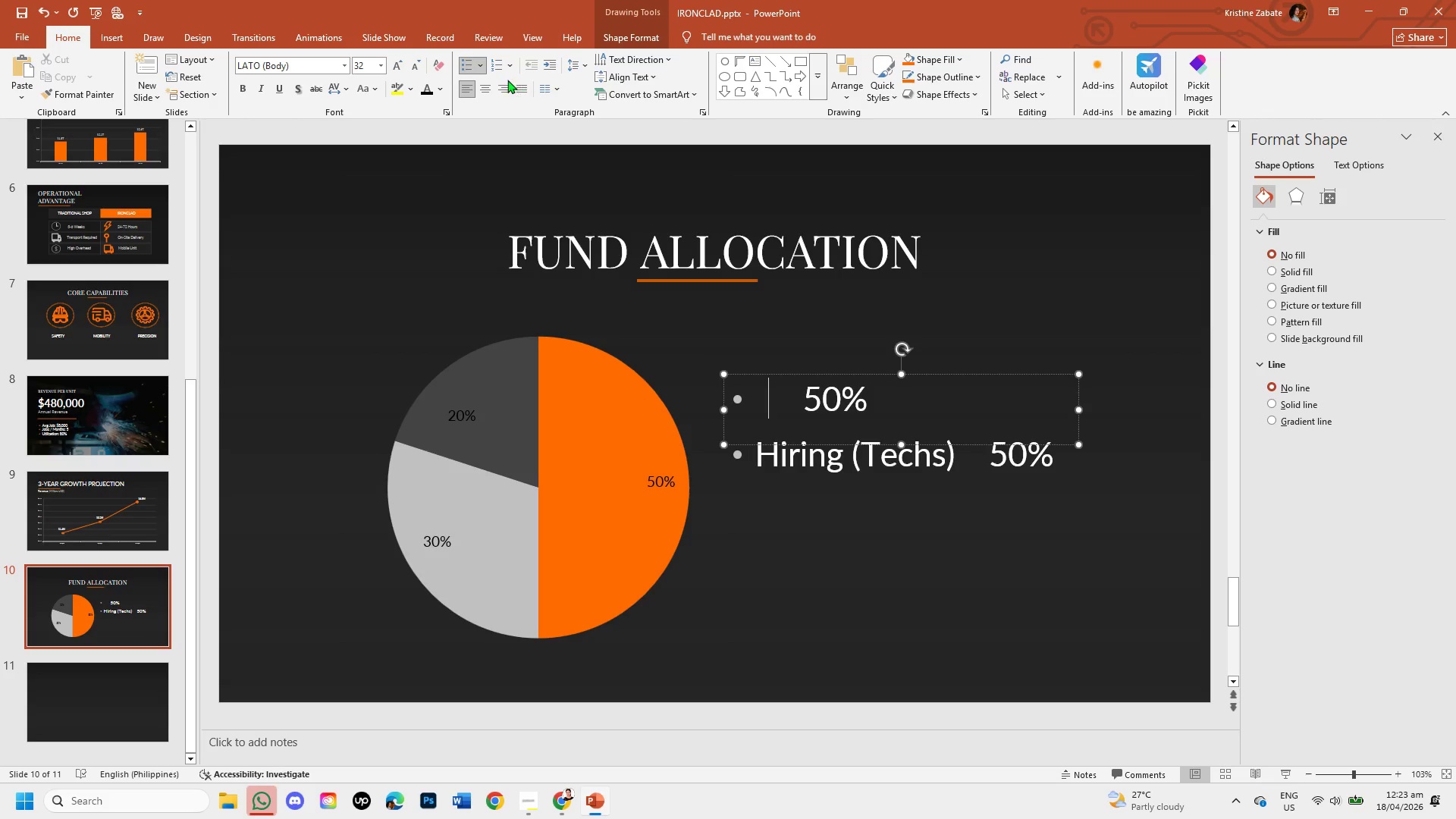 
left_click([482, 74])
 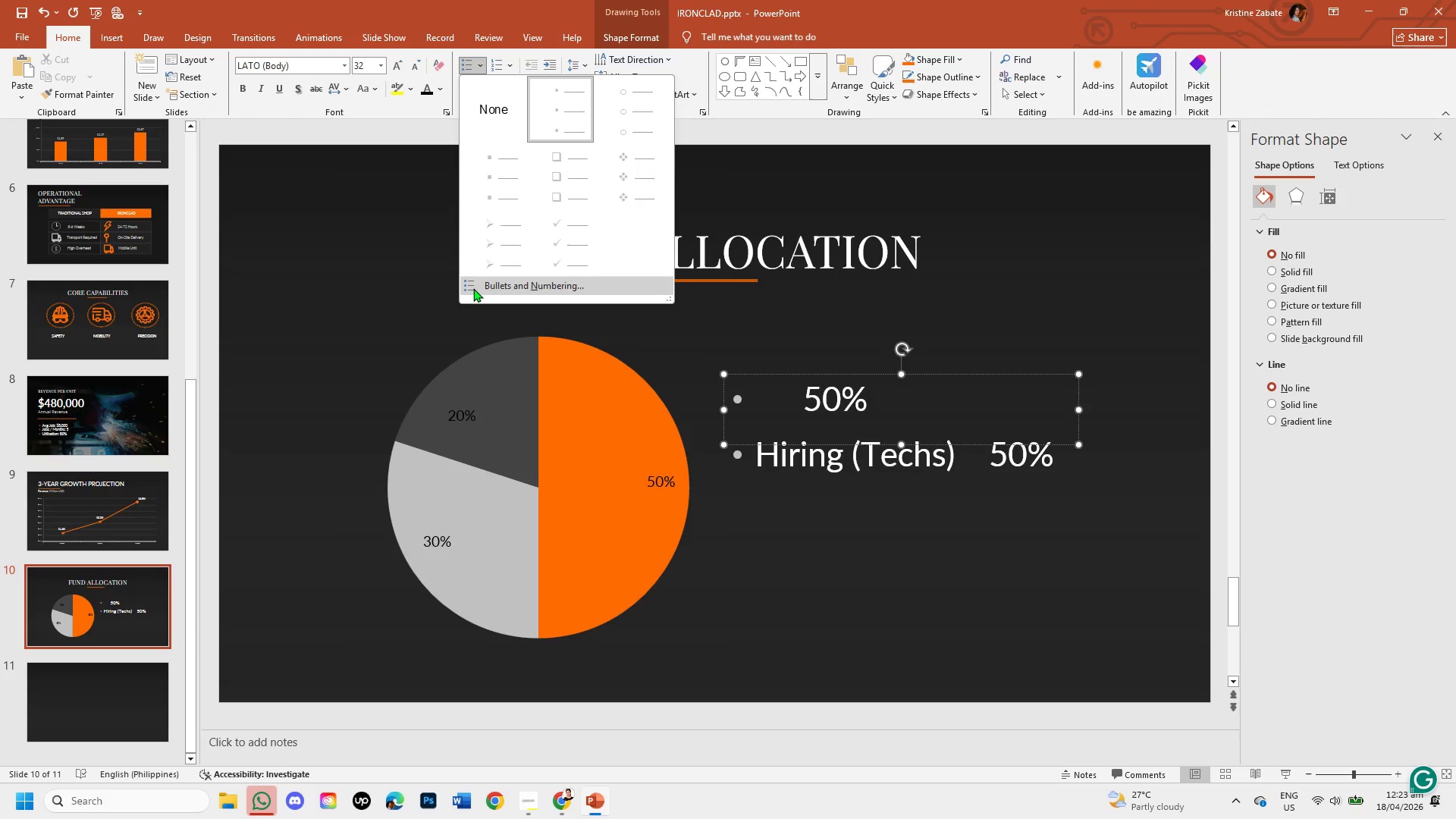 
left_click([474, 288])
 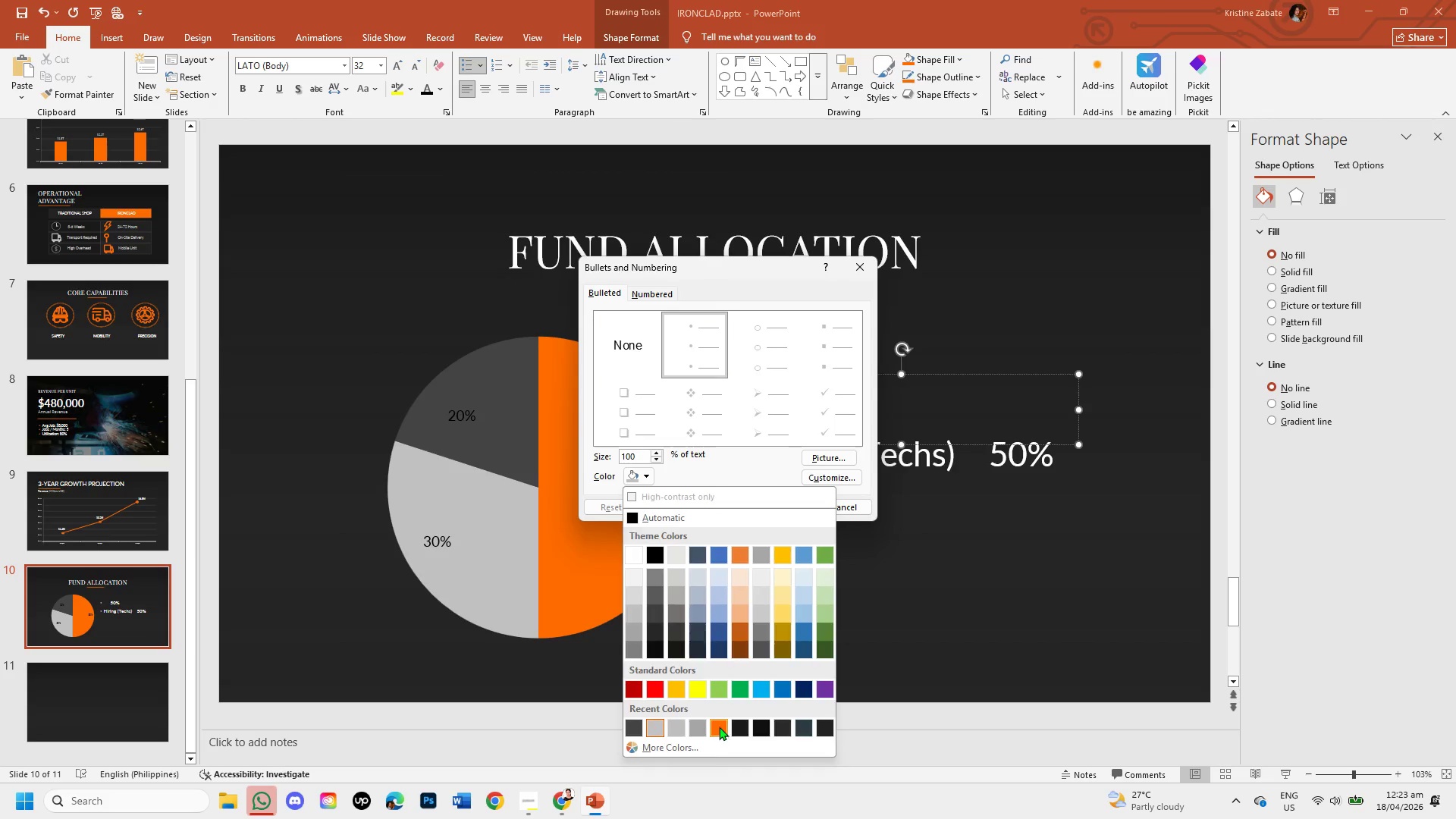 
left_click([770, 510])
 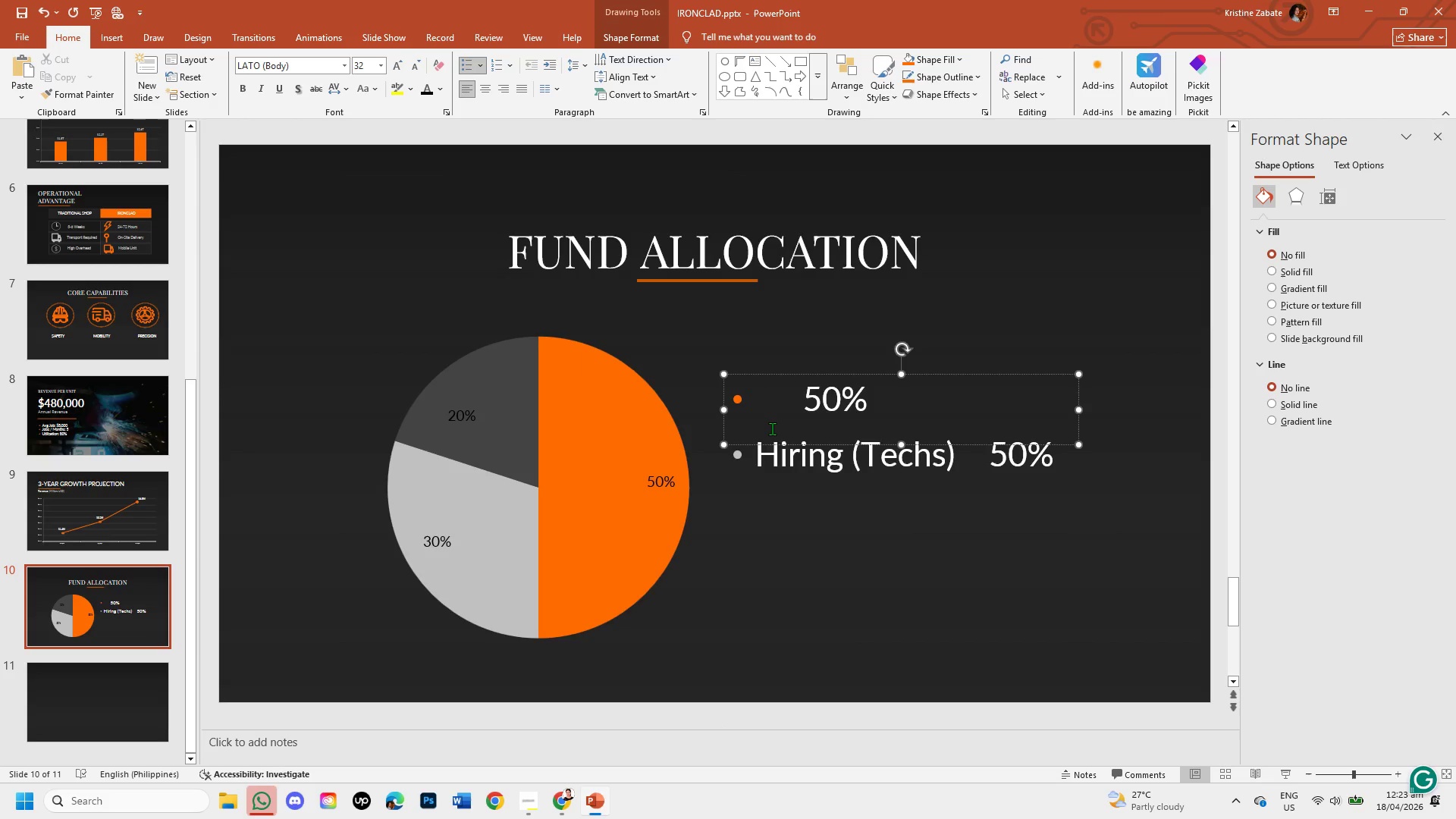 
key(Backspace)
 